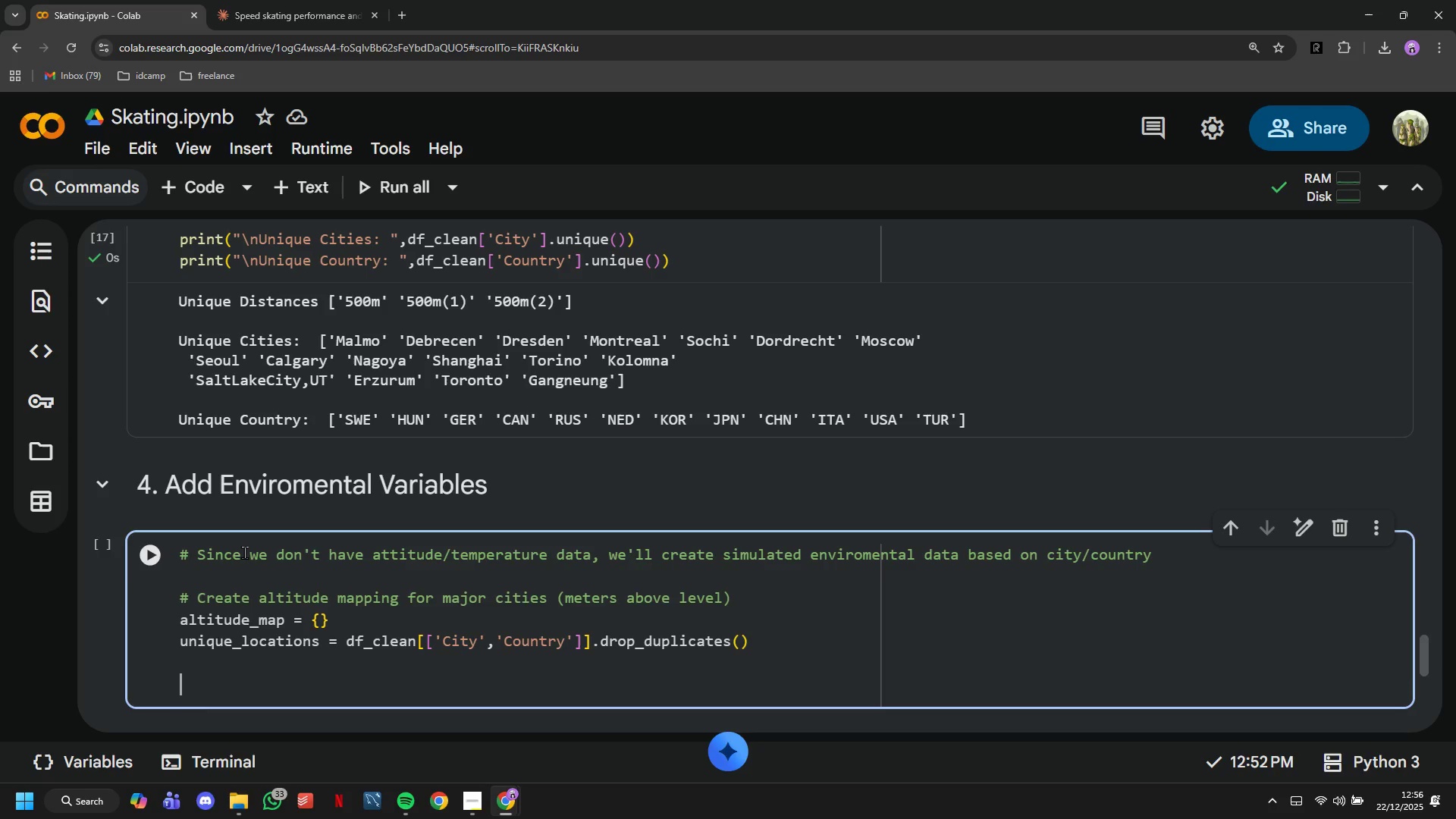 
wait(5.17)
 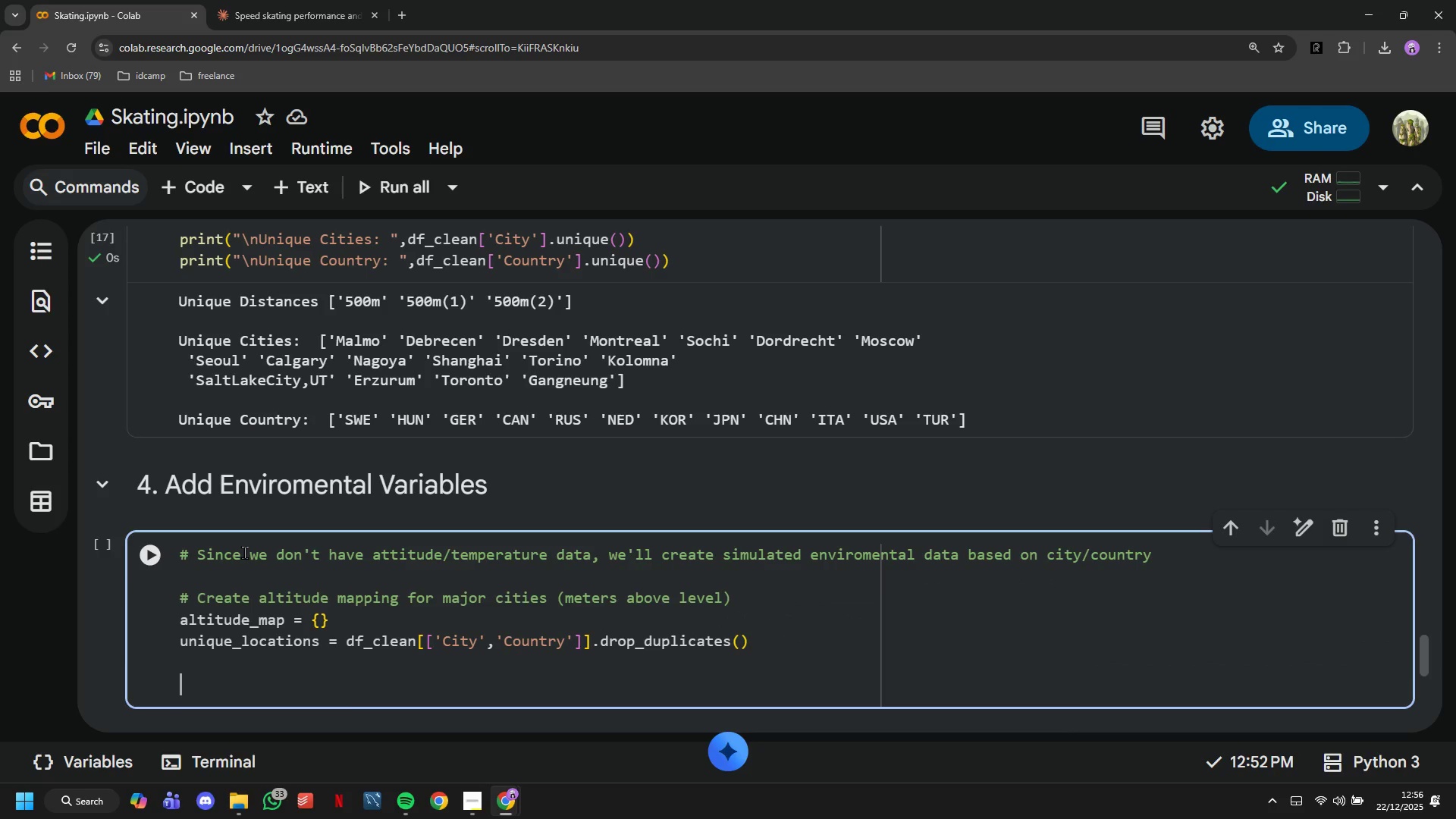 
type(# Assign Simulated altitude based in knows )
key(Backspace)
key(Backspace)
type(n patterns)
 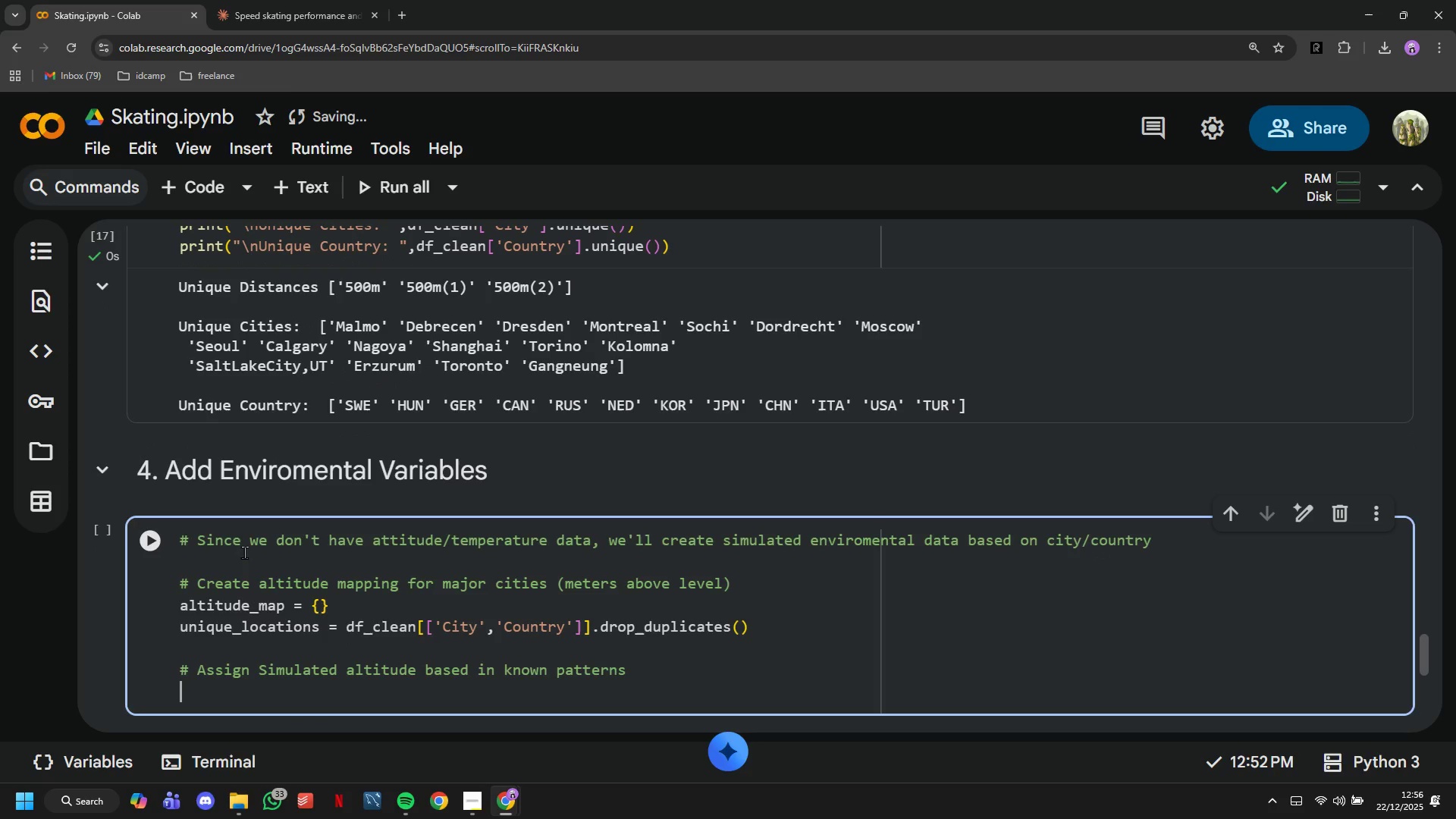 
key(Enter)
 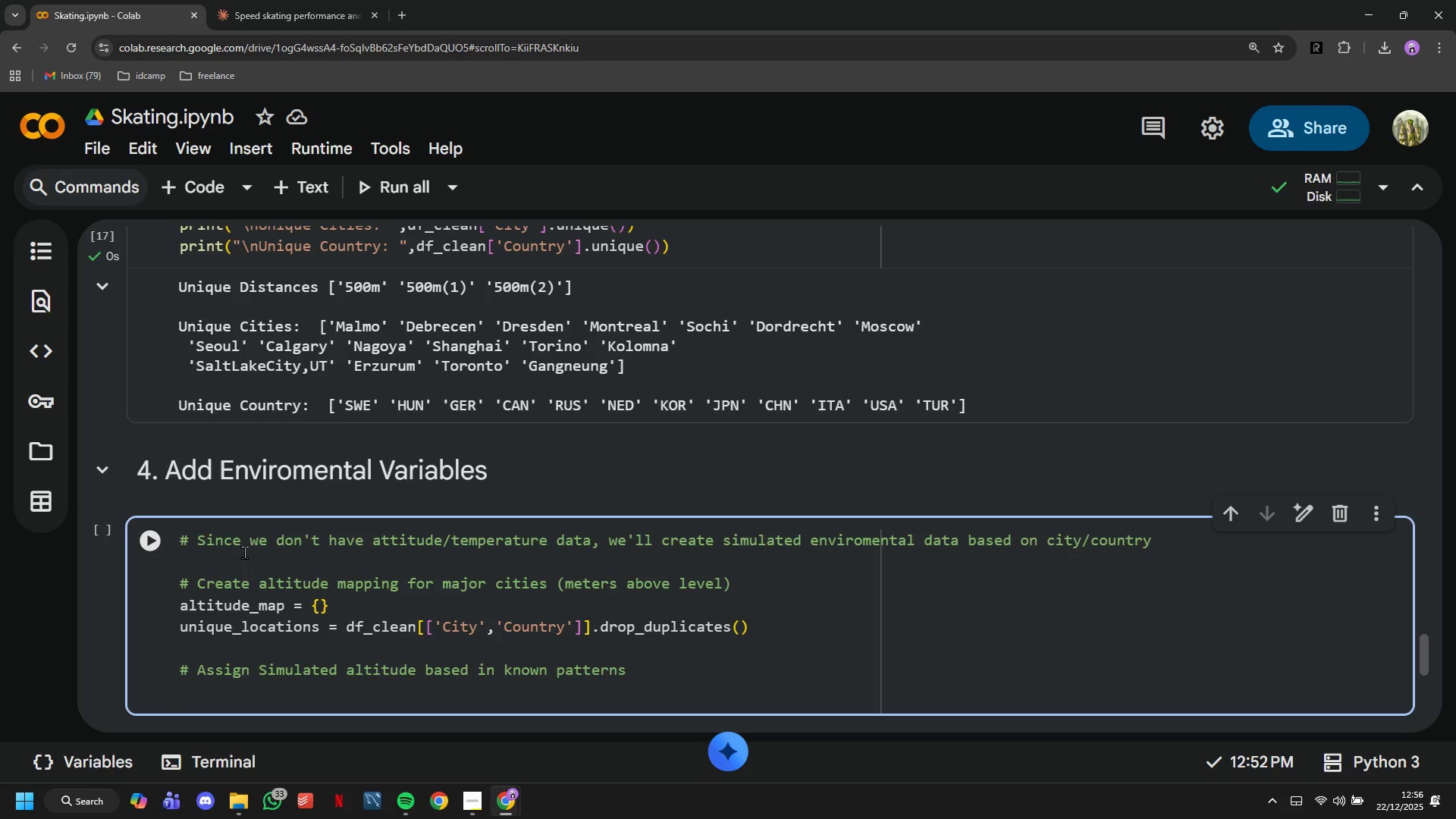 
type(np.random.seed(42)
 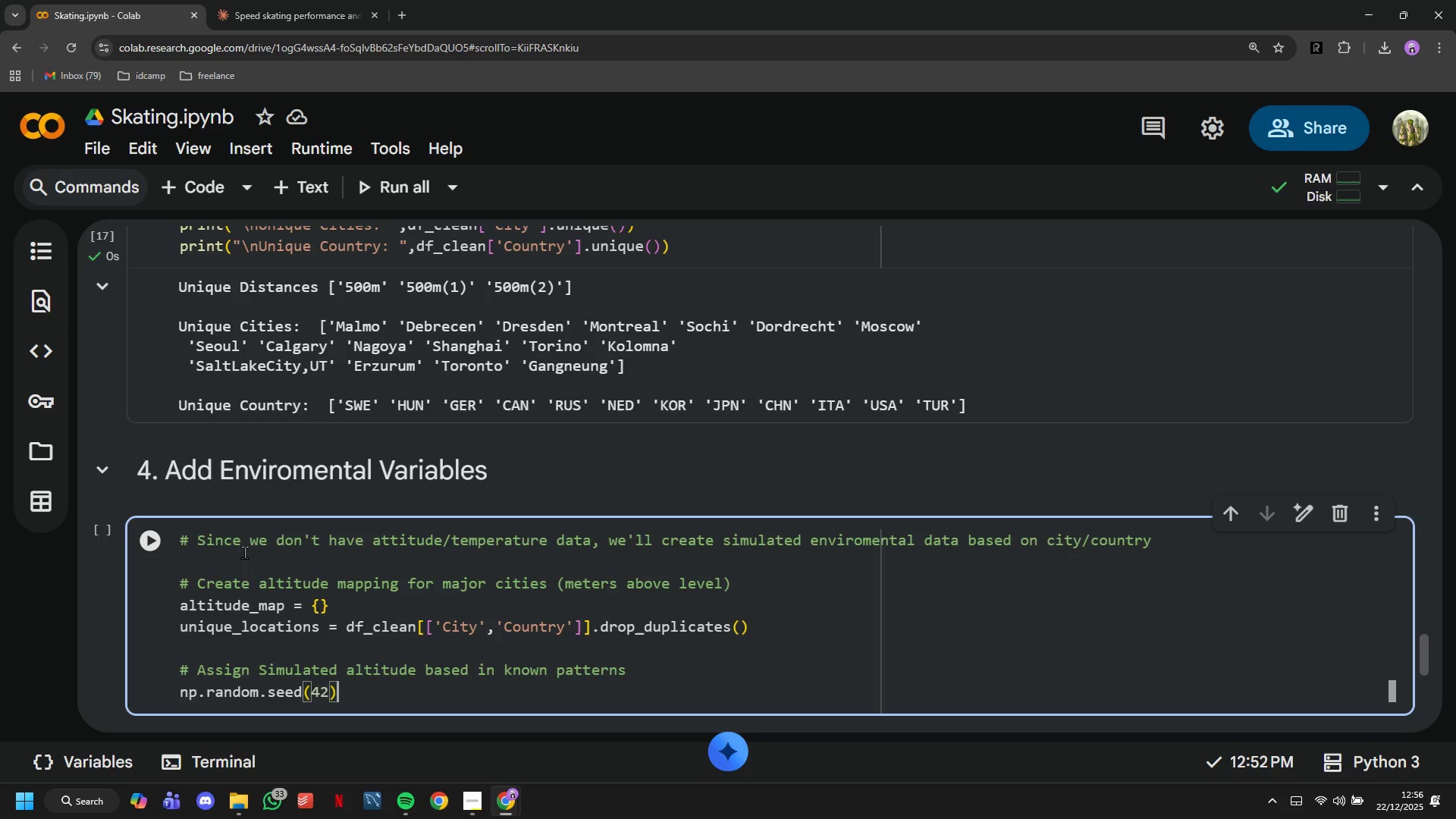 
key(ArrowRight)
 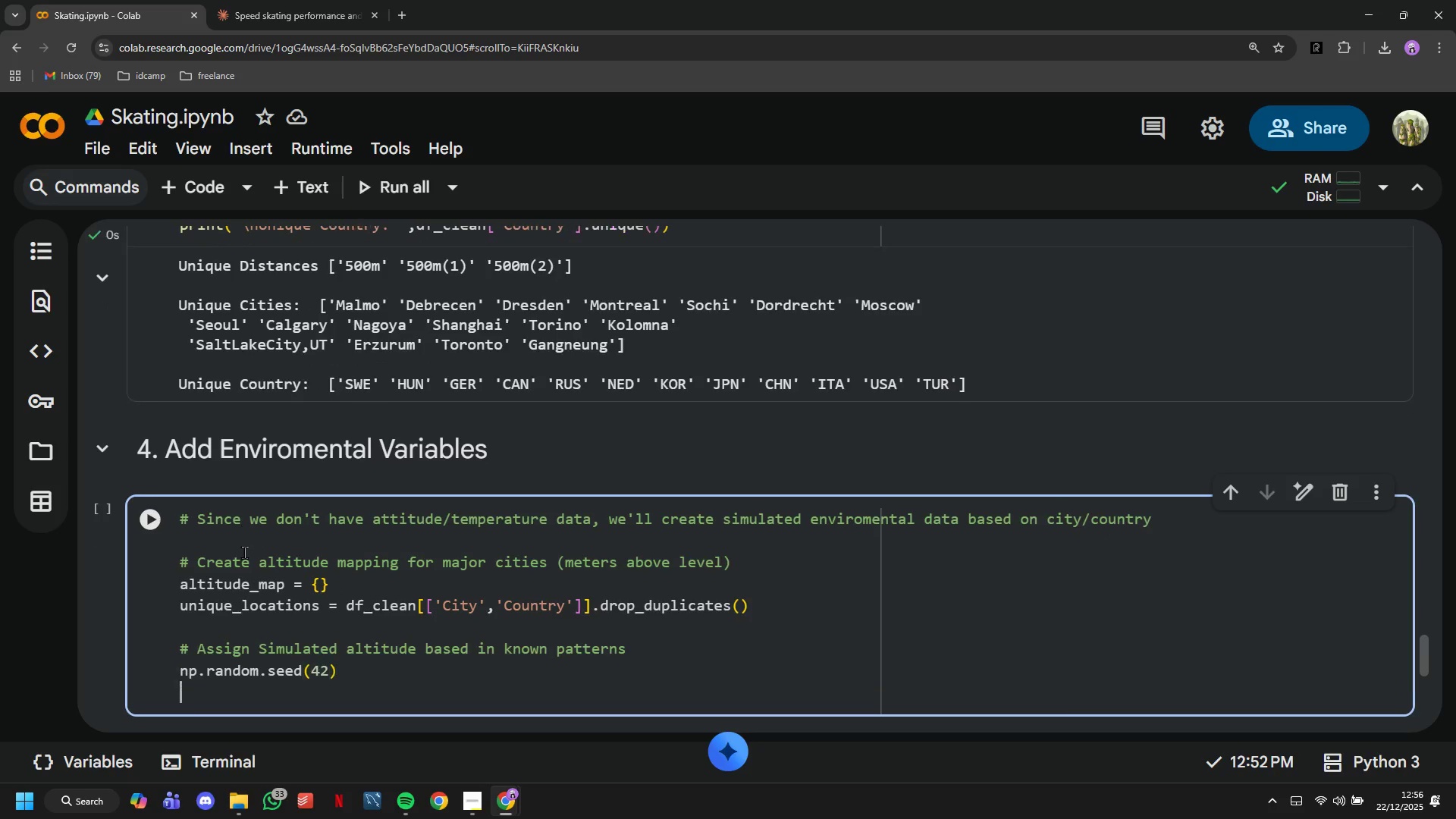 
key(Enter)
 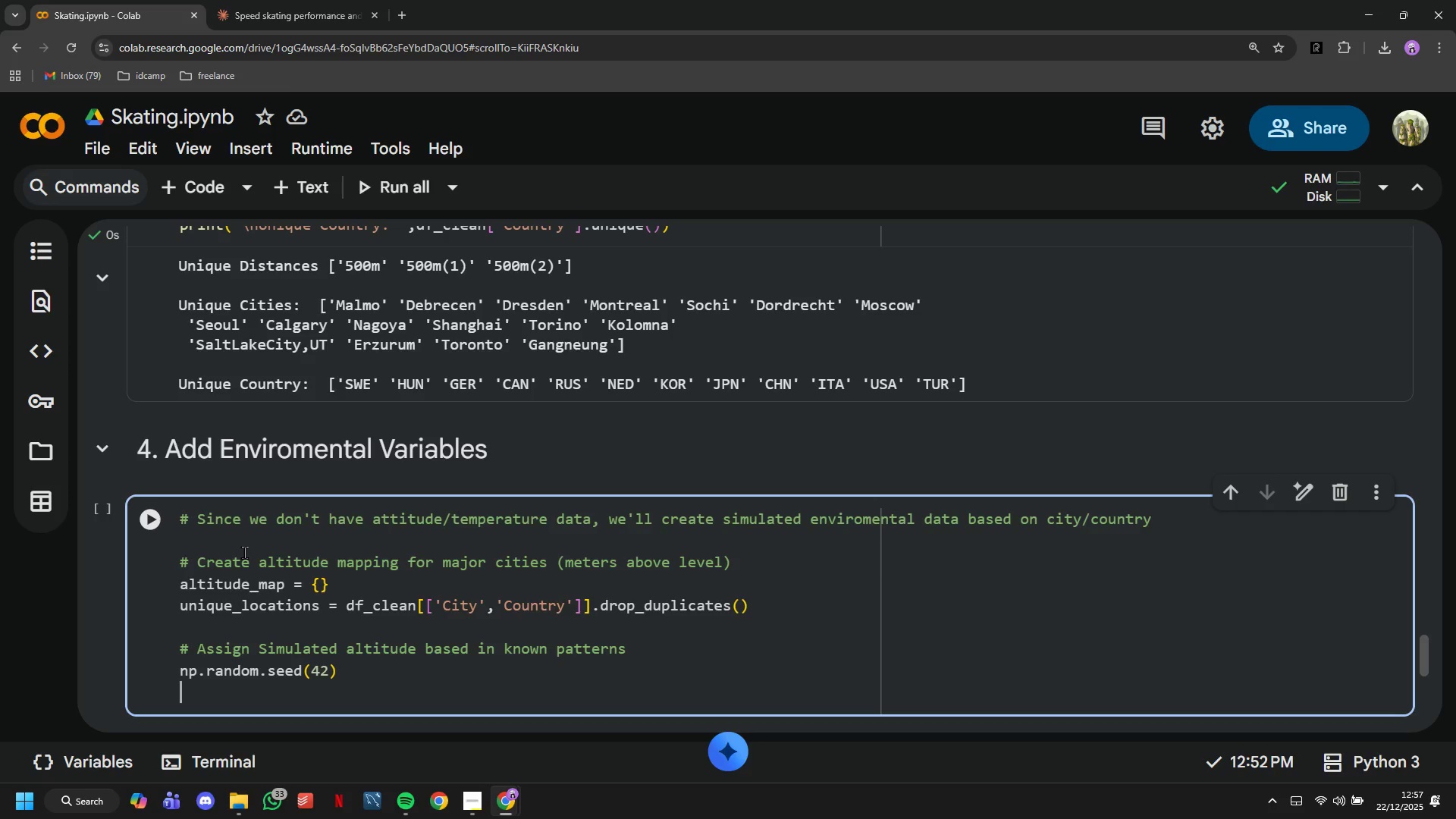 
wait(20.95)
 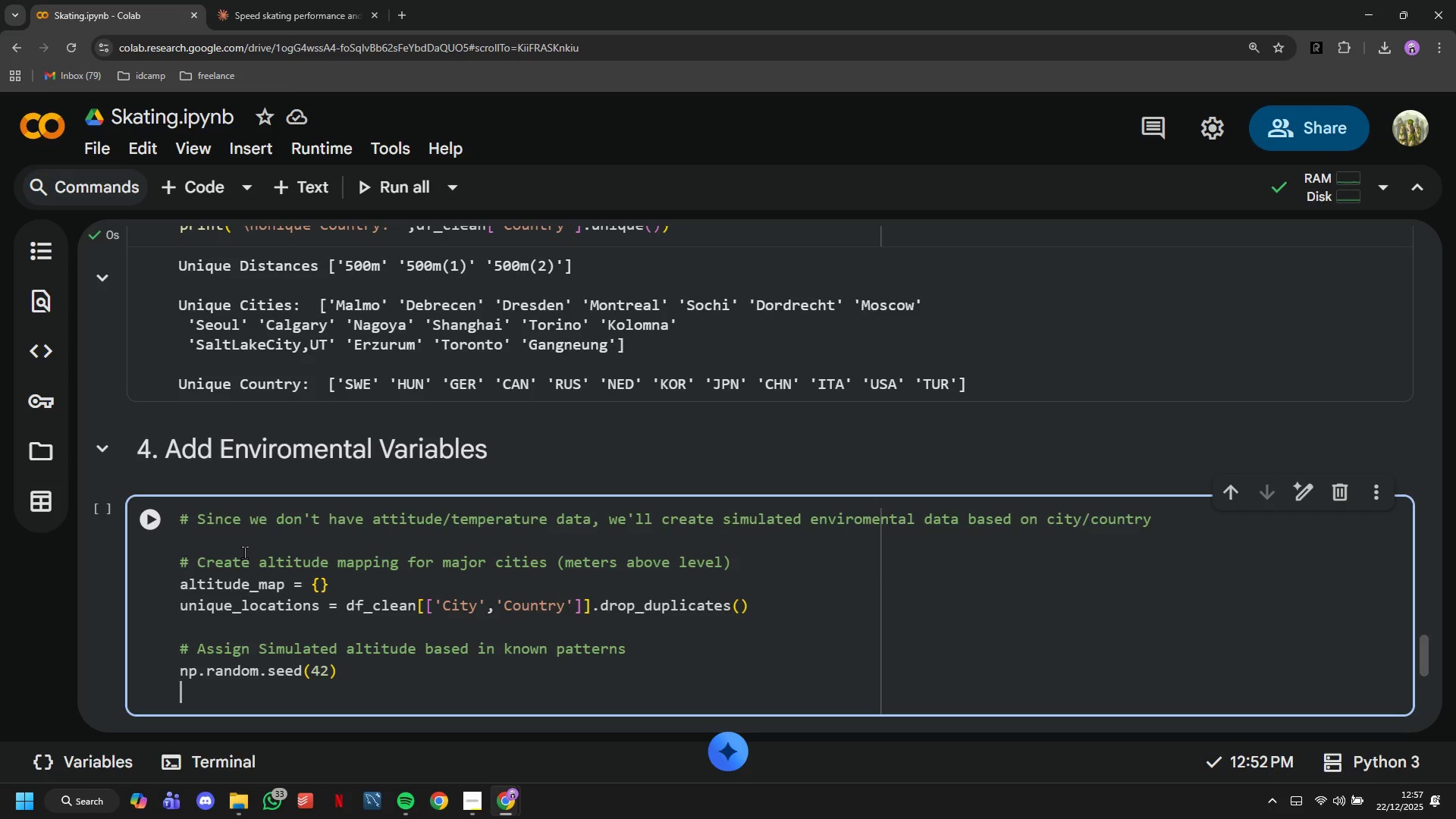 
type(for idx, row in unique_loca)
key(Tab)
 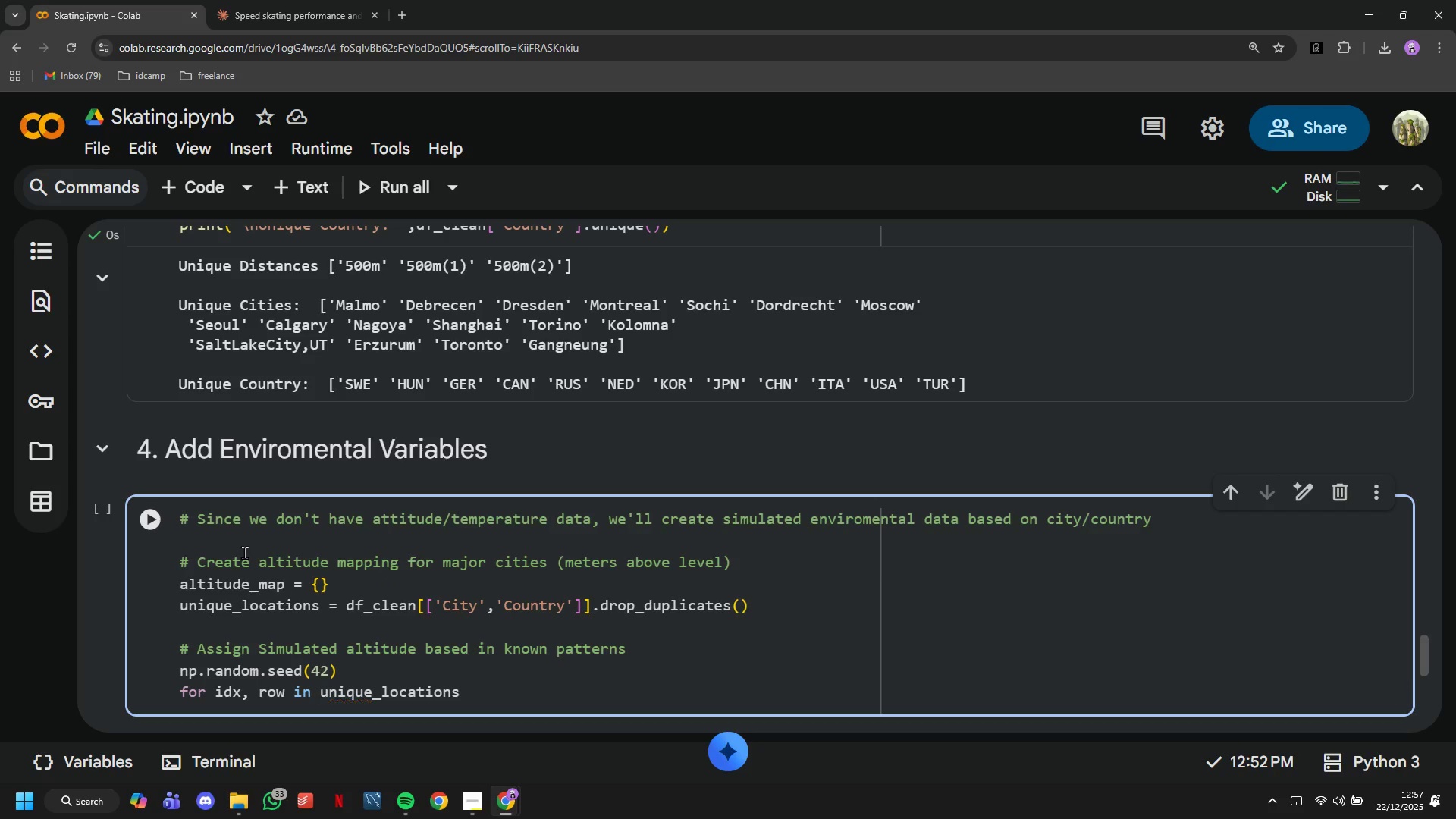 
wait(7.97)
 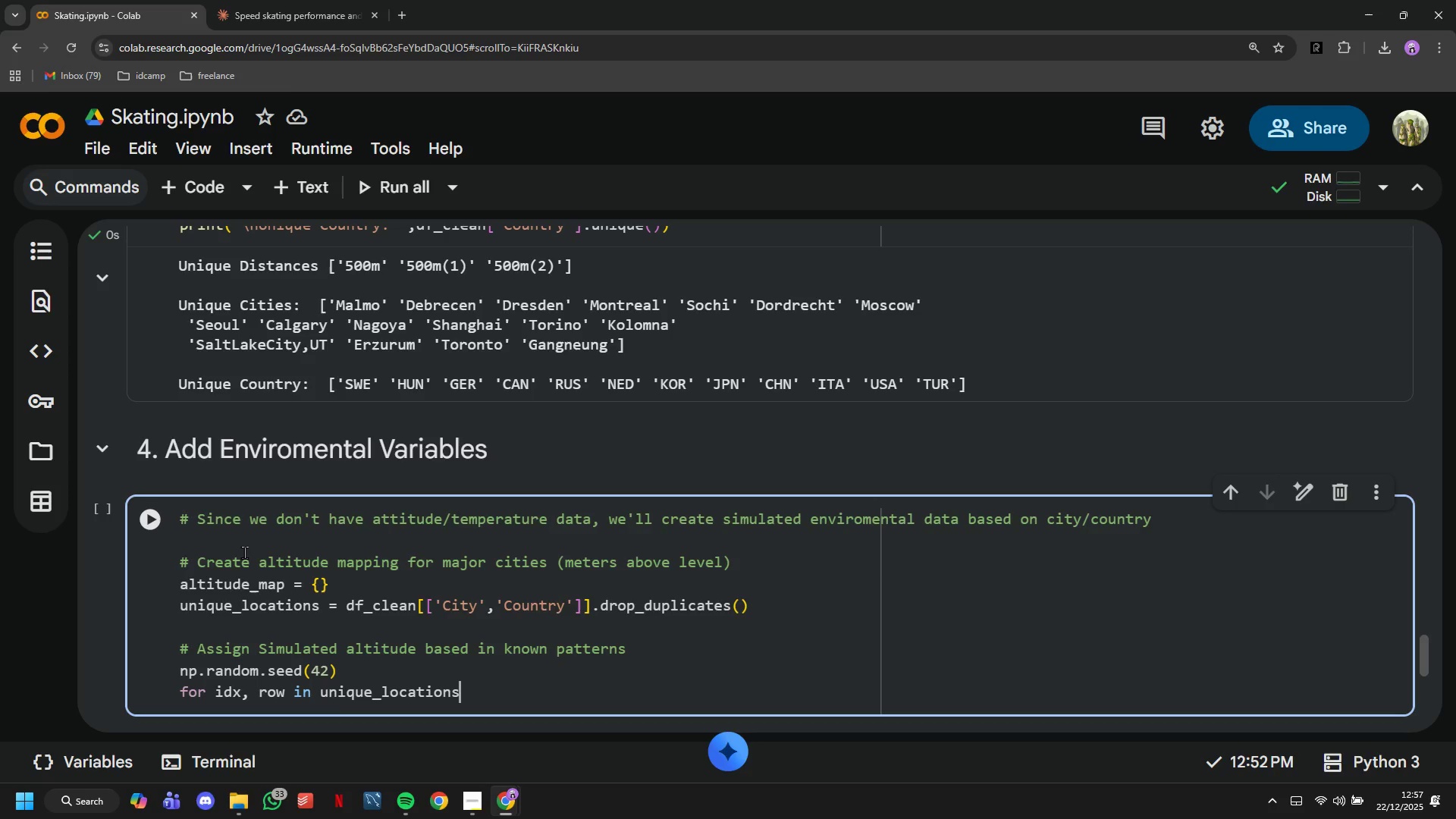 
type(.iterrwos)
 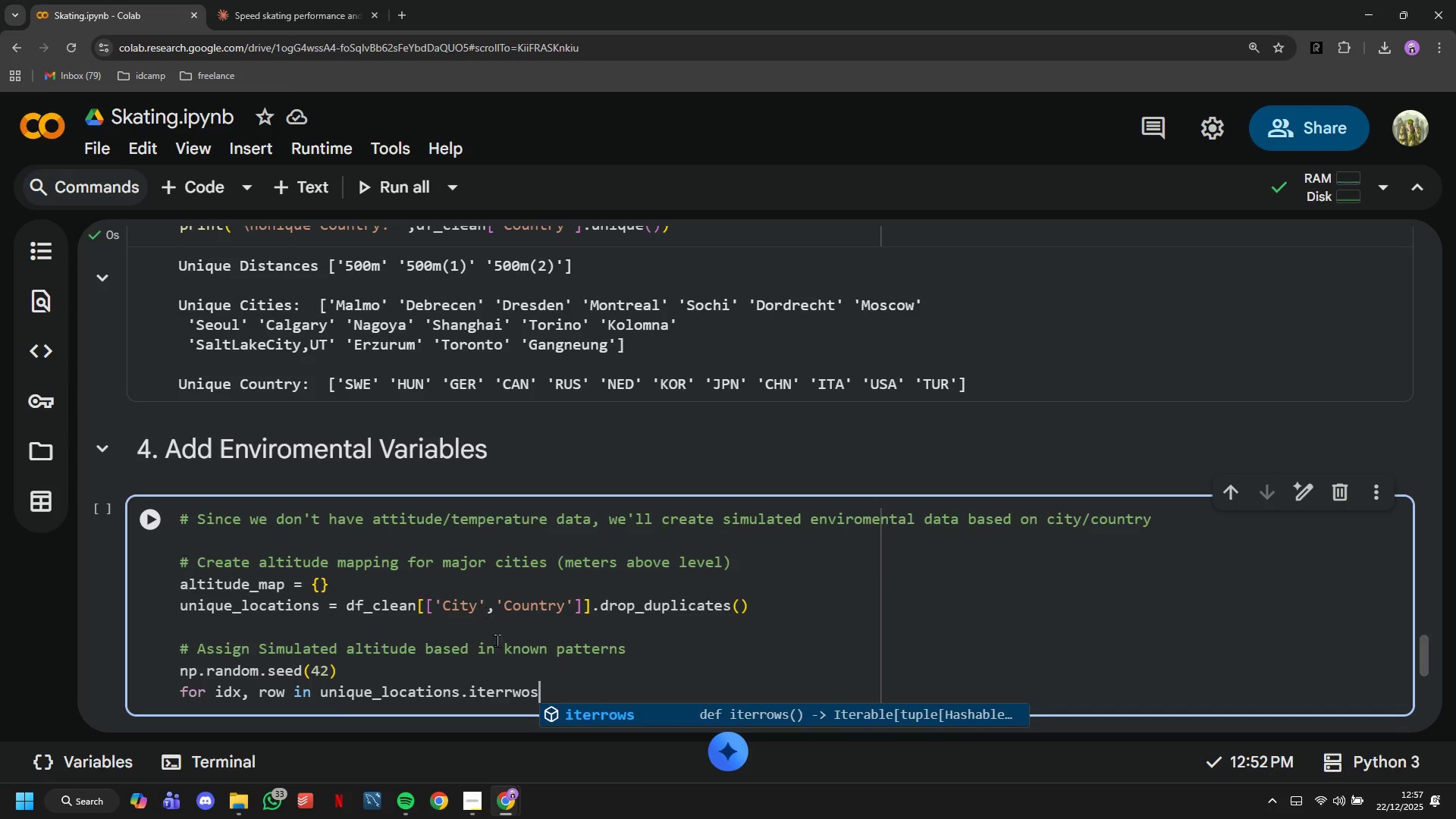 
left_click([579, 720])
 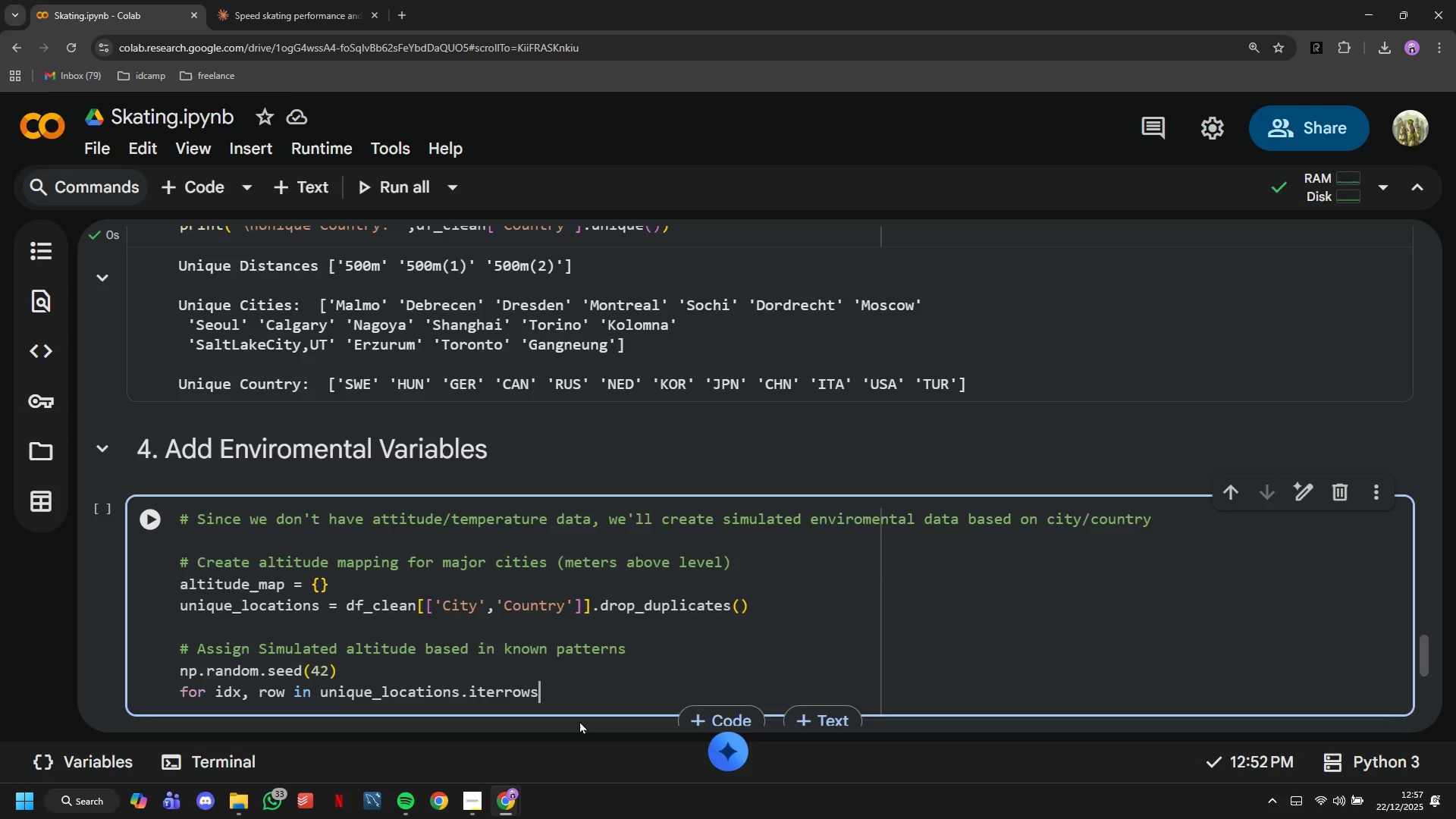 
key(Shift+9)
 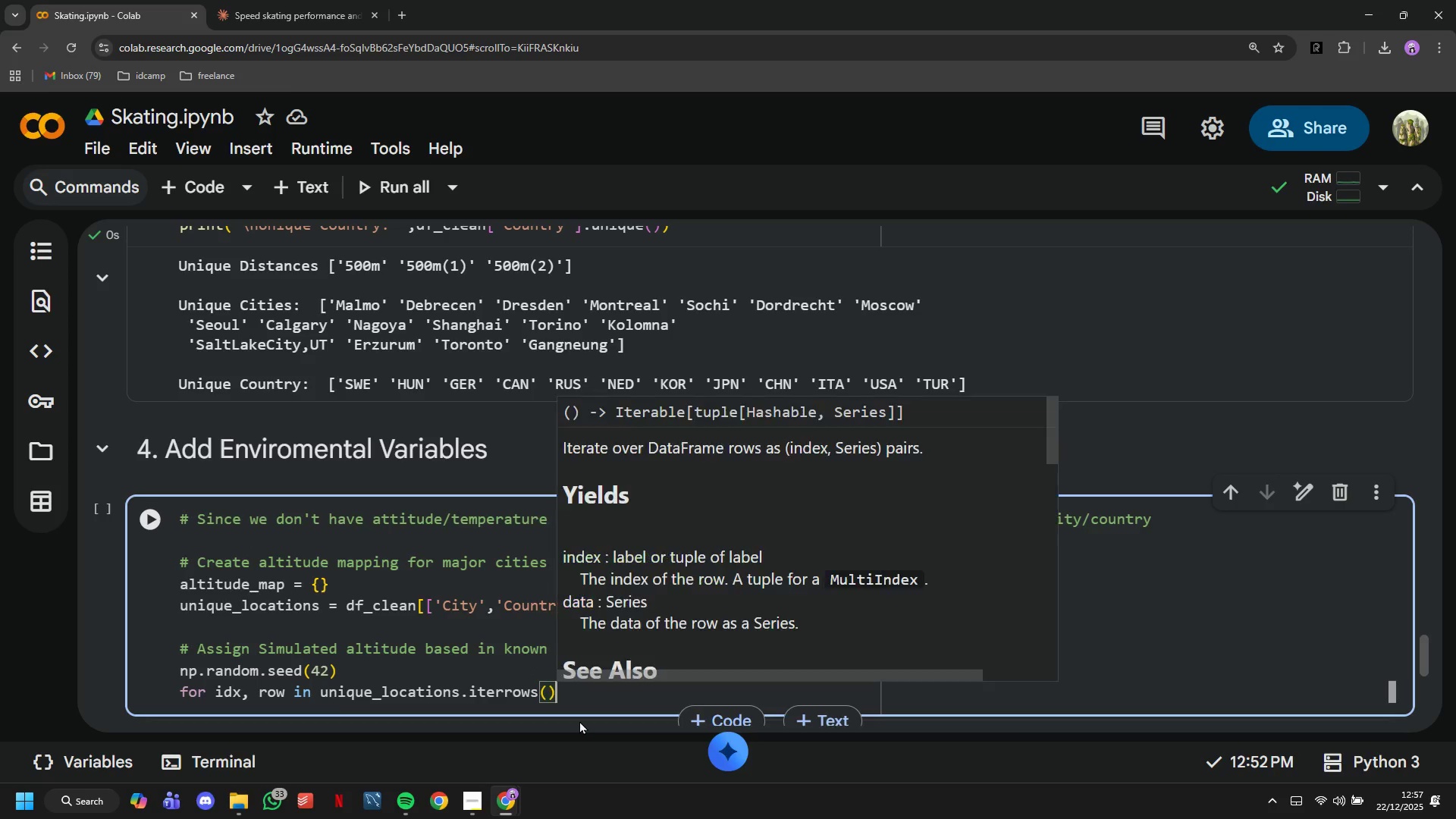 
key(ArrowRight)
 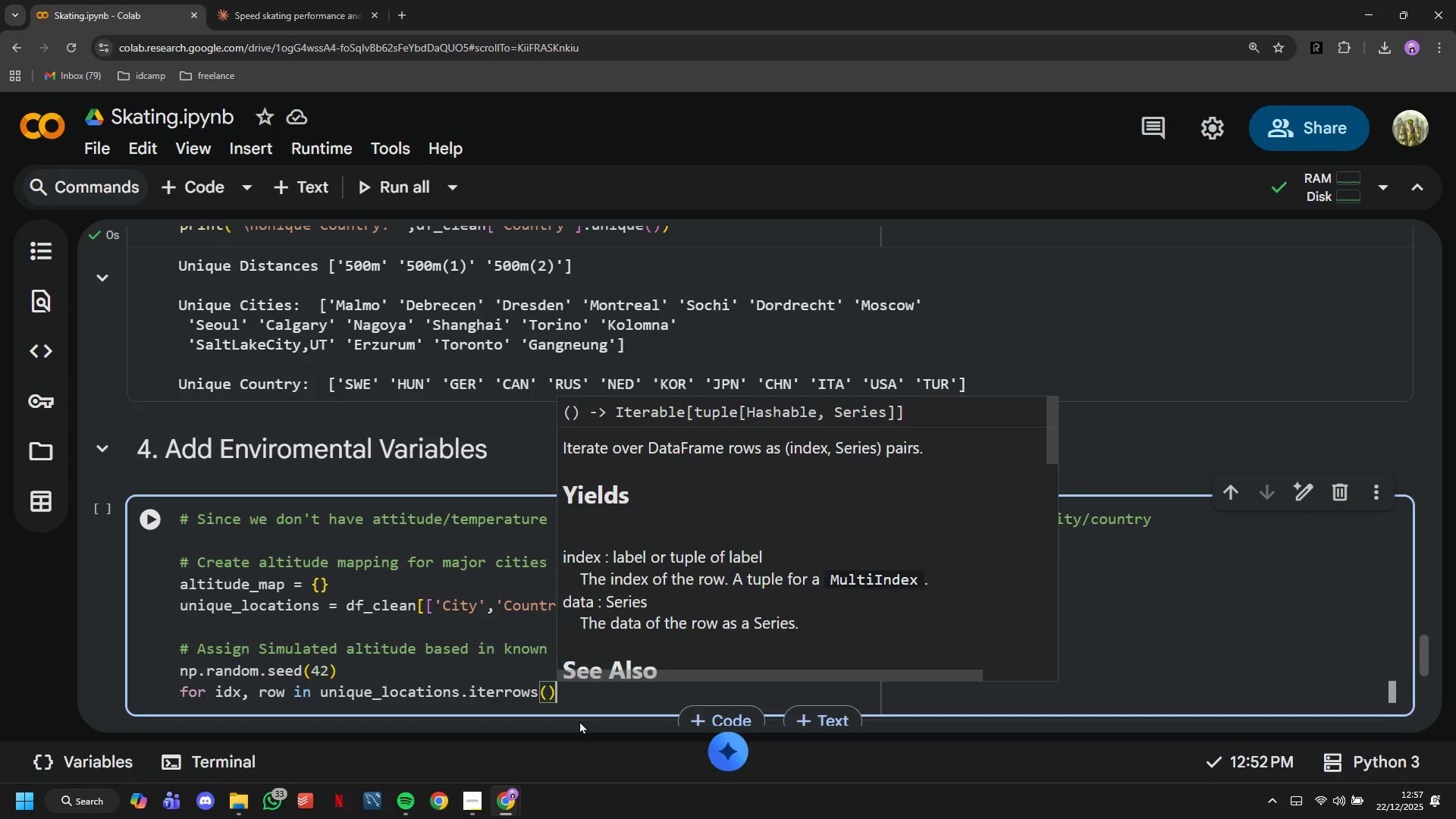 
key(Shift+Semicolon)
 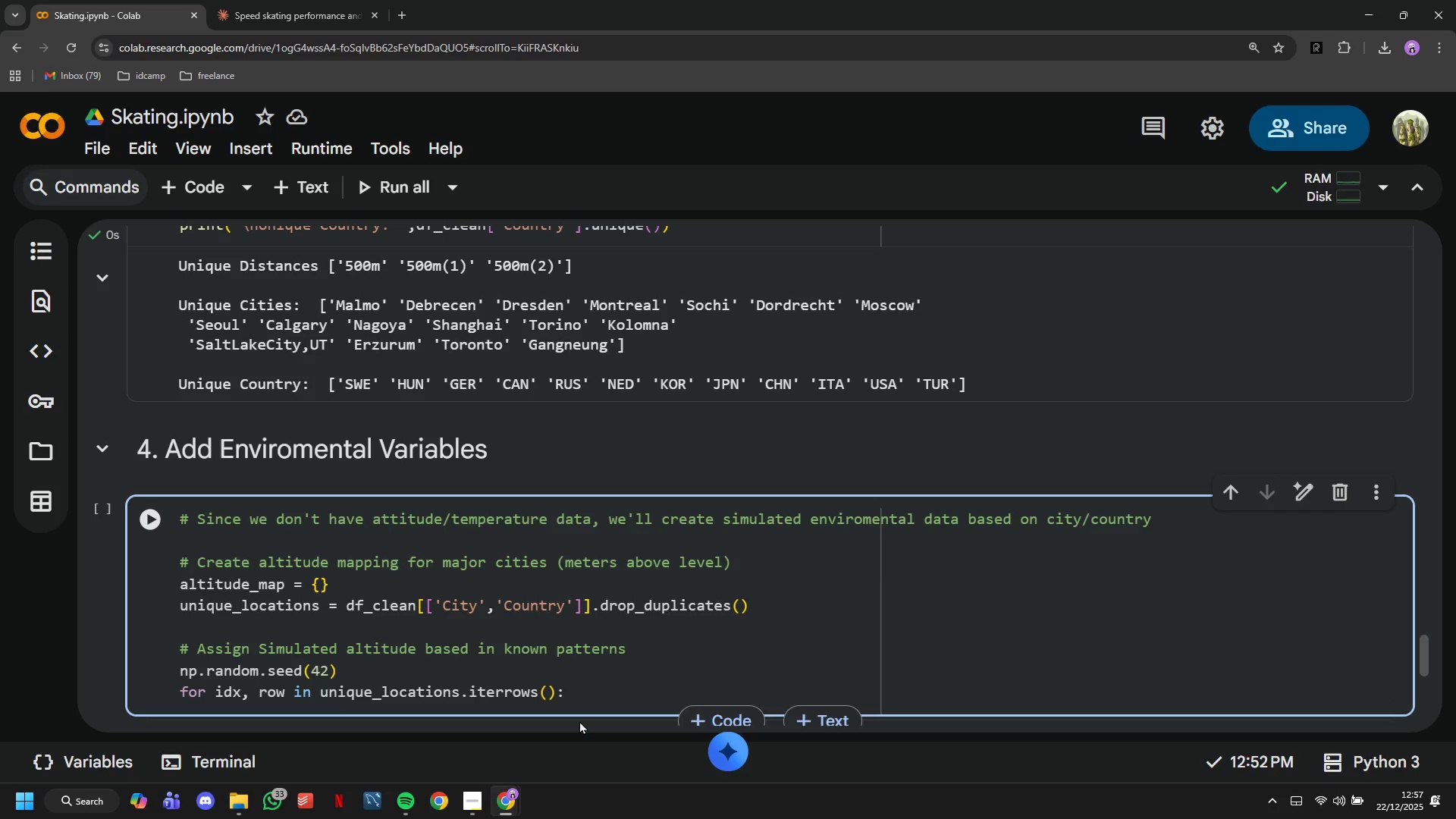 
key(Enter)
 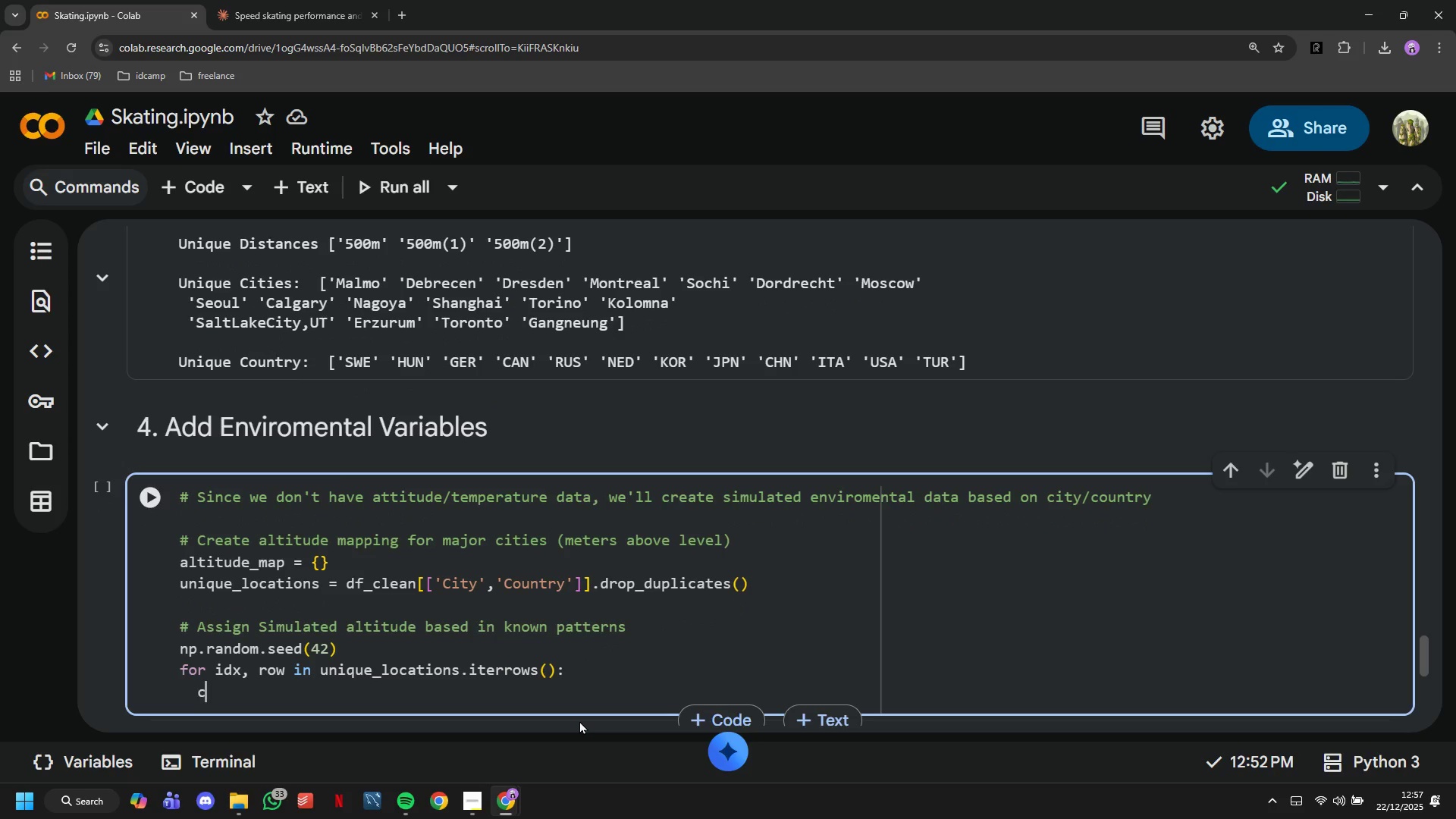 
type(city_country = f")
 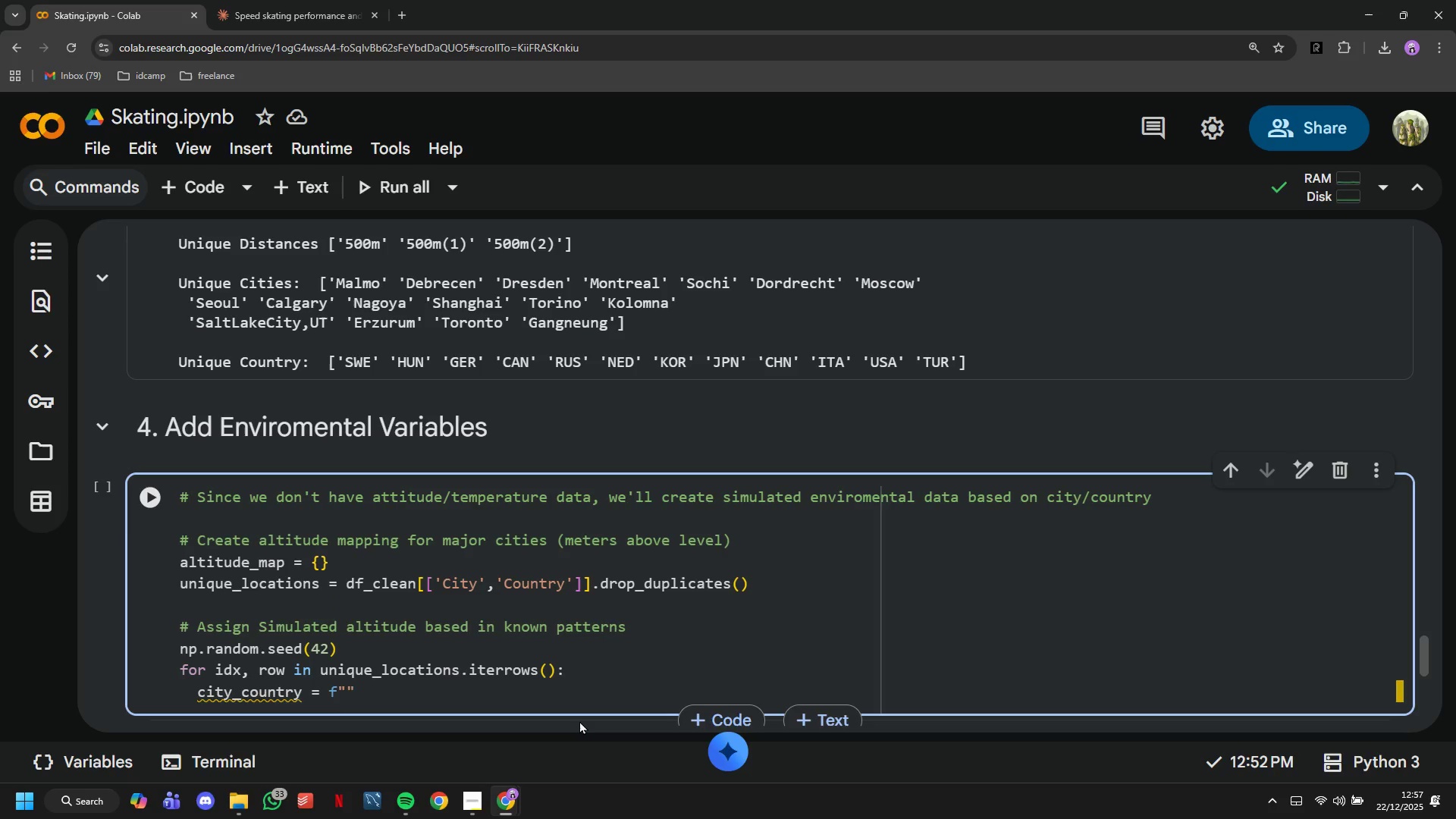 
type({row['City)
 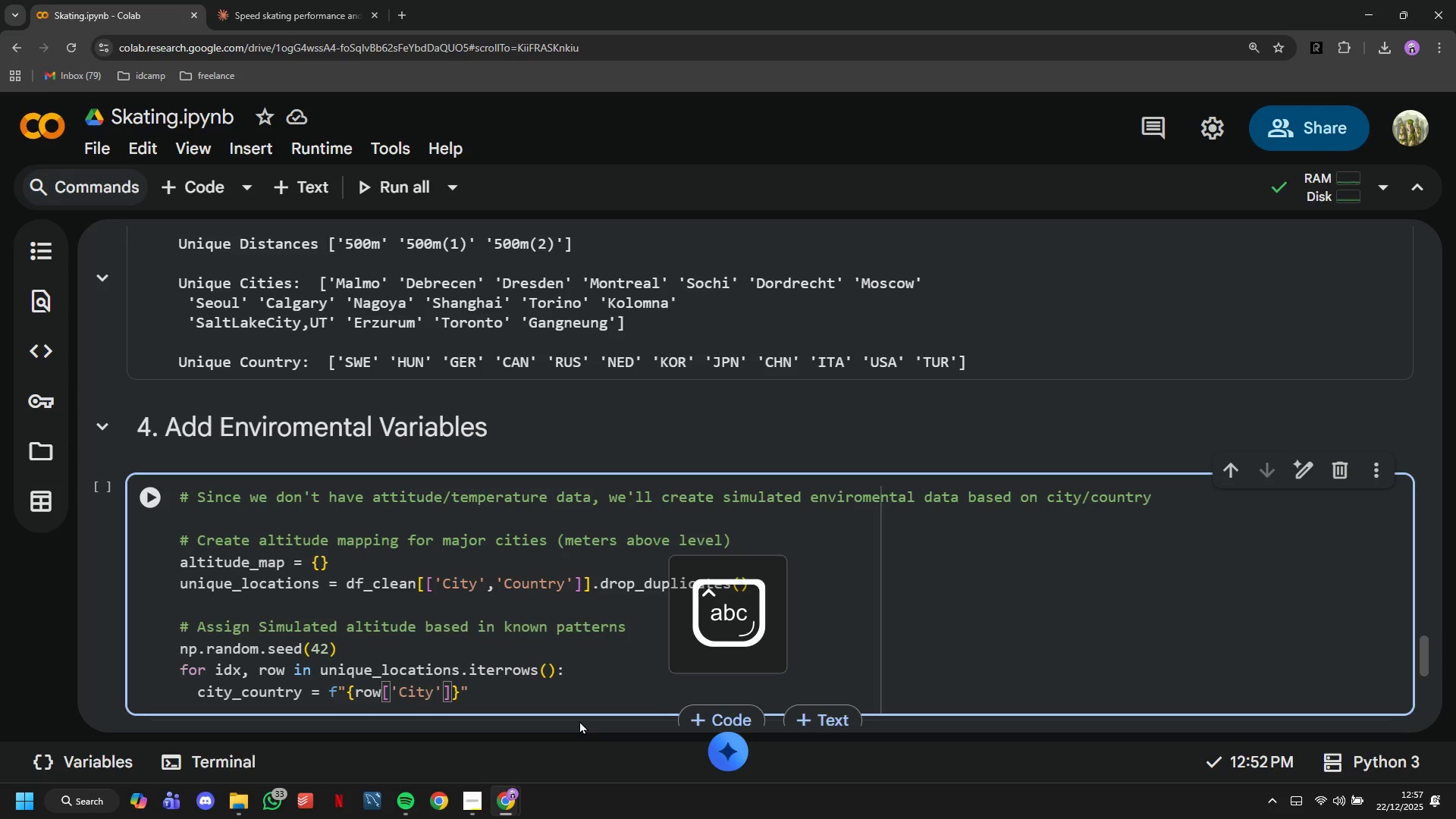 
key(ArrowRight)
 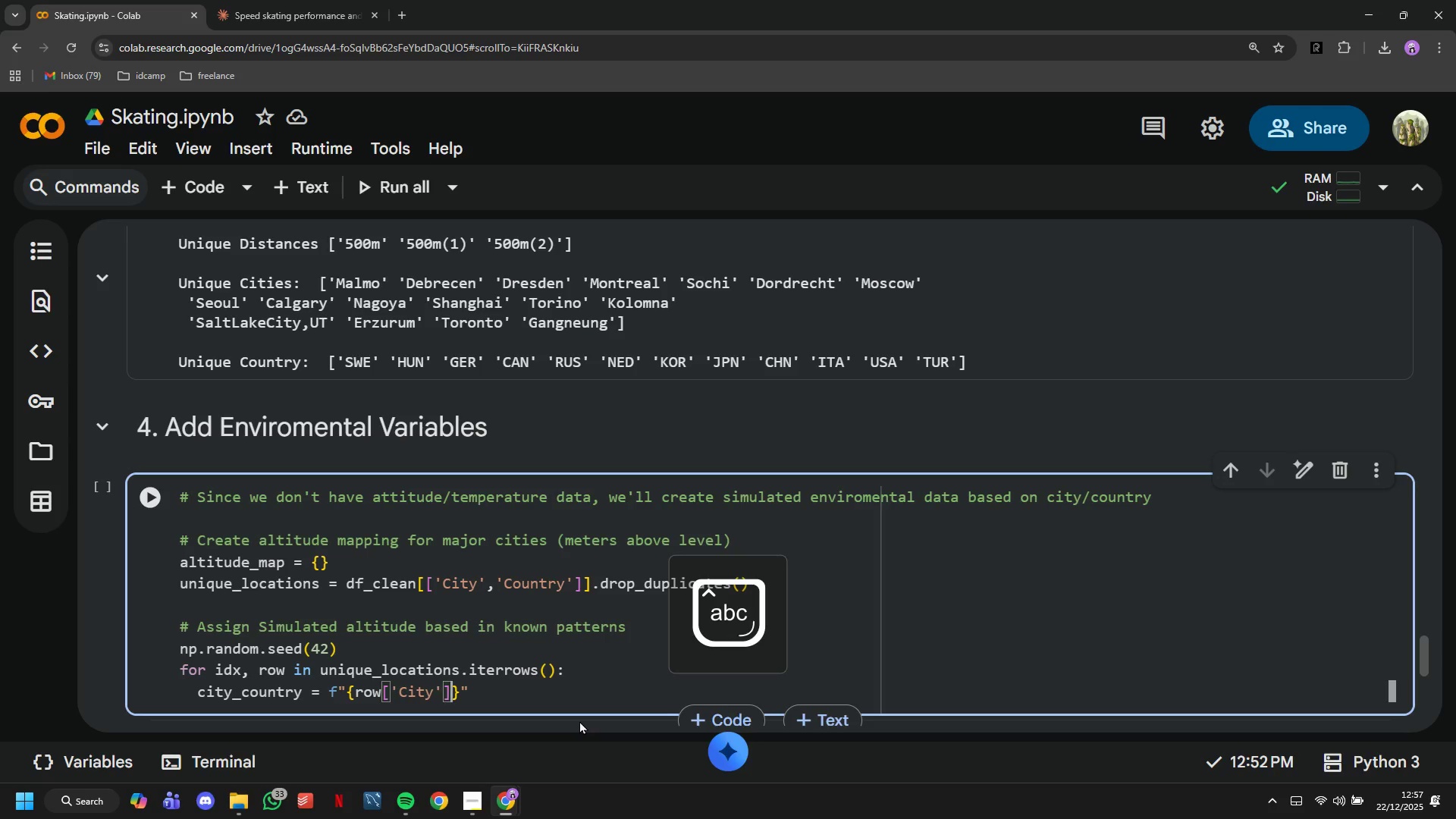 
key(ArrowRight)
 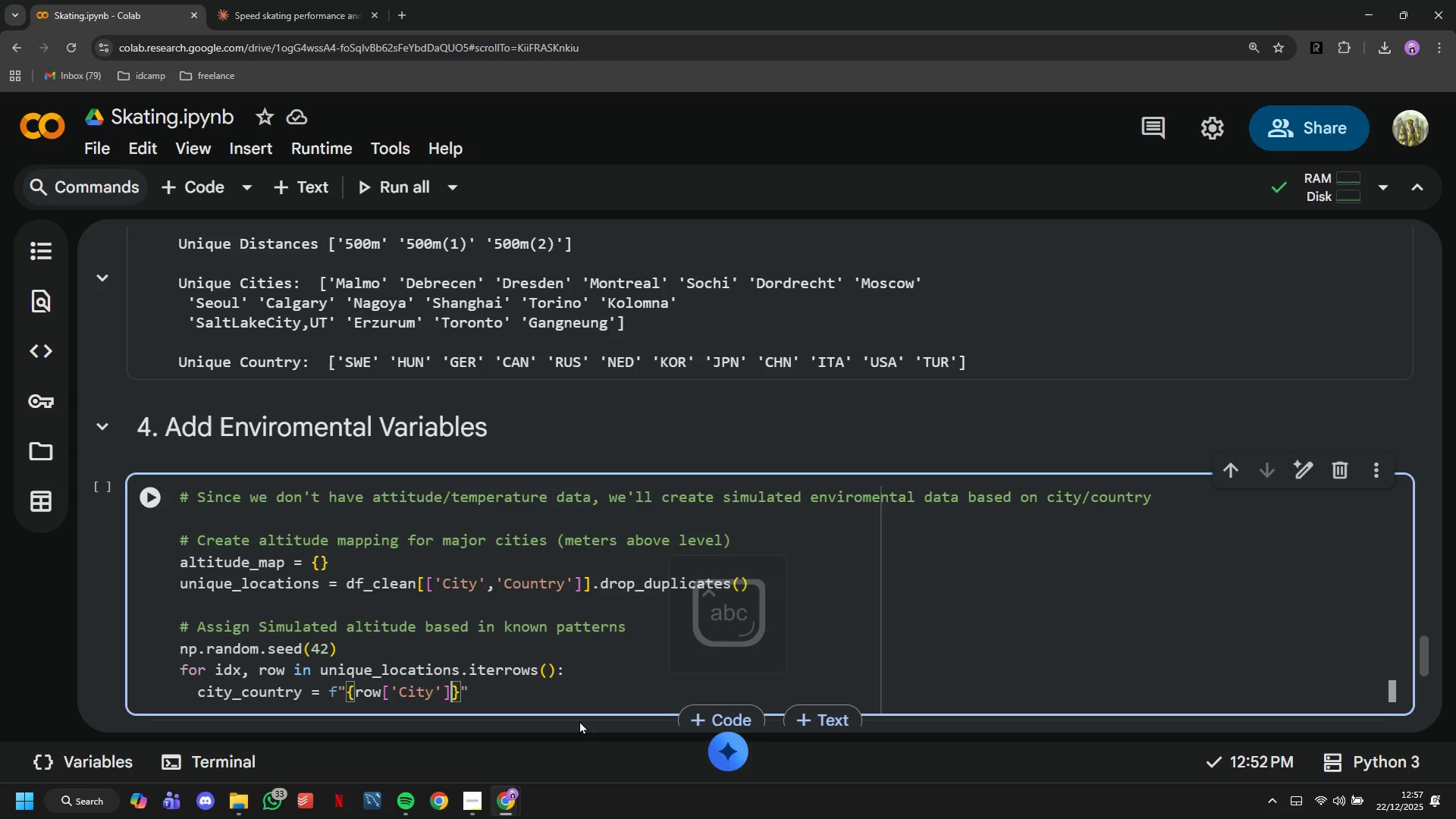 
key(Shift+BracketLeft)
 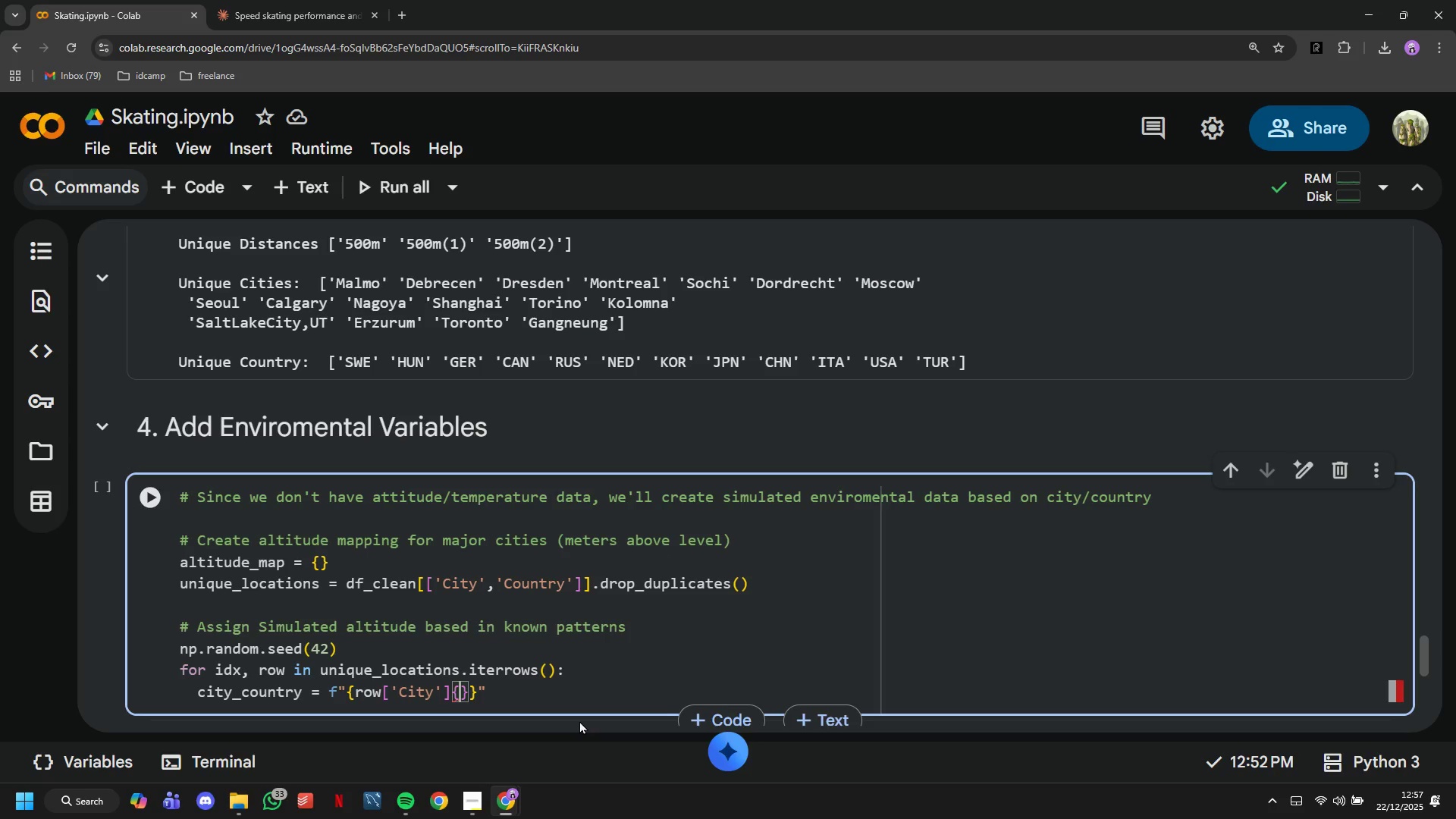 
key(Backspace)
 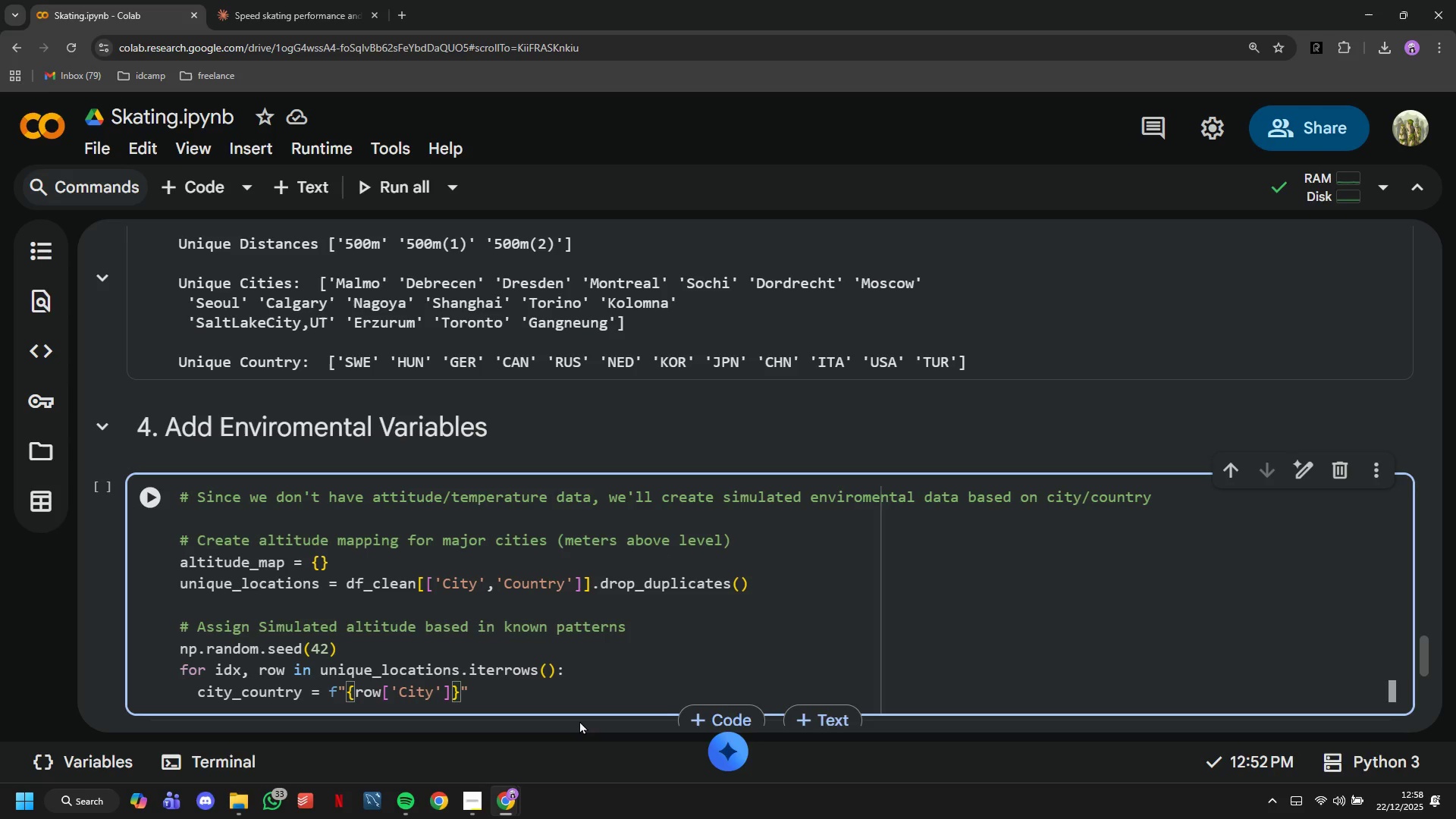 
key(ArrowRight)
 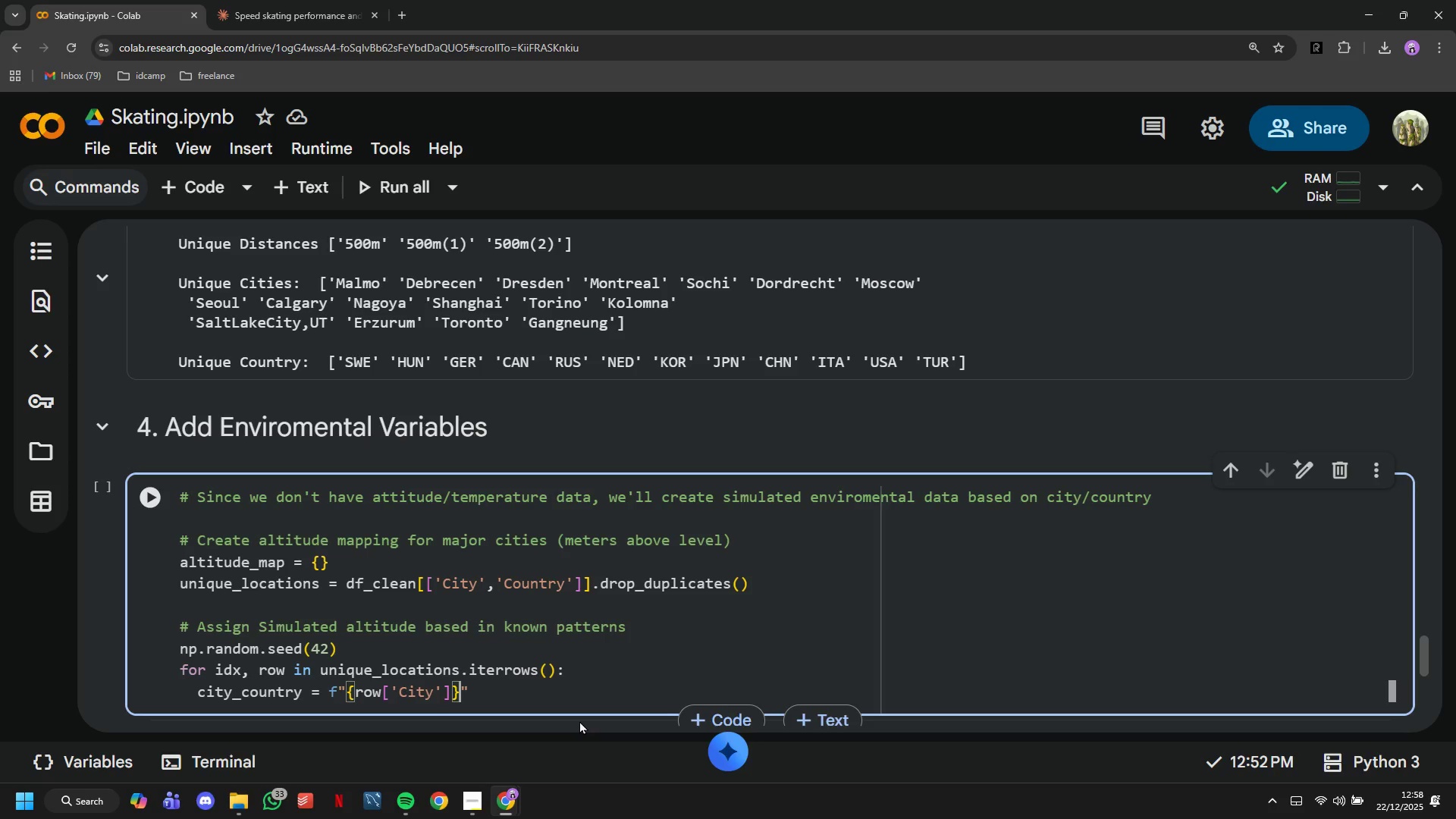 
wait(7.56)
 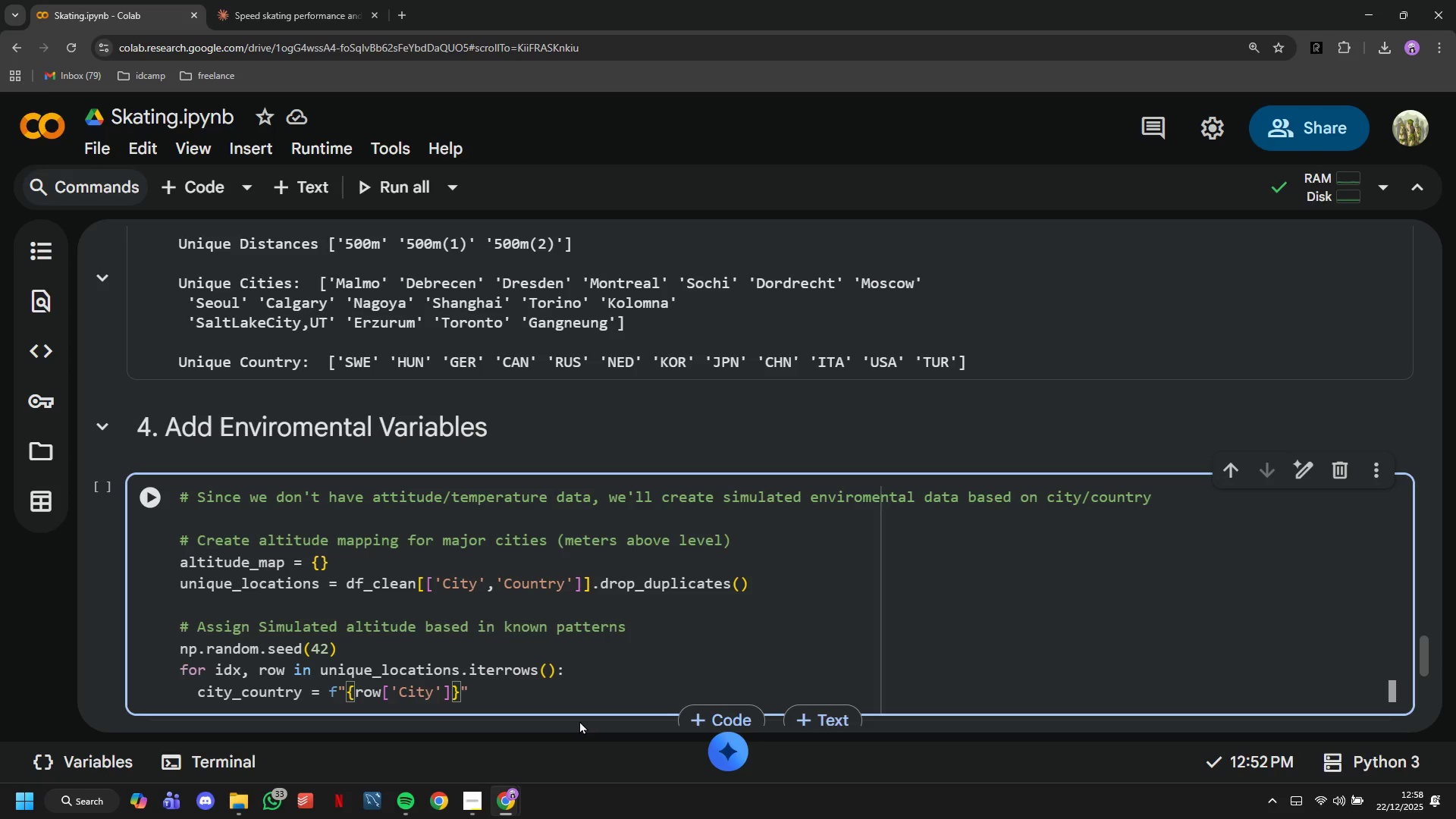 
type(_{row[")
key(Backspace)
type('Country)
 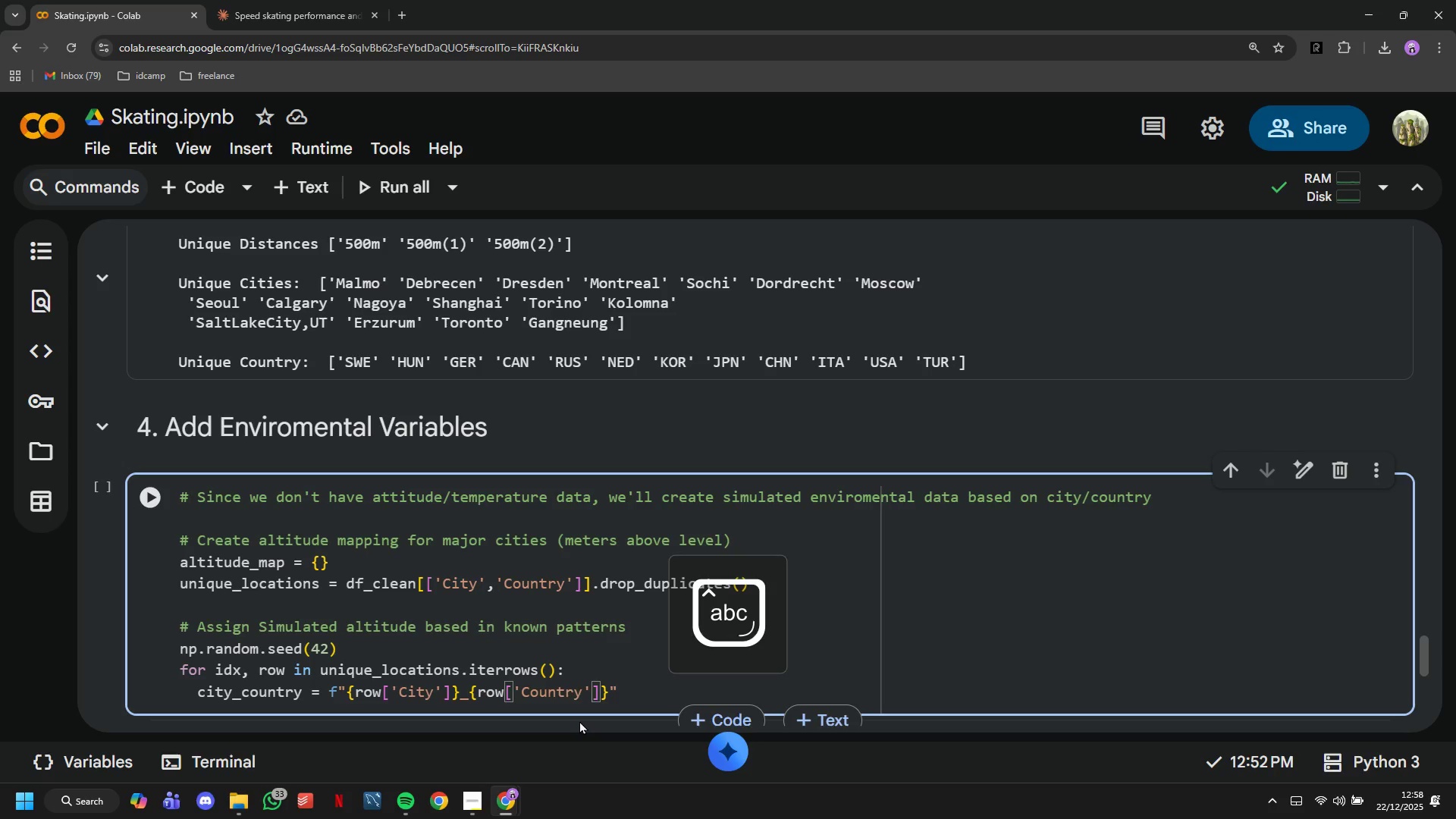 
key(ArrowRight)
 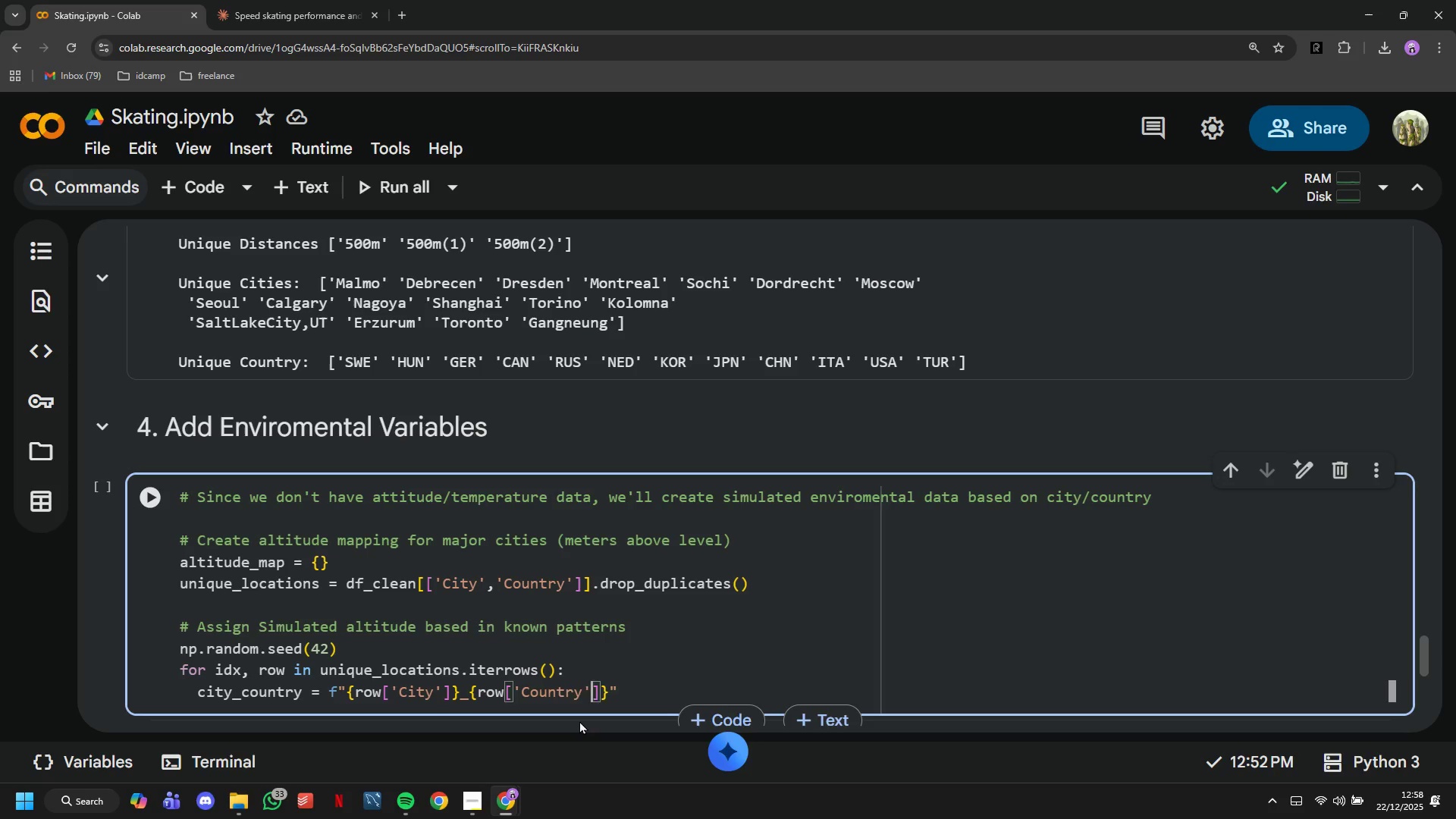 
key(ArrowRight)
 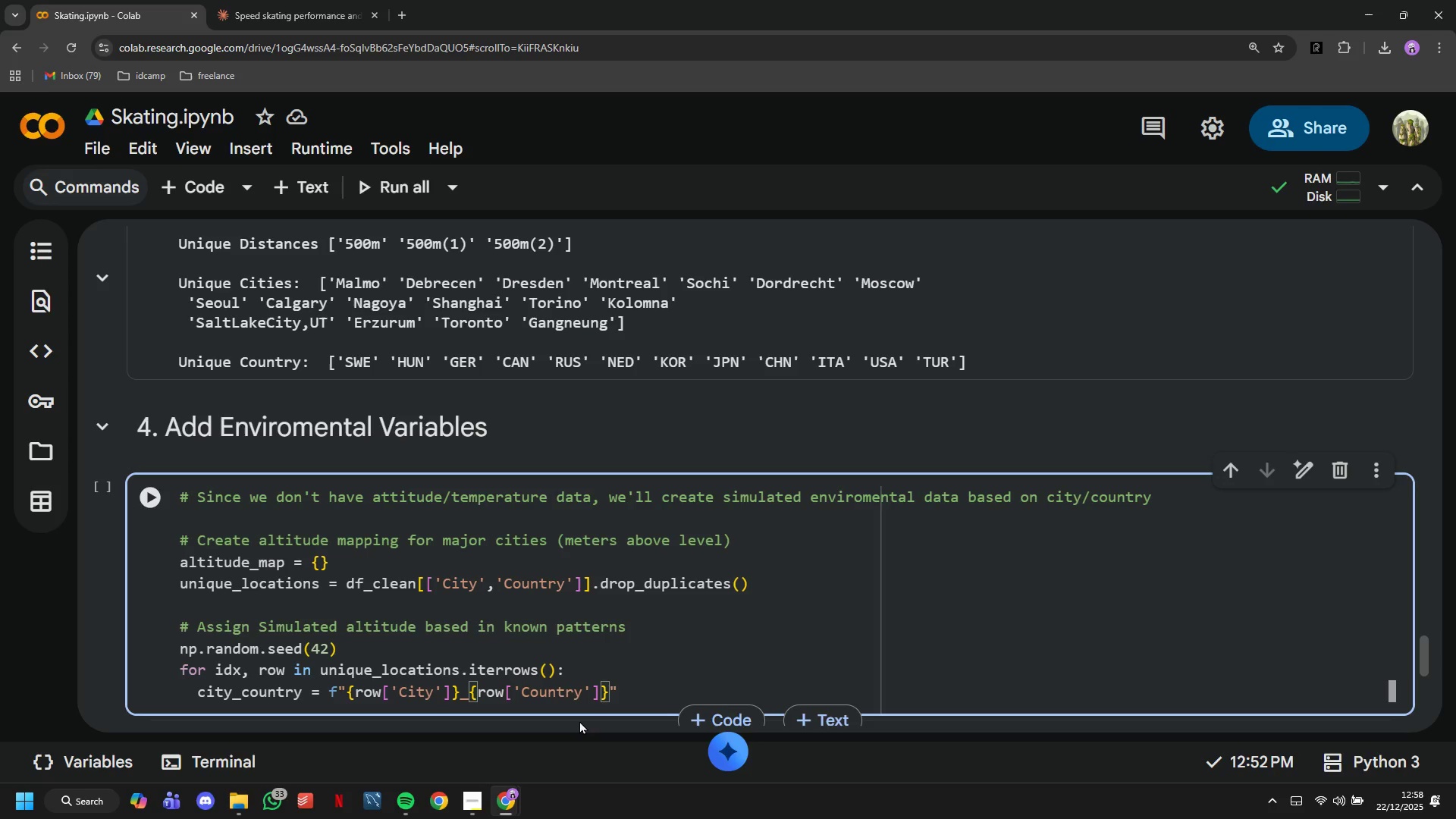 
key(ArrowRight)
 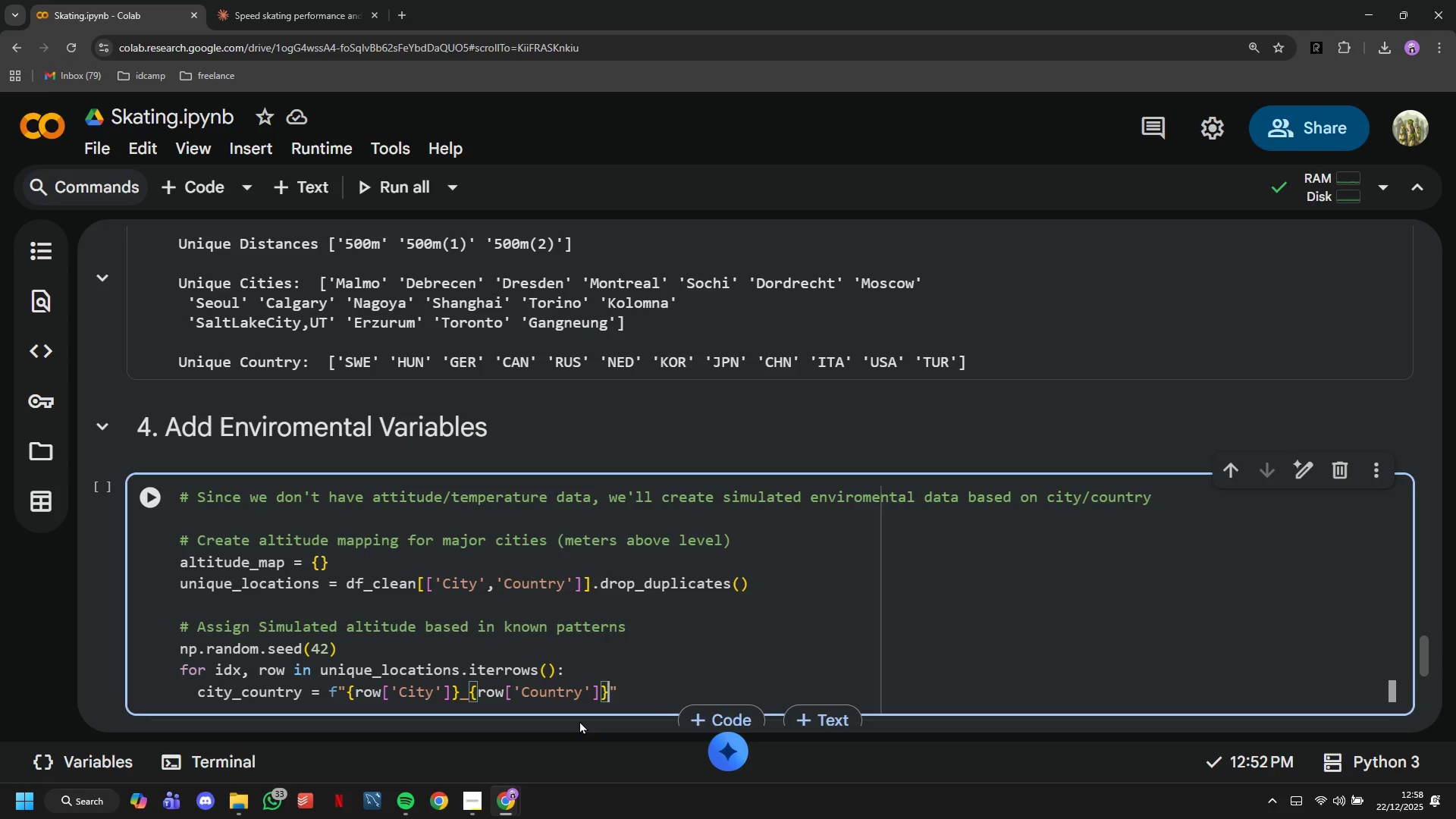 
key(ArrowRight)
 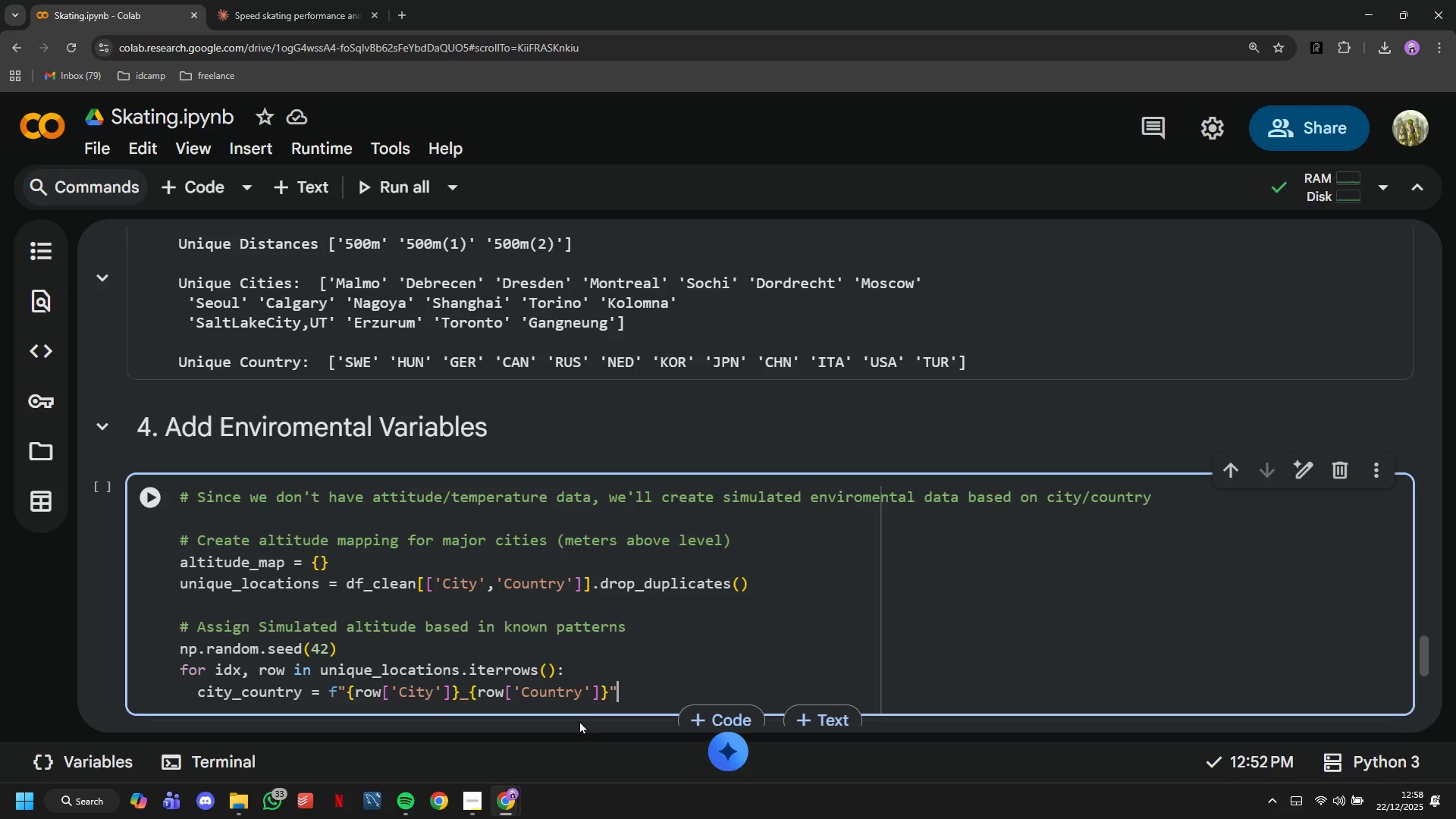 
key(Enter)
 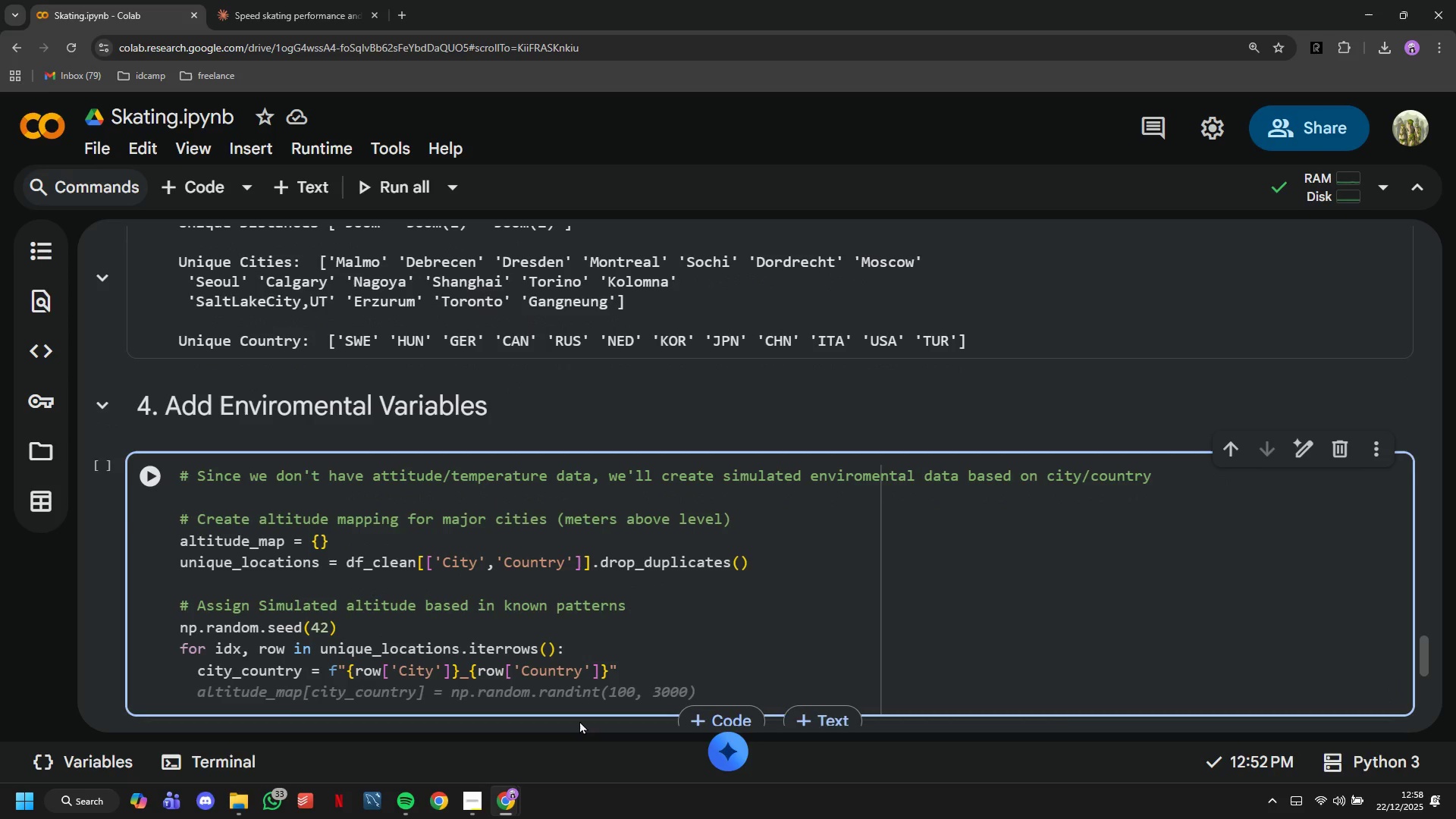 
type(# Simulate altitude betwen )
key(Backspace)
key(Backspace)
type(en 0-200m)
 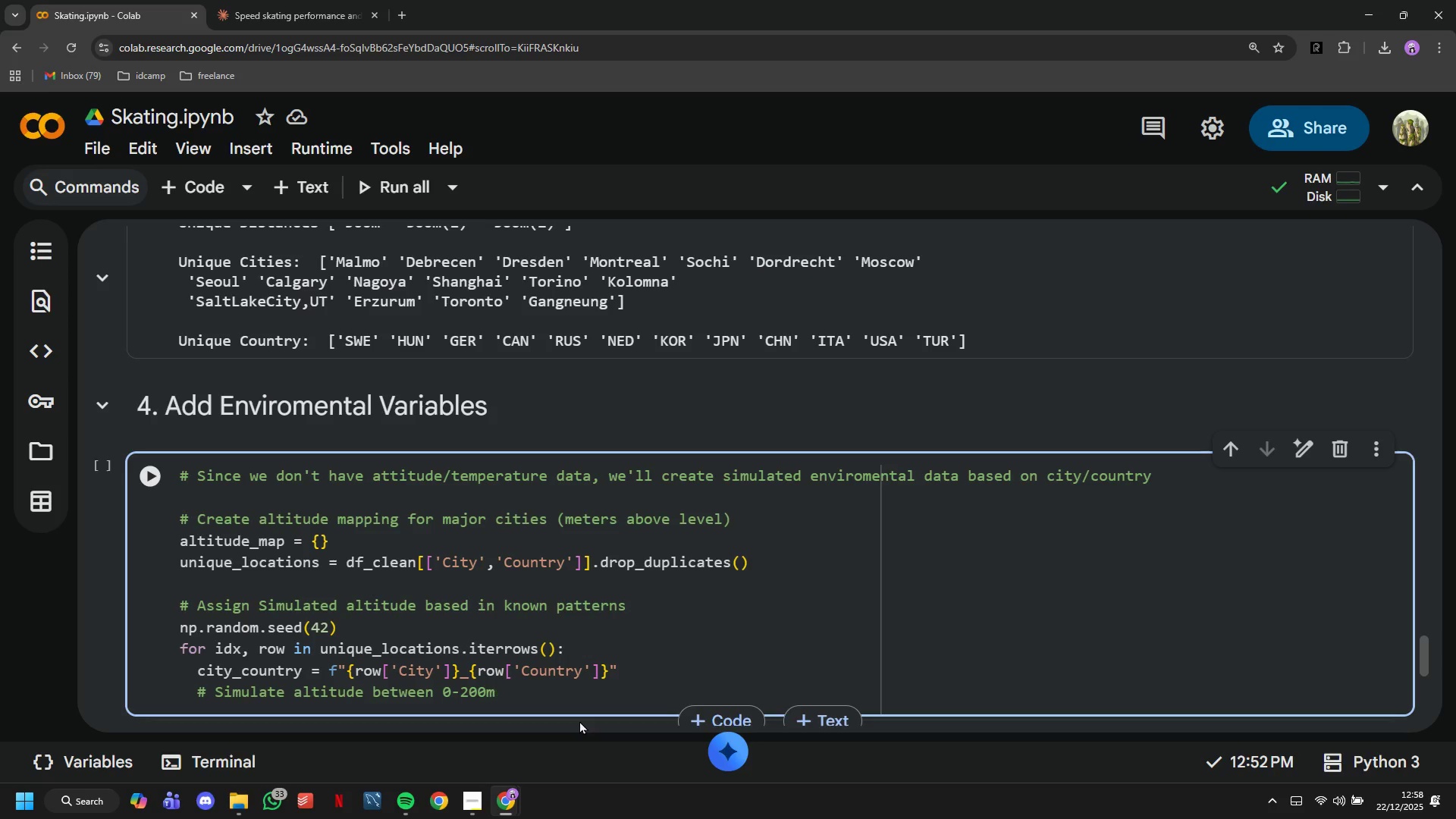 
key(Enter)
 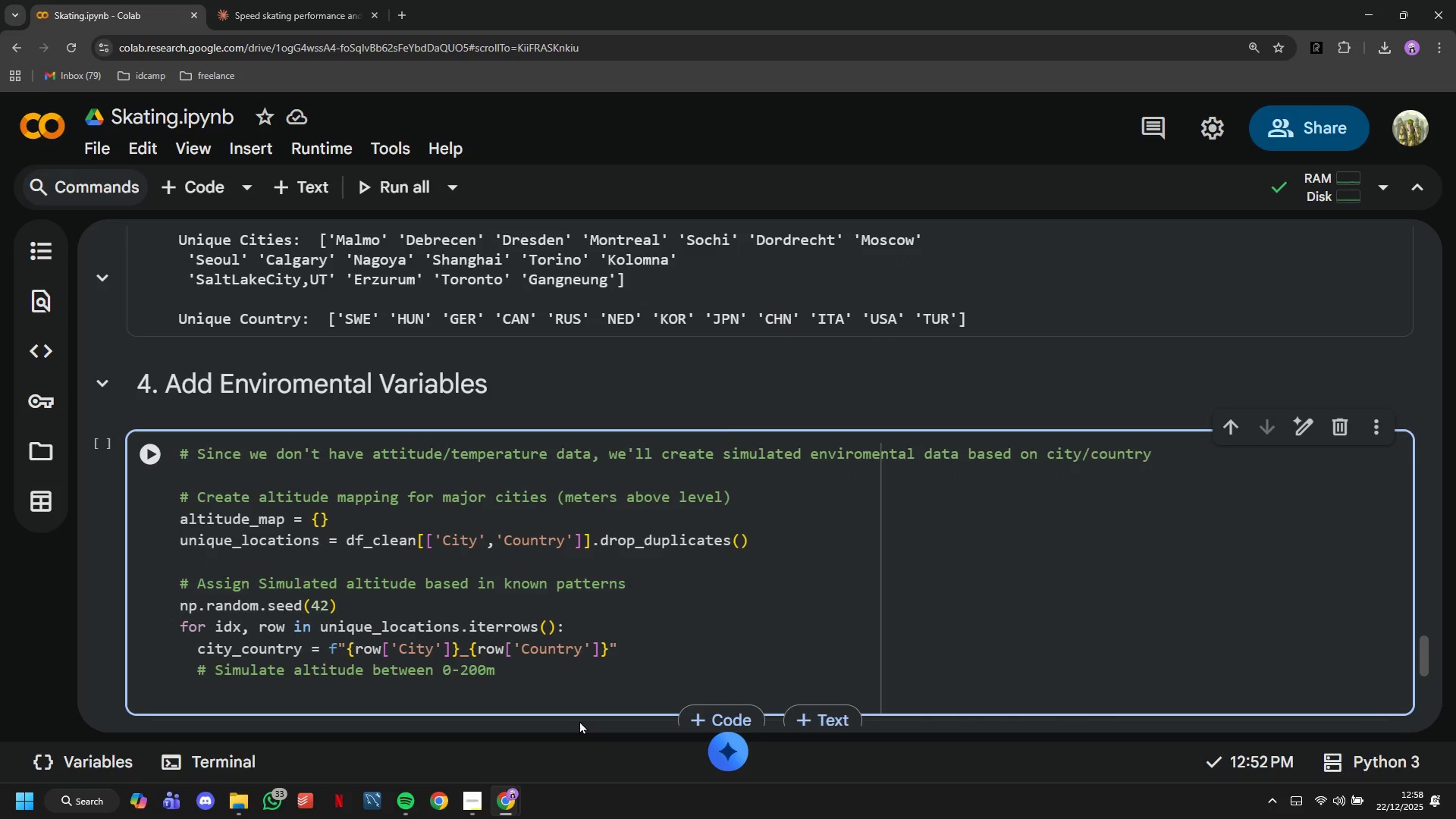 
wait(5.17)
 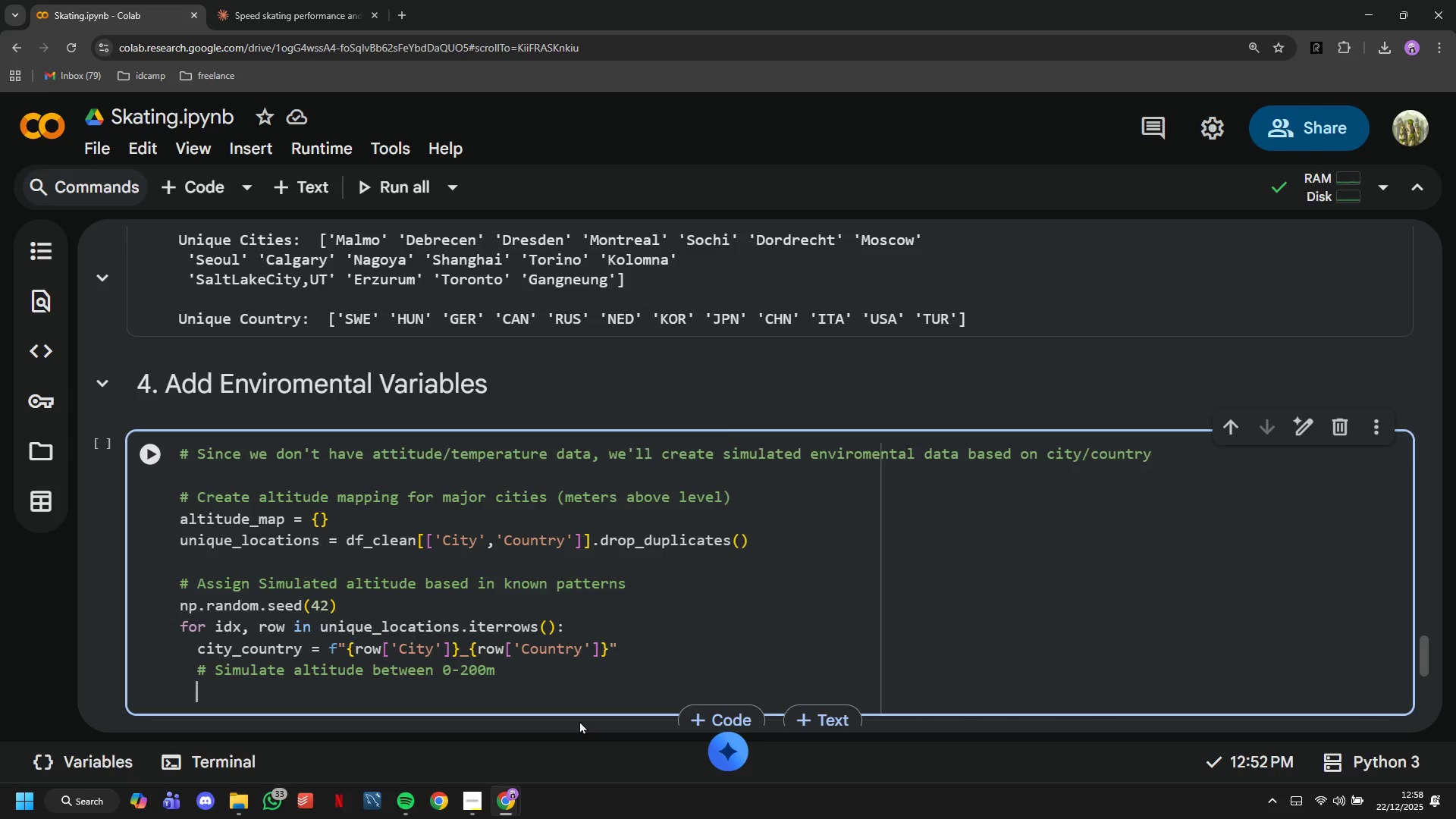 
type(altu)
key(Backspace)
type(itude_)
key(Tab)
type( =)
key(Backspace)
key(Backspace)
type([)
 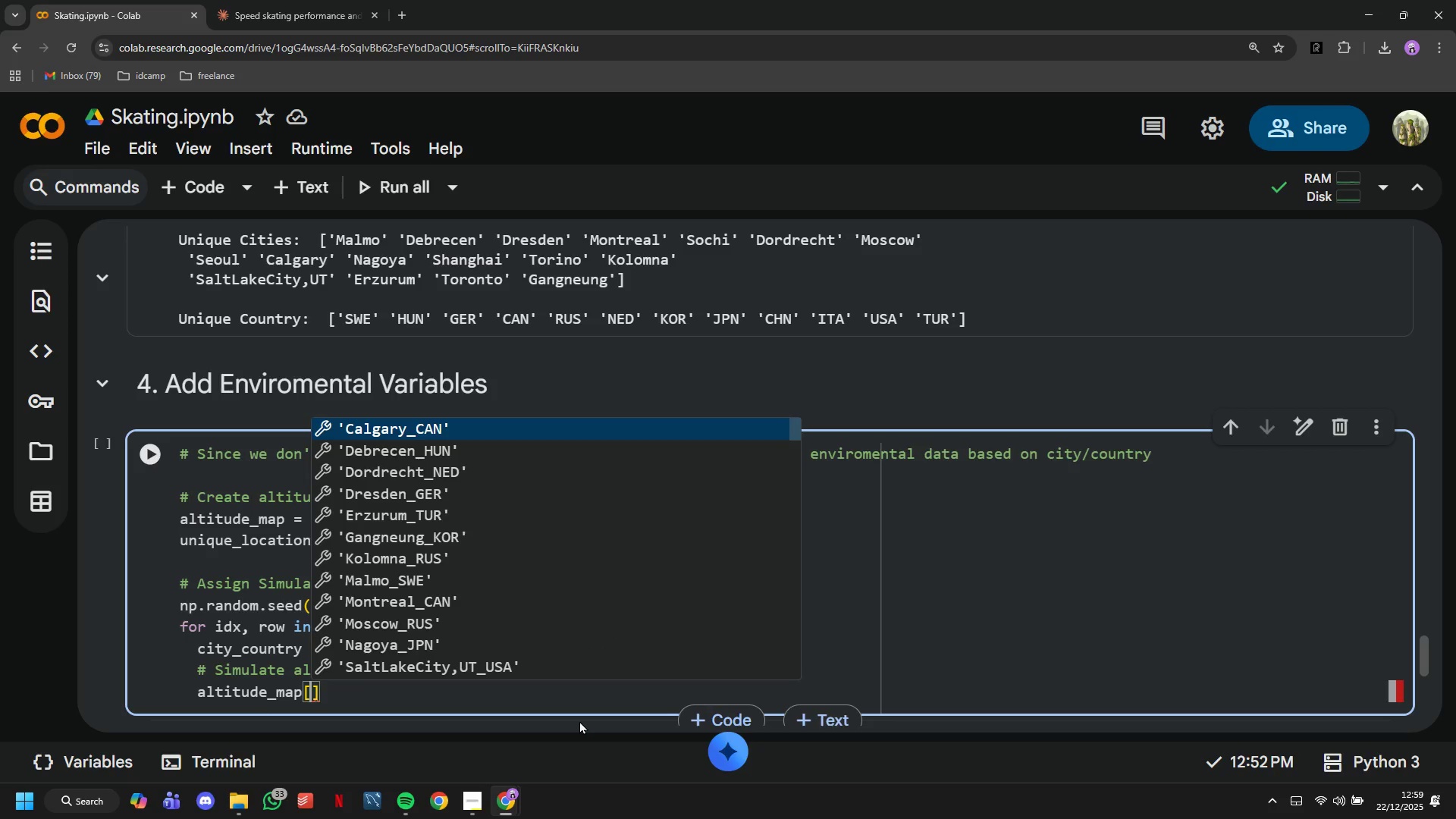 
type(cit)
 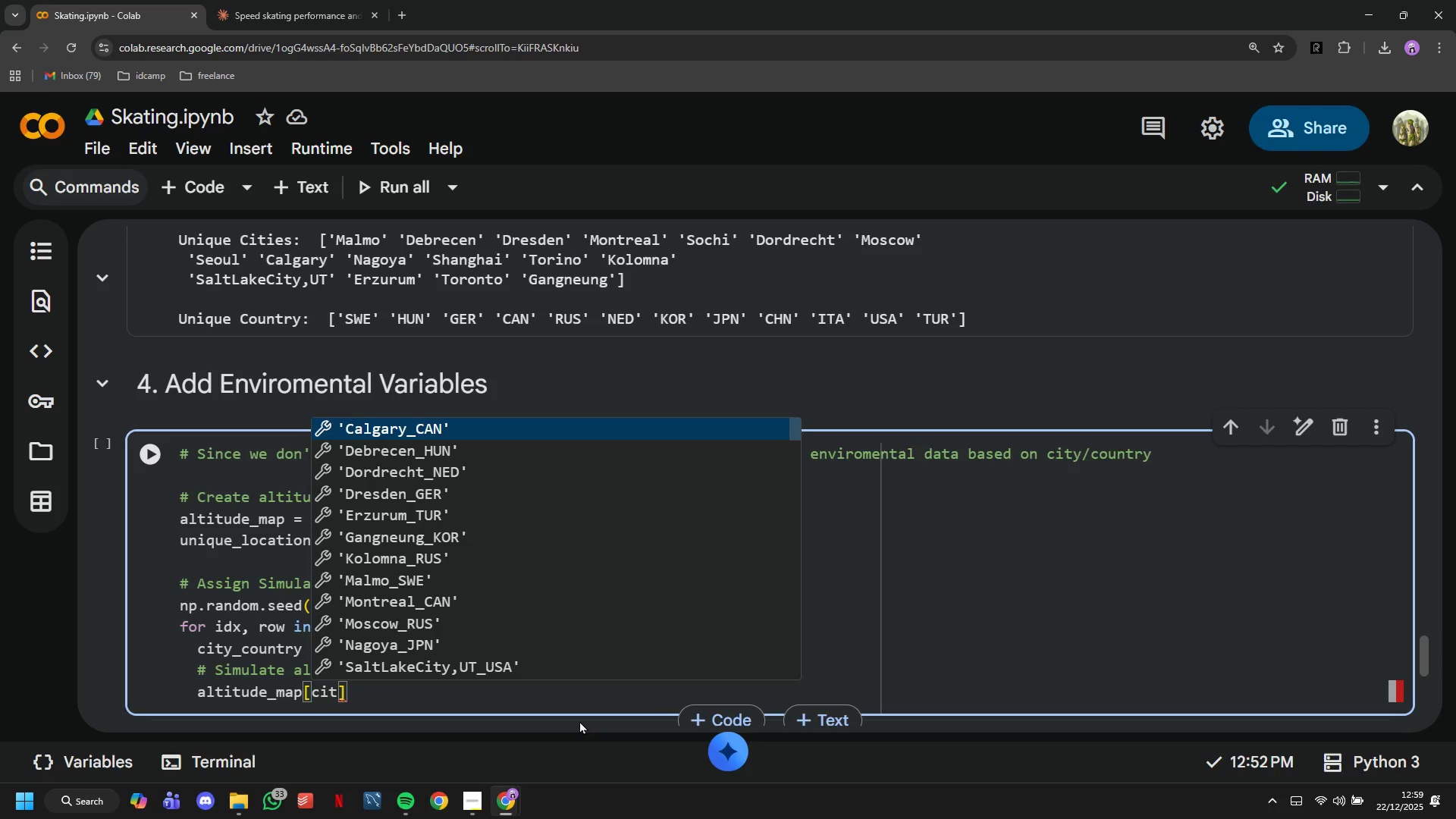 
hold_key(key=Y, duration=12.7)
 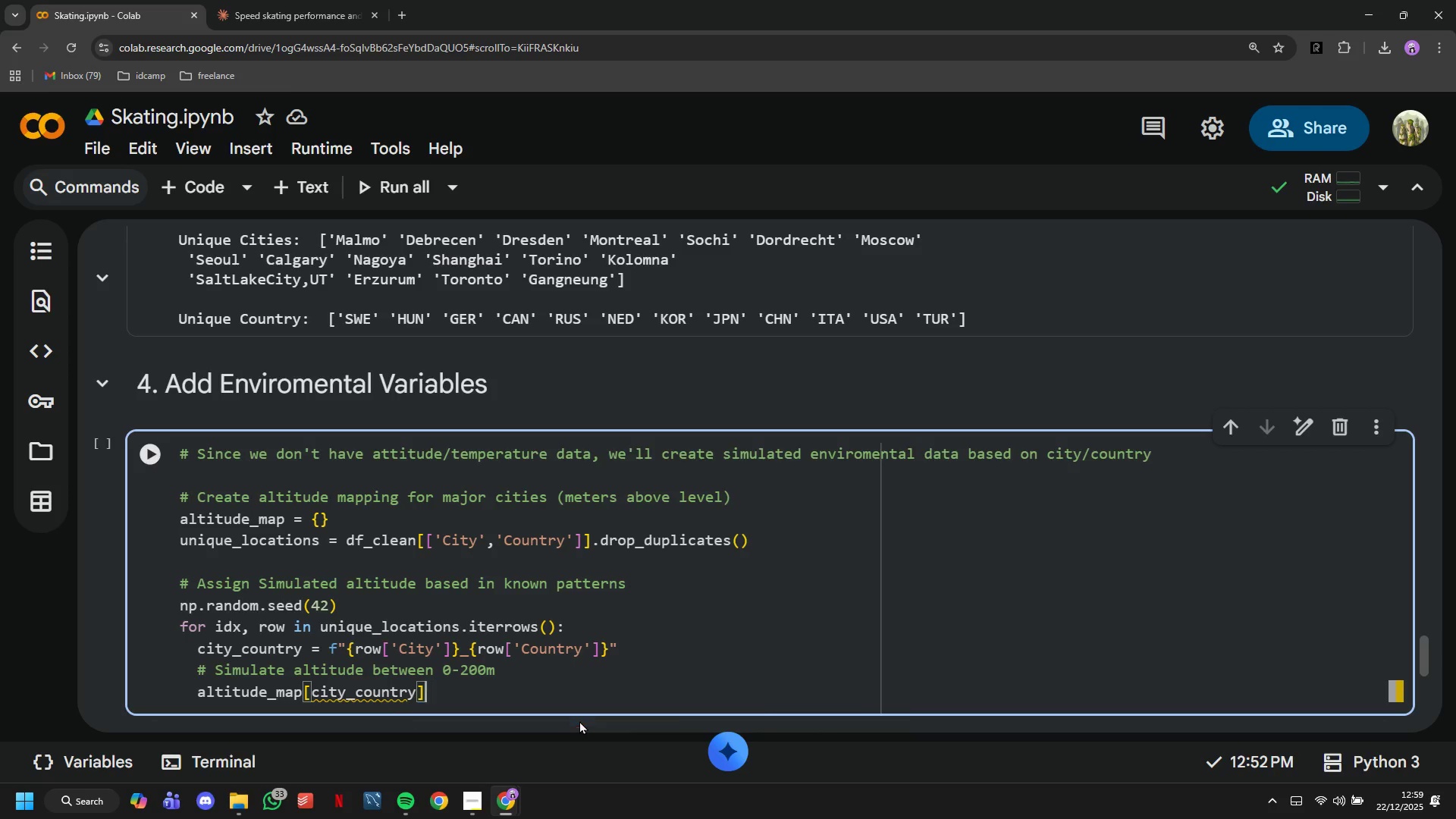 
type(_countr)
 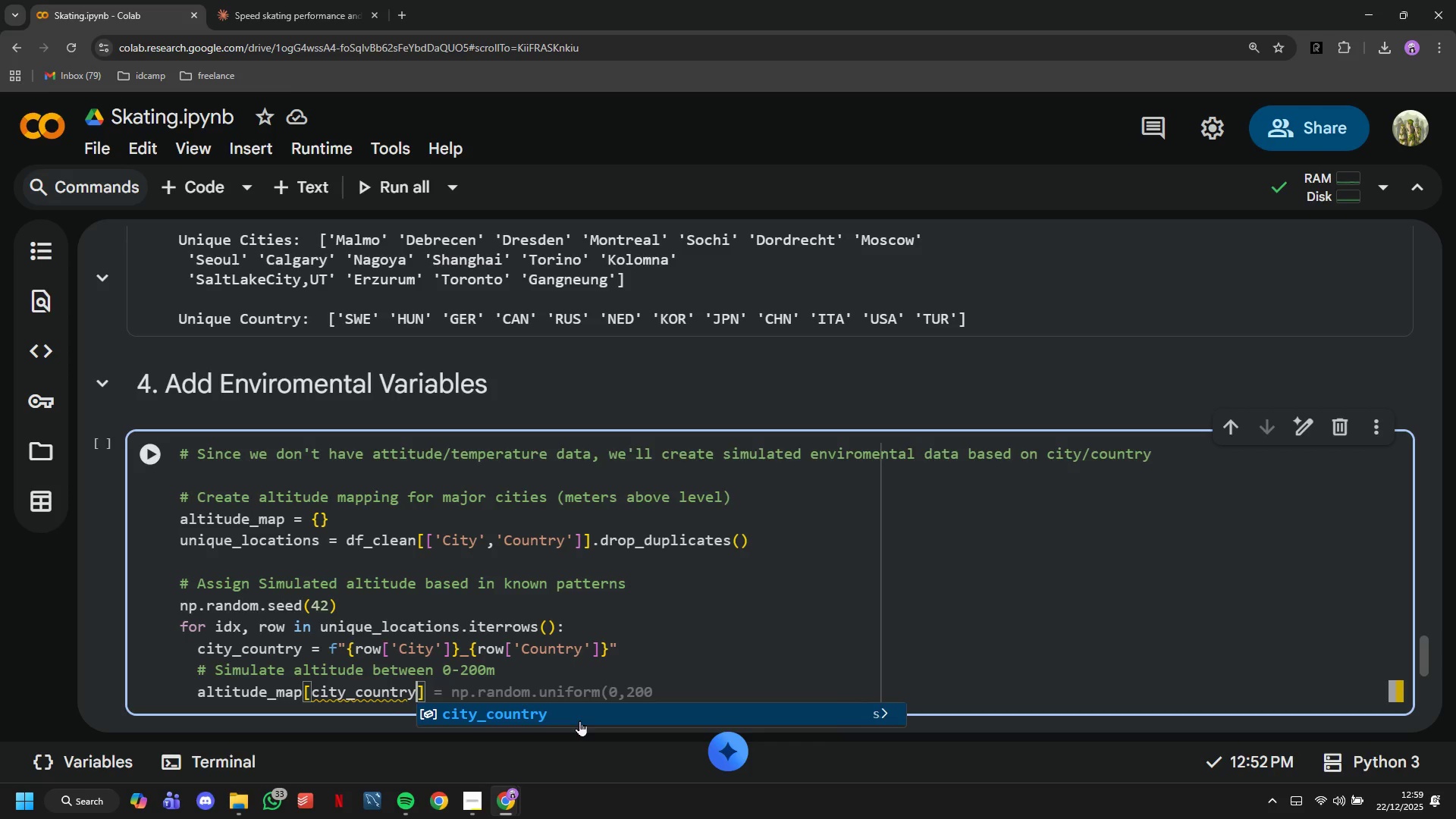 
key(ArrowRight)
 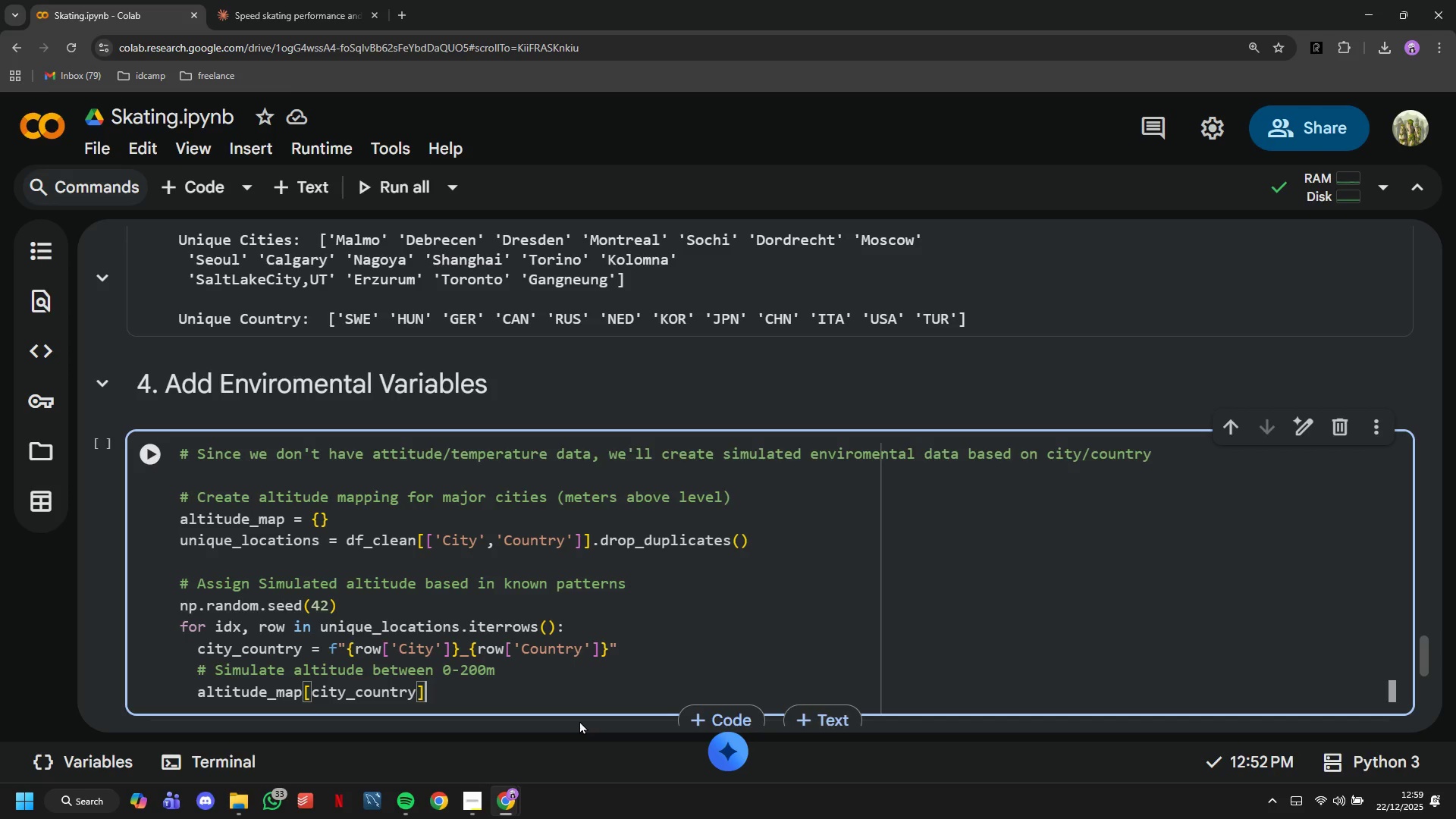 
key(Space)
 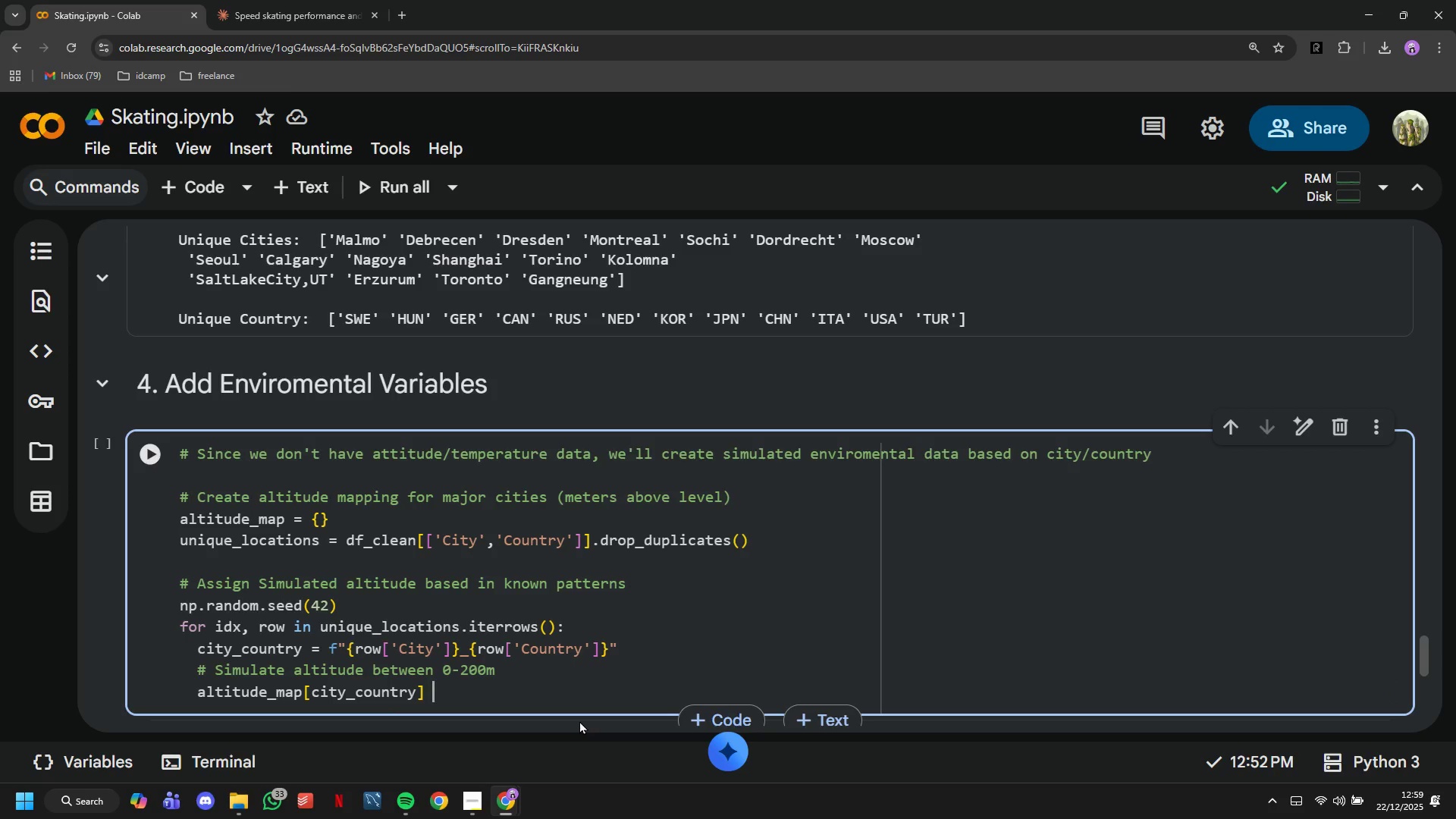 
key(Equal)
 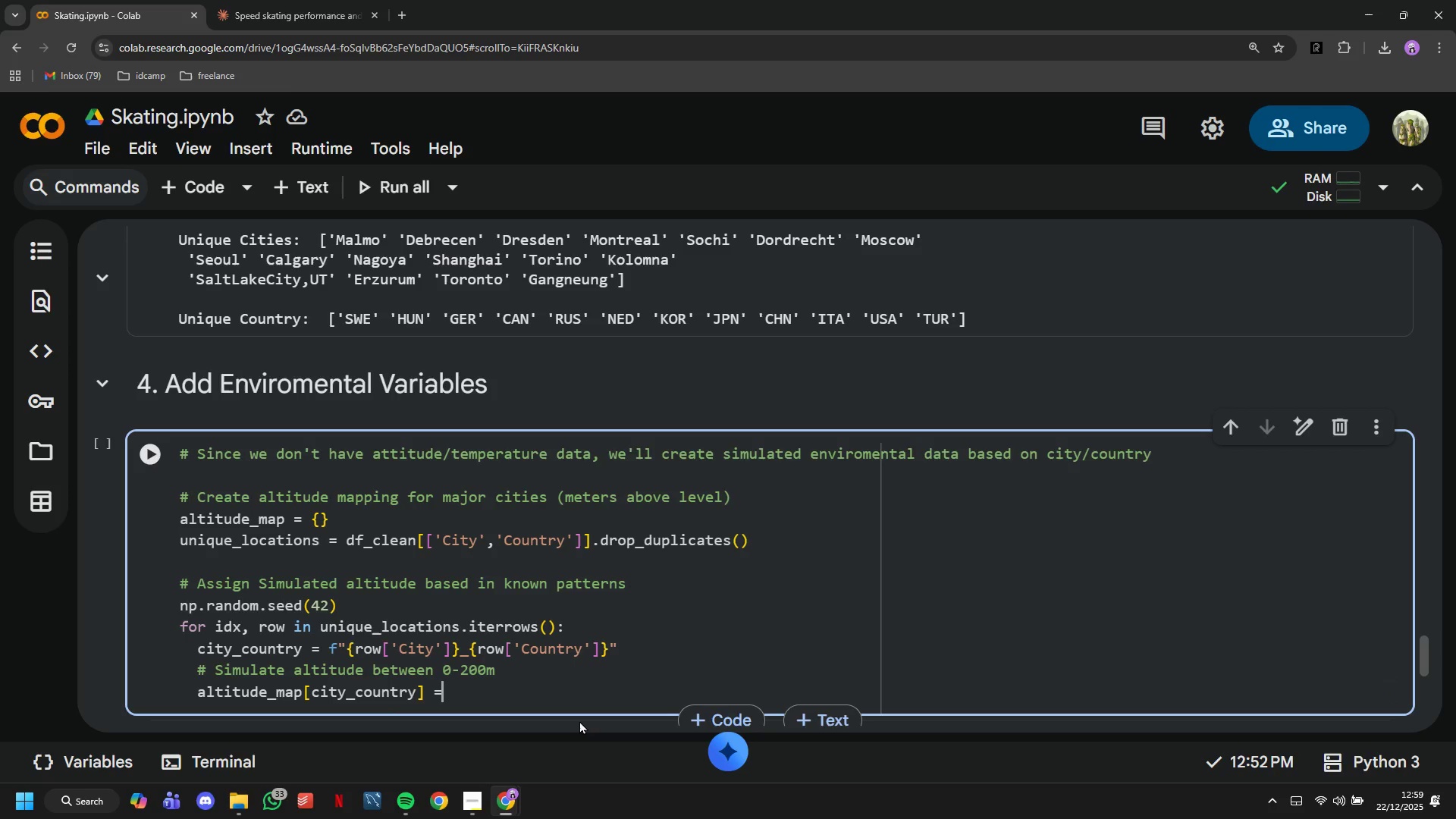 
key(Space)
 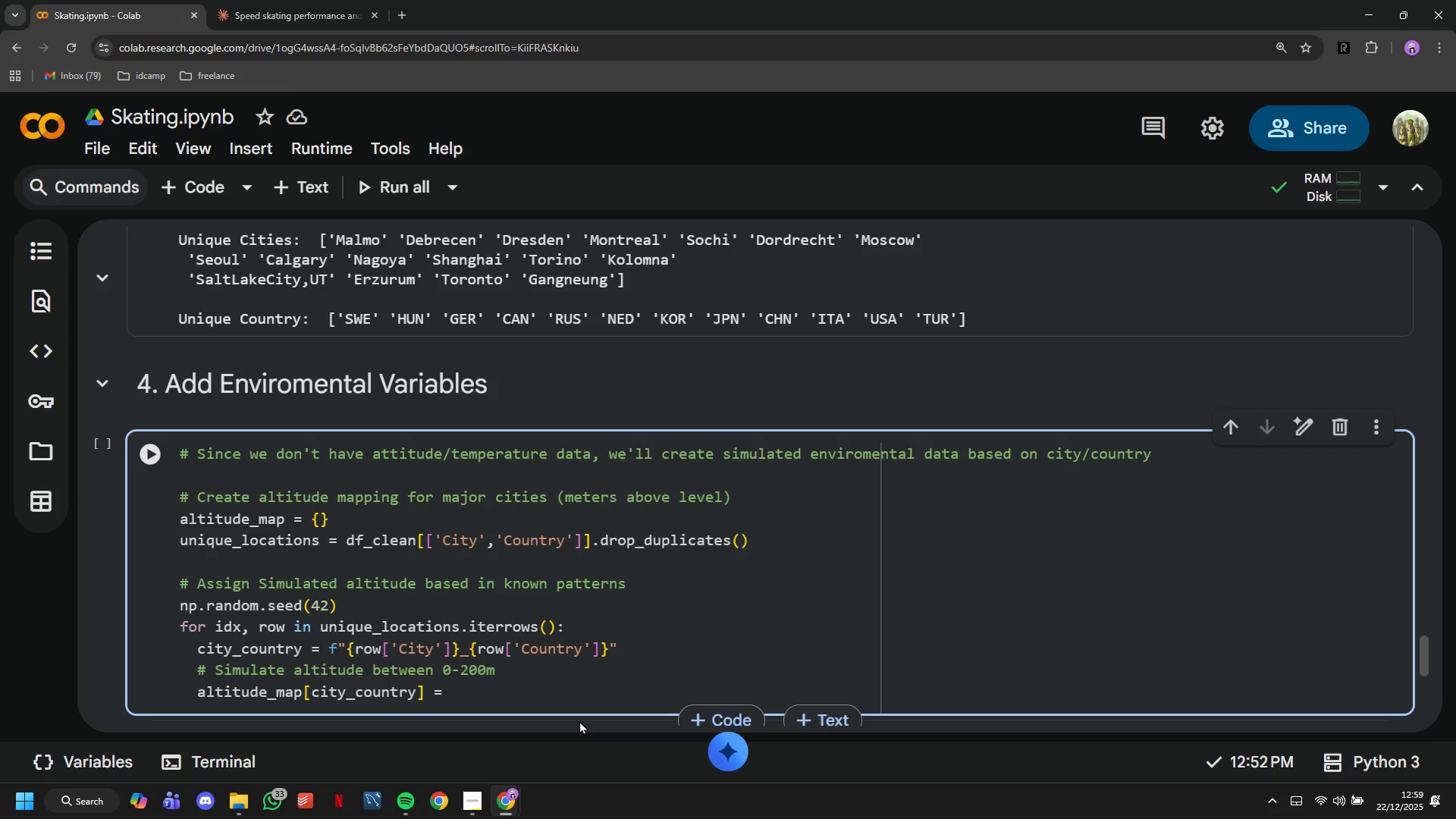 
type(np,r)
key(Backspace)
key(Backspace)
type(.random)
 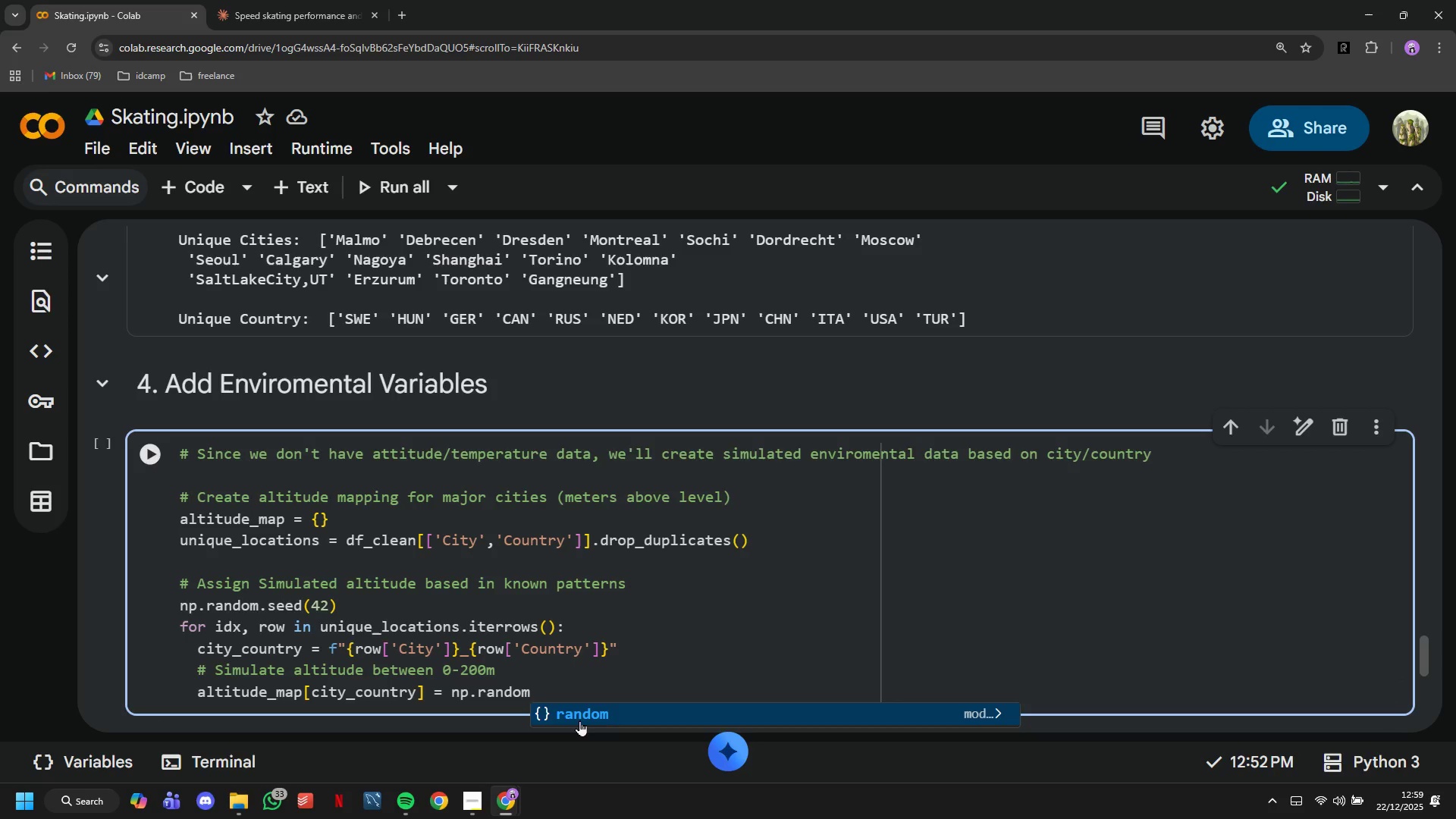 
wait(8.64)
 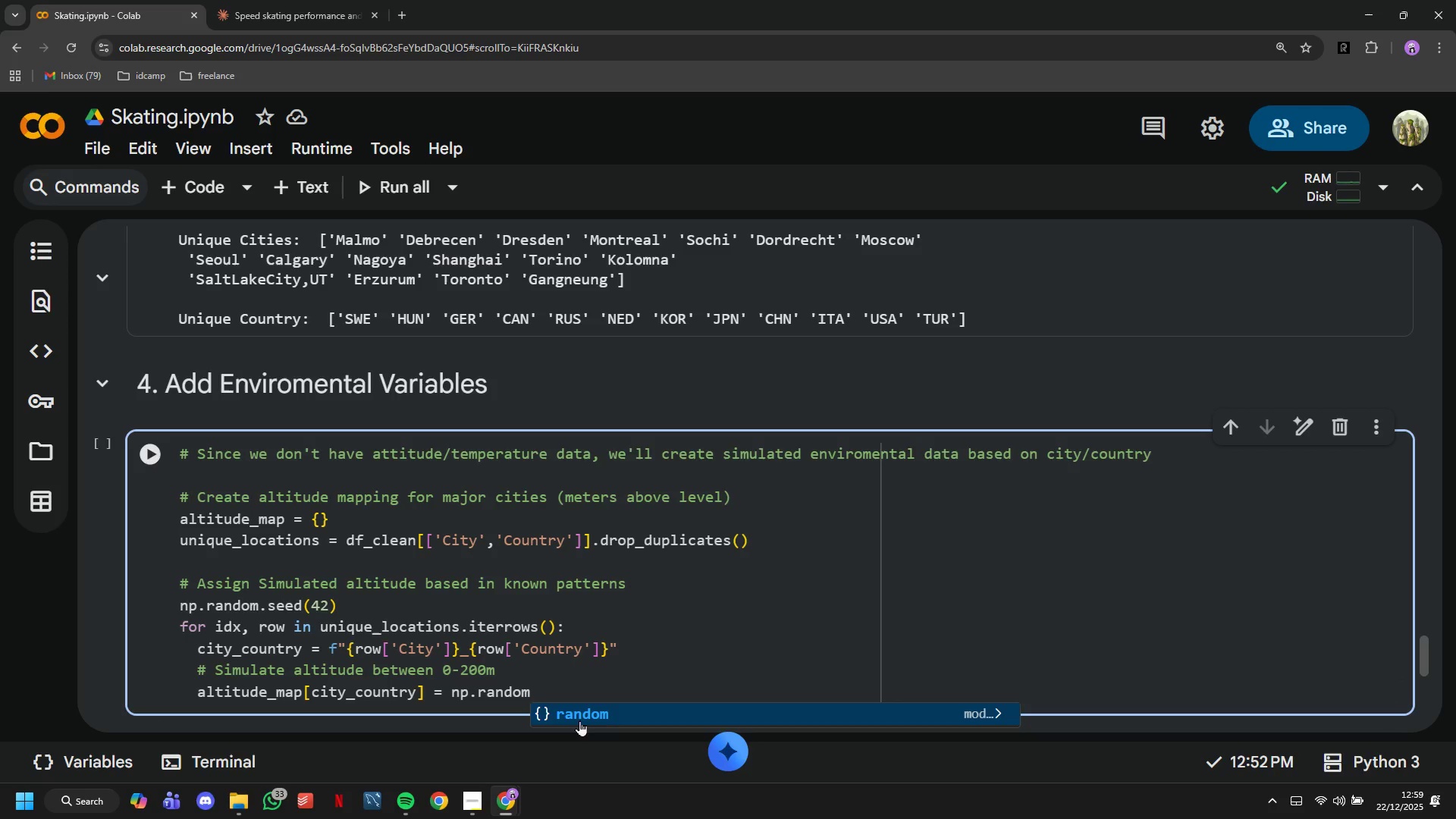 
type(.randint(0,2000)
 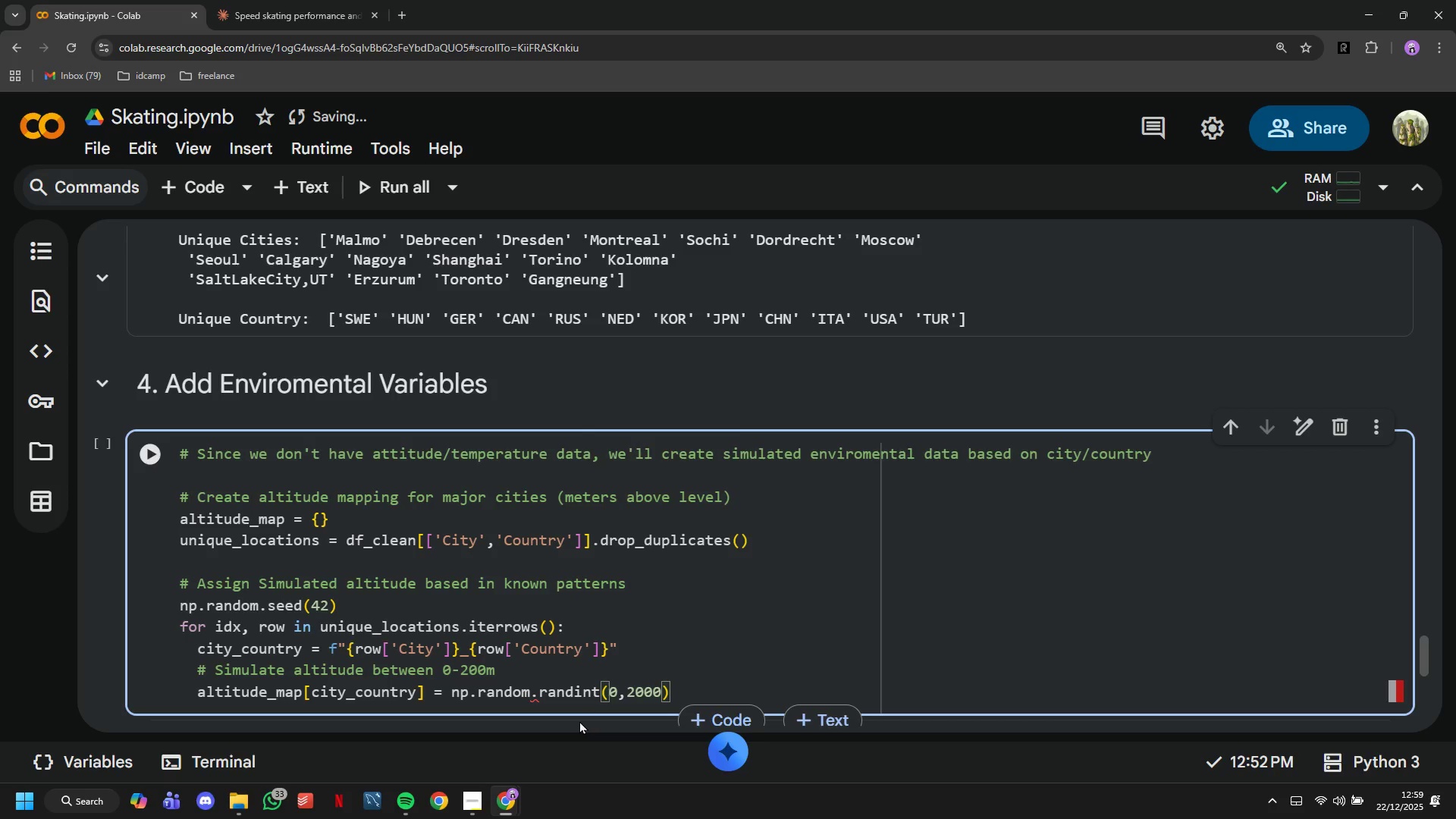 
key(ArrowRight)
 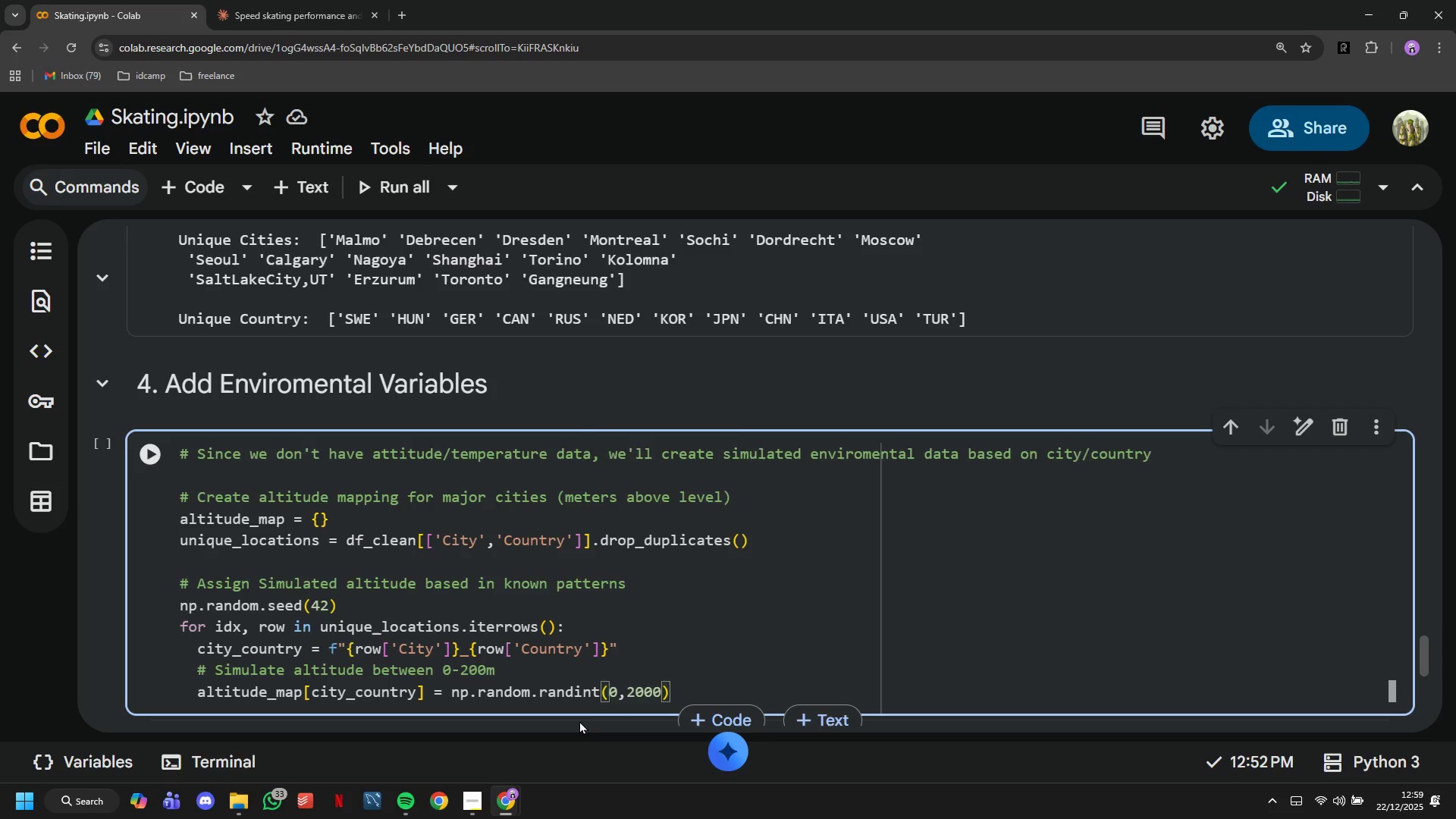 
key(Enter)
 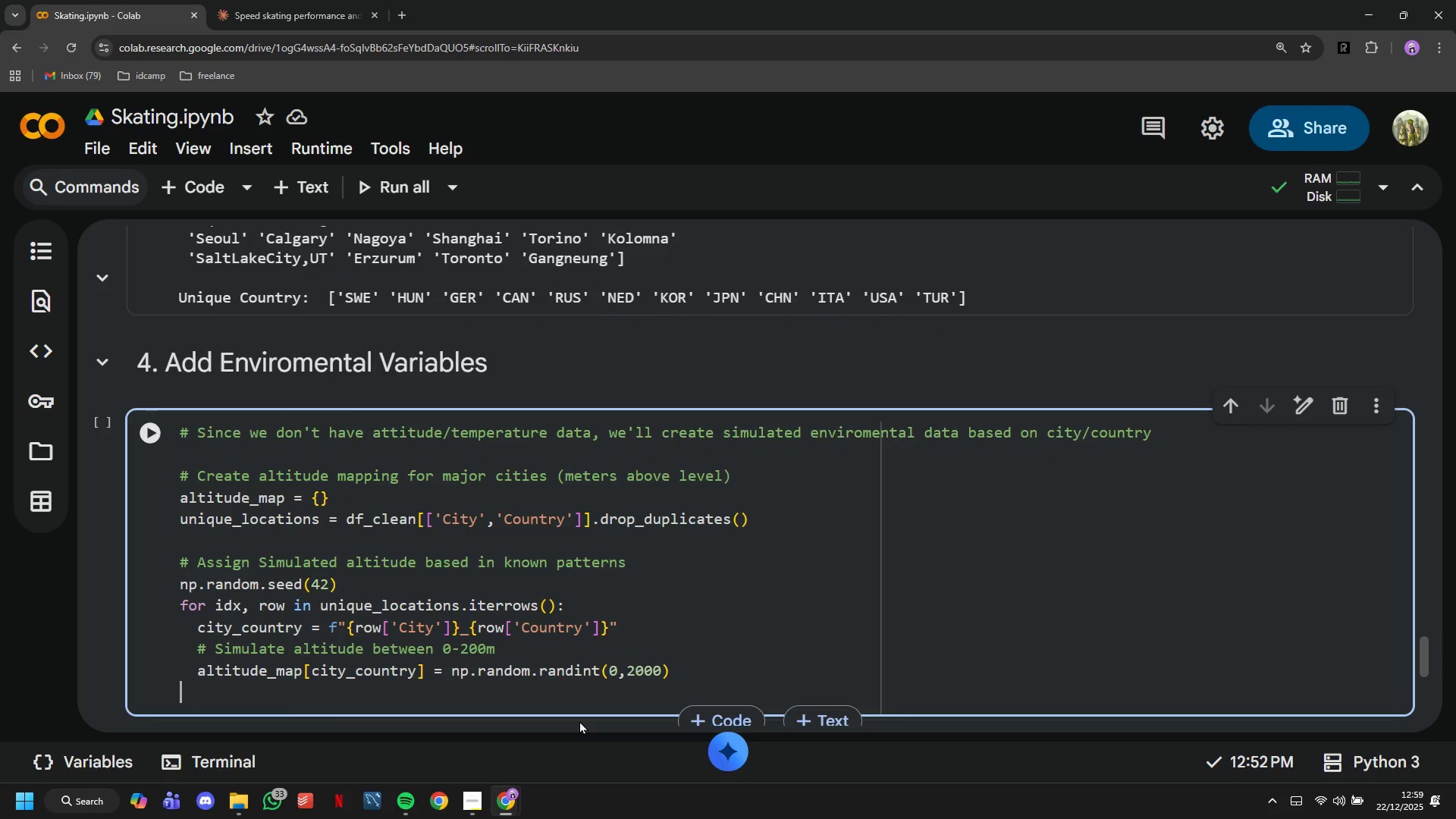 
key(Backspace)
 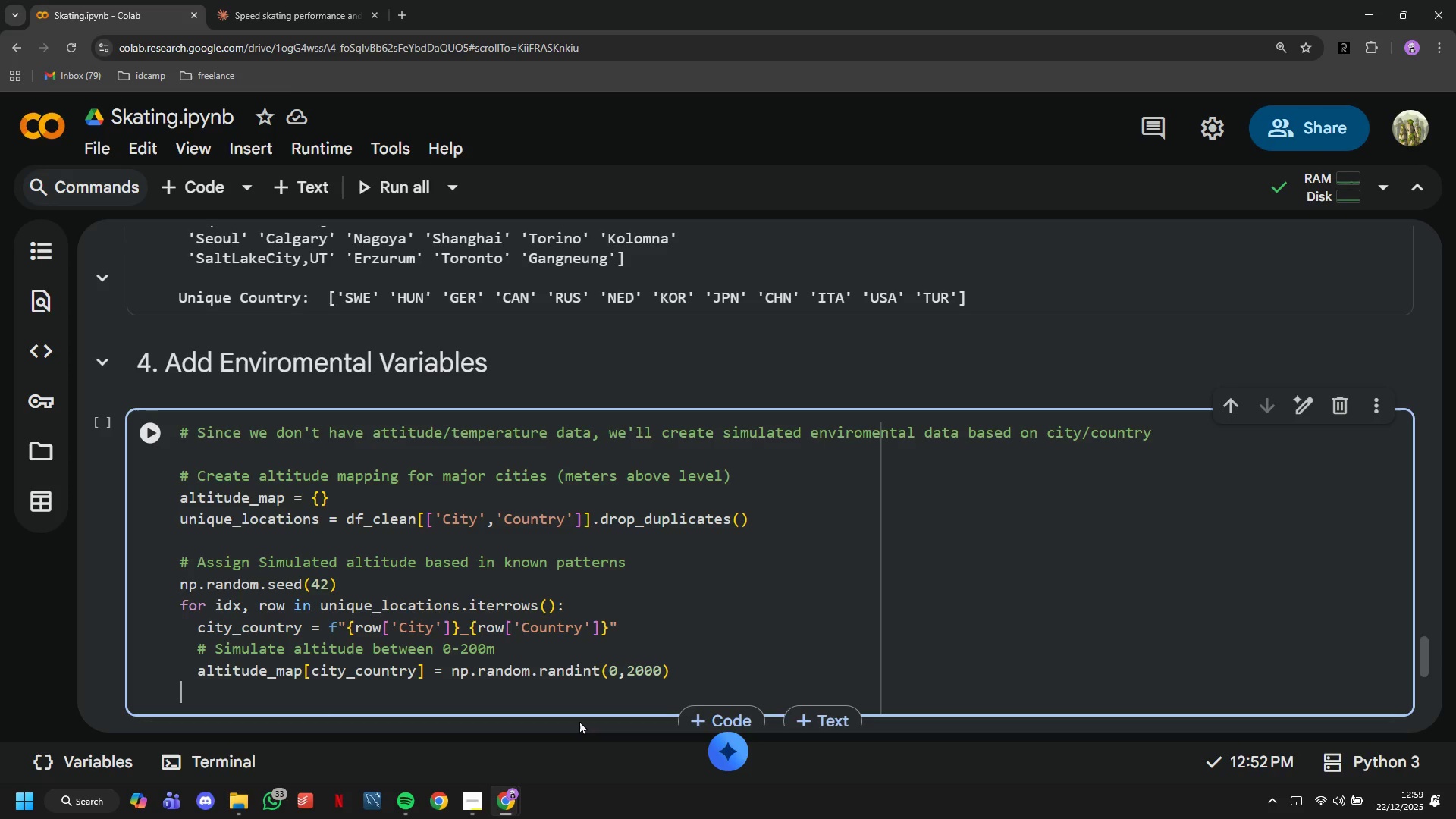 
key(Enter)
 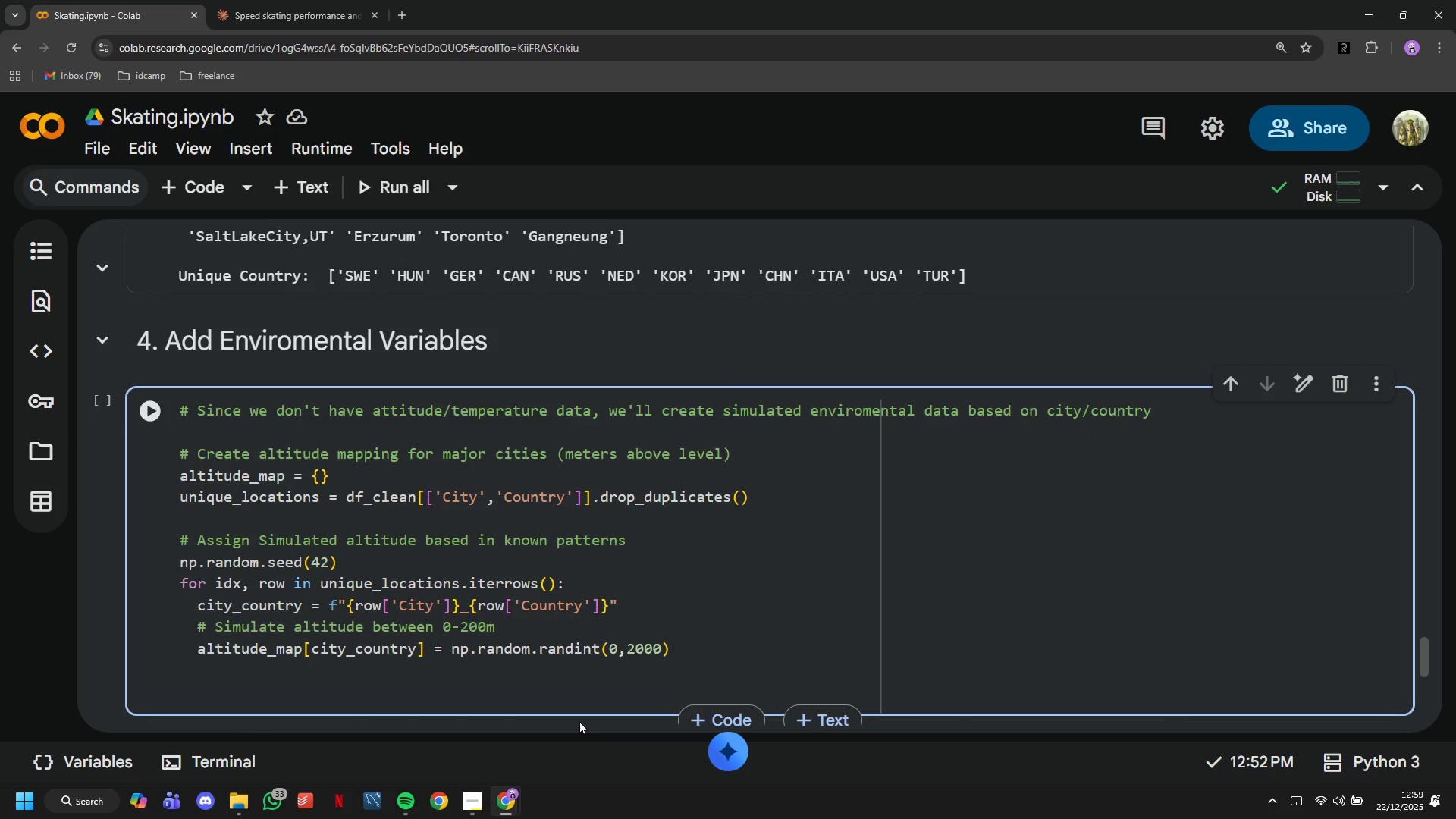 
type(df)
 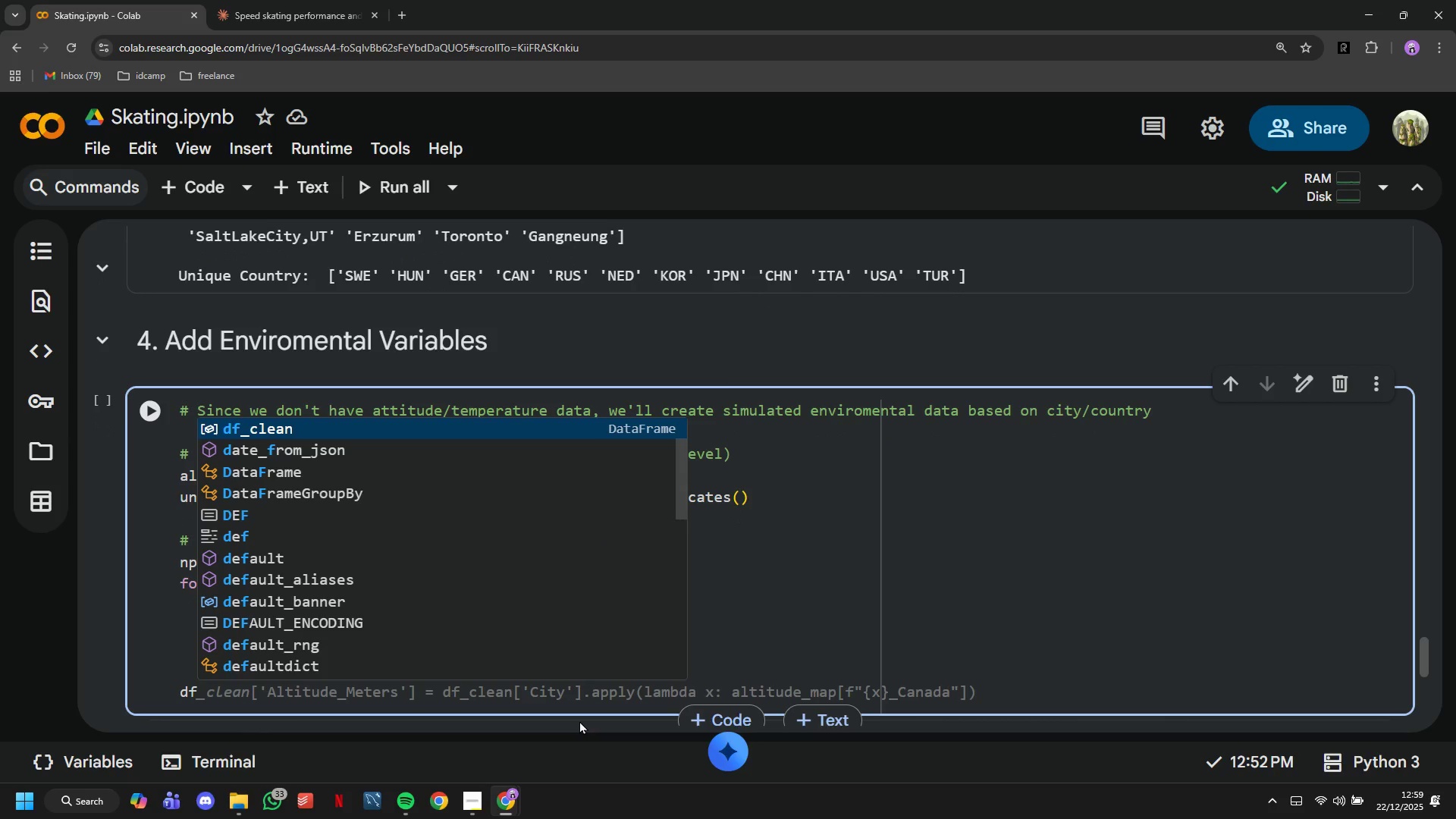 
type(_clean['LocTION_)
key(Backspace)
key(Backspace)
key(Backspace)
key(Backspace)
key(Backspace)
type(A)
key(Backspace)
type(A)
key(Backspace)
type(ation_Key)
 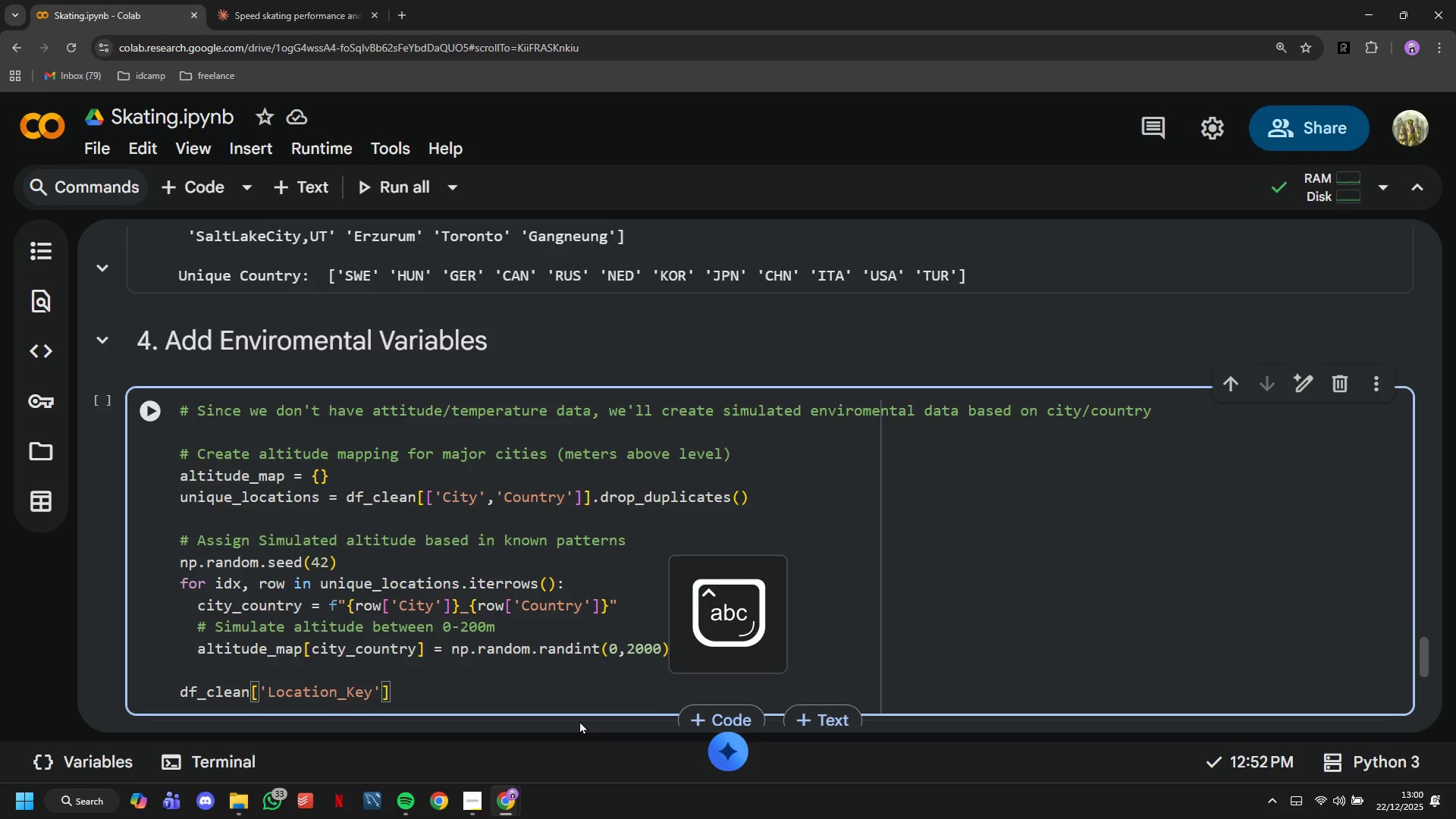 
key(ArrowRight)
 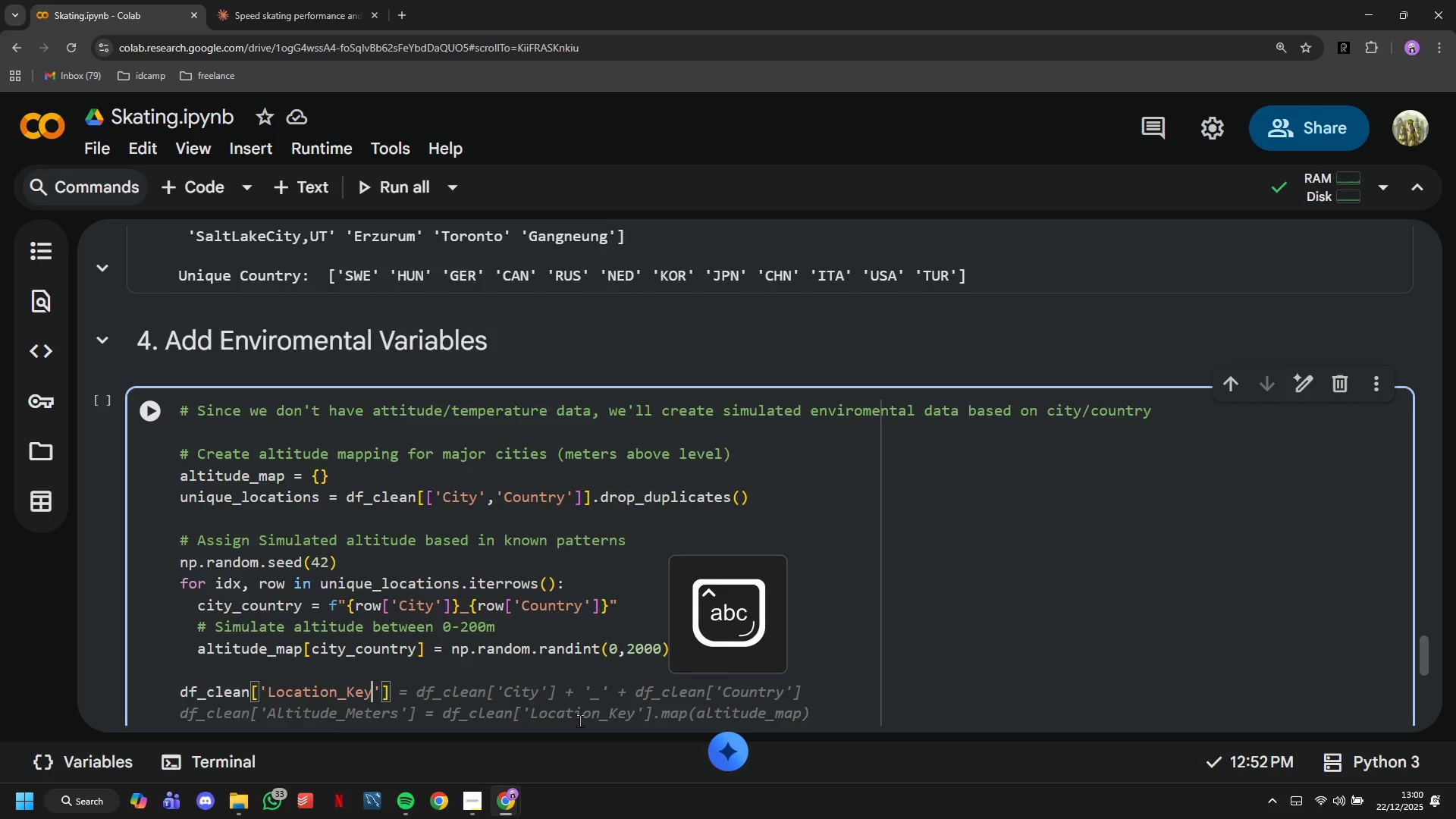 
key(ArrowRight)
 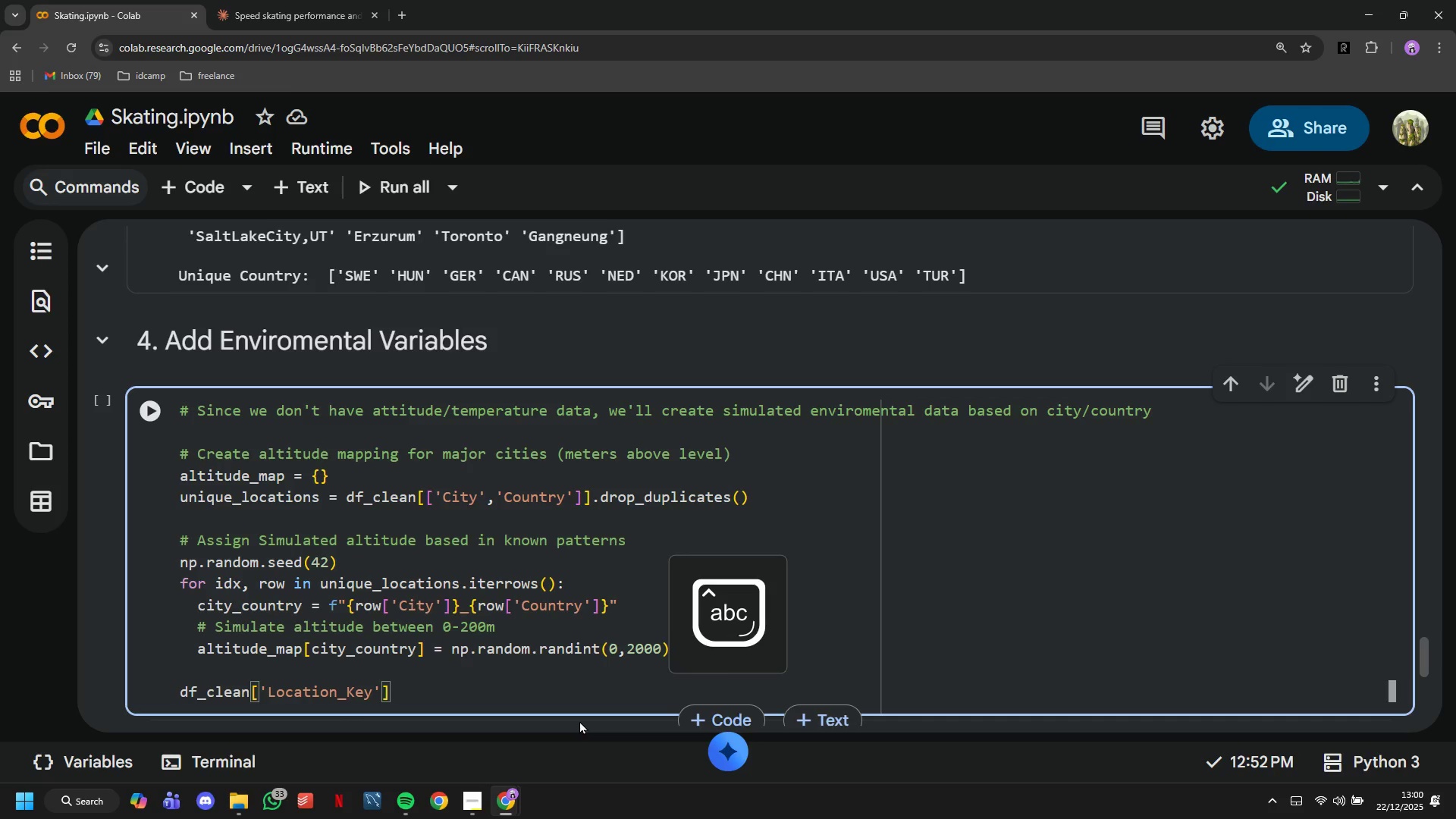 
type( = df_clean[;)
key(Backspace)
type('c)
key(Backspace)
type(City)
 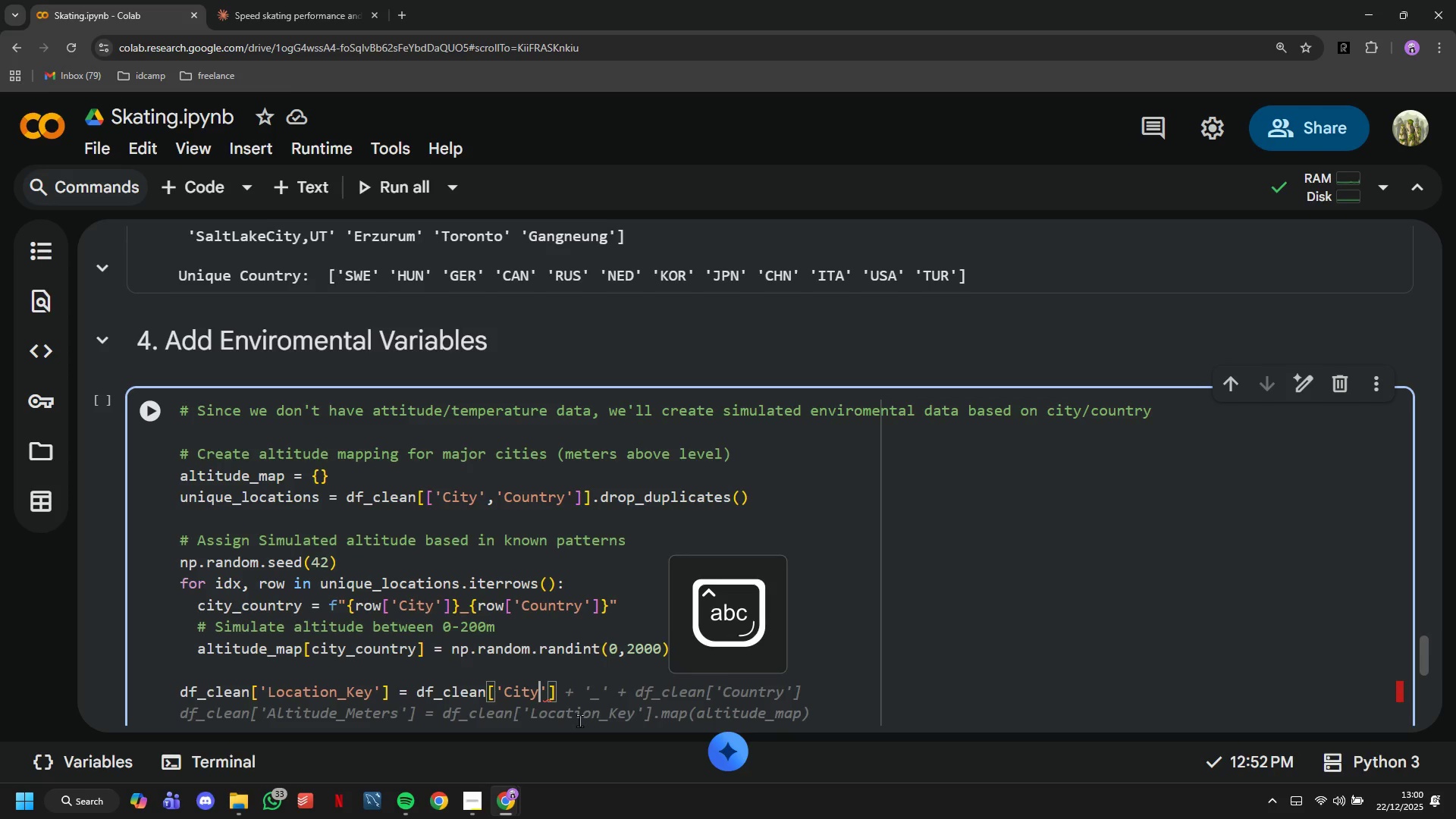 
key(ArrowRight)
 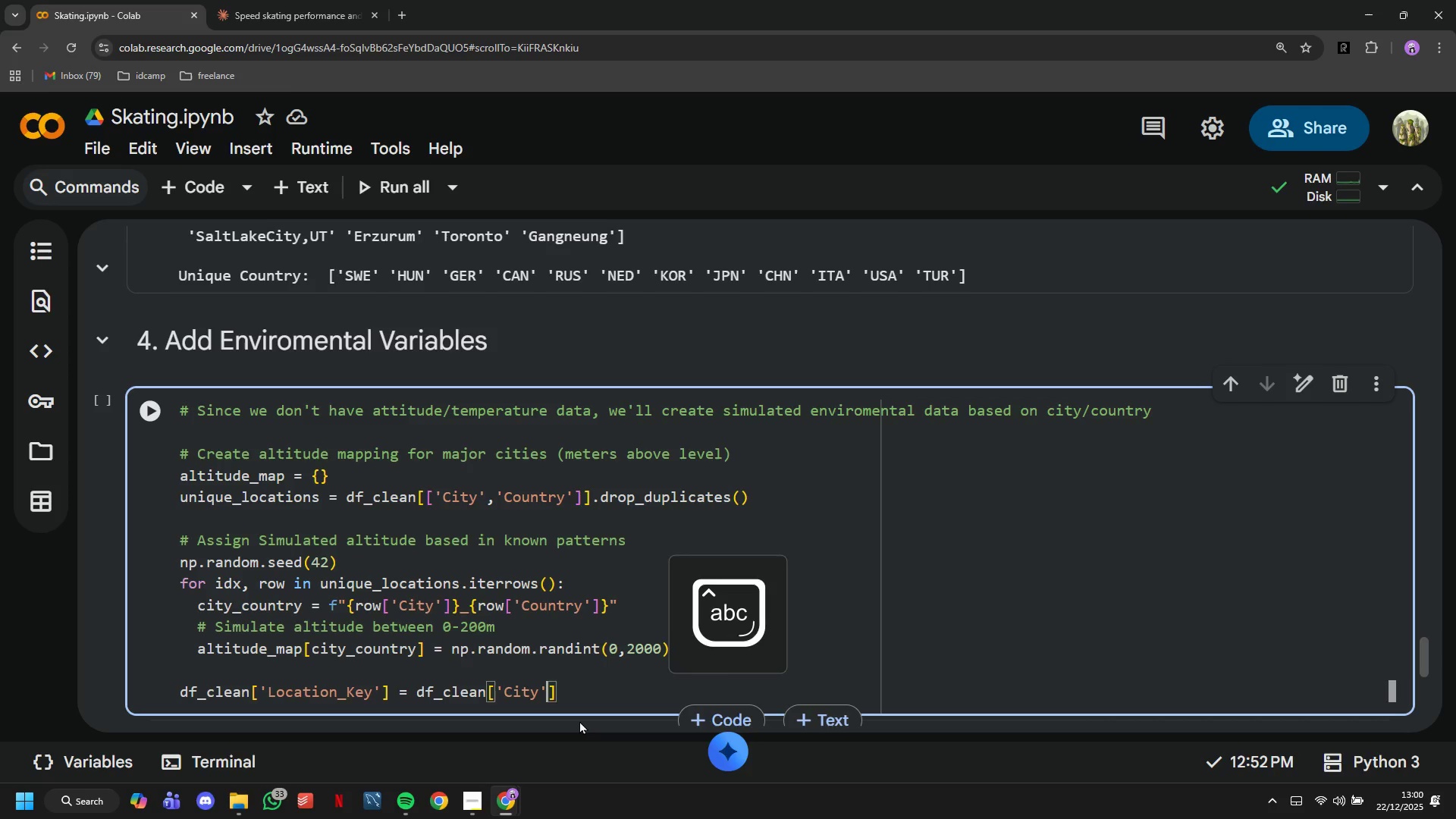 
key(ArrowRight)
 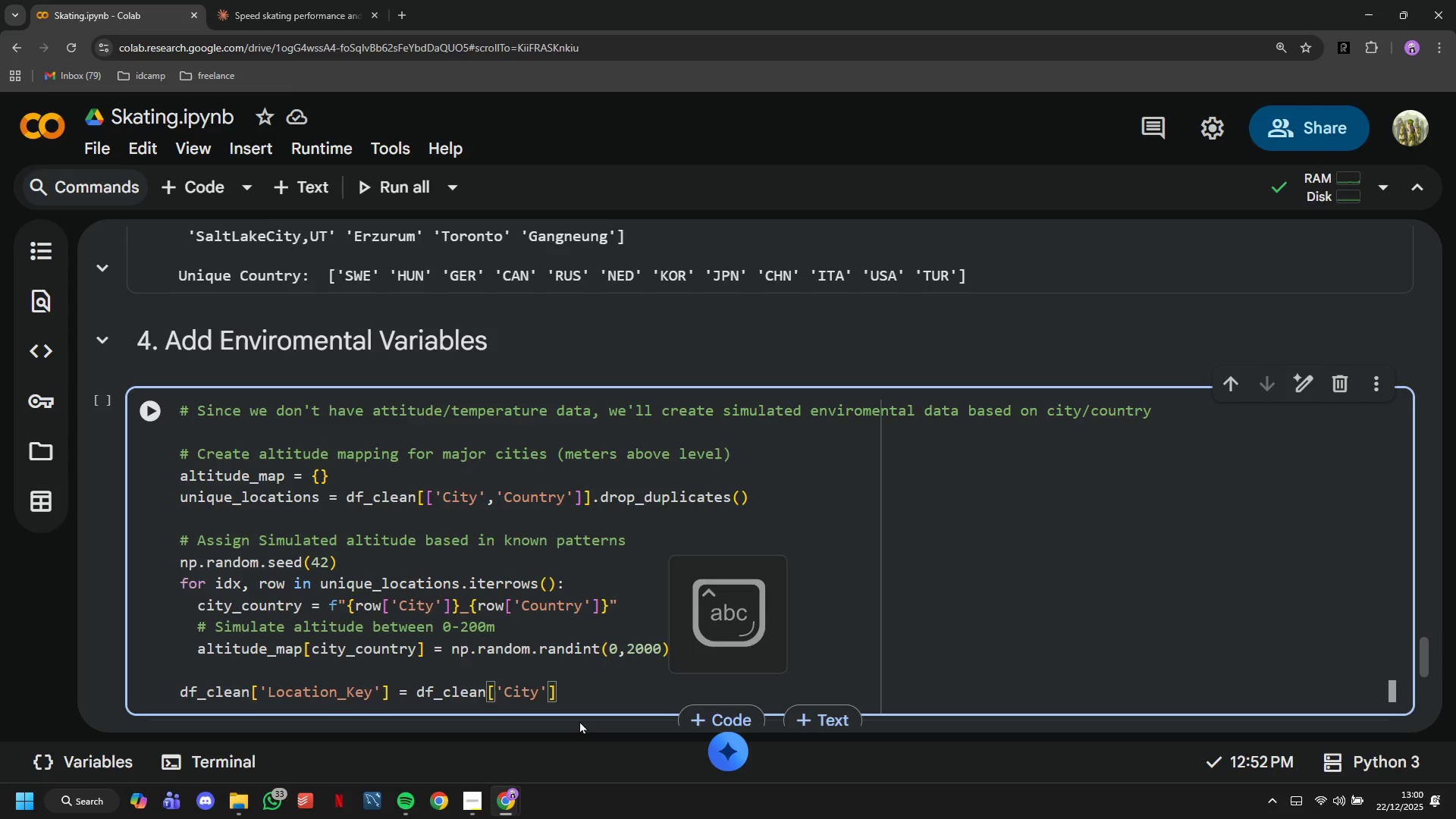 
key(Space)
 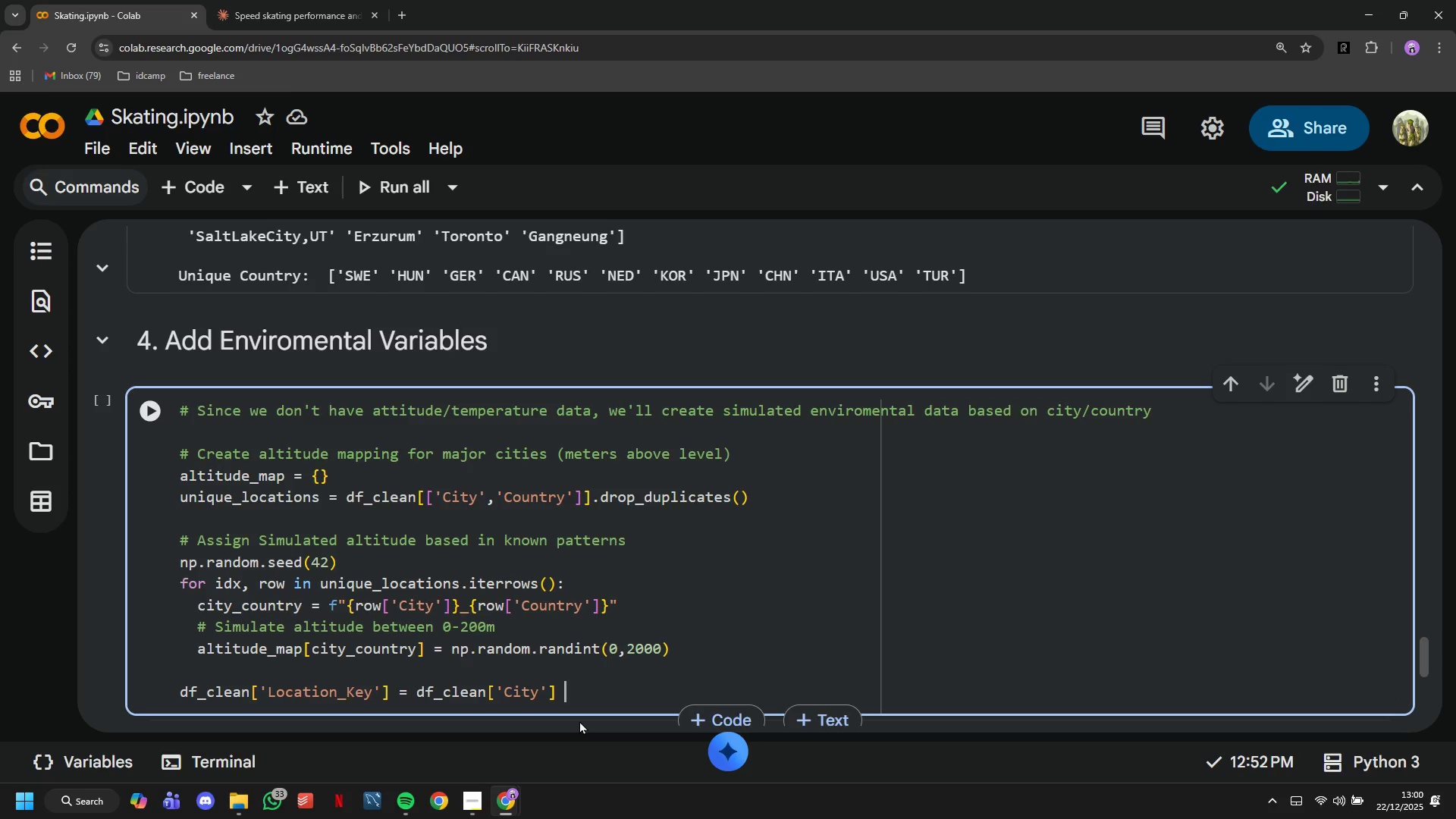 
key(Shift+Equal)
 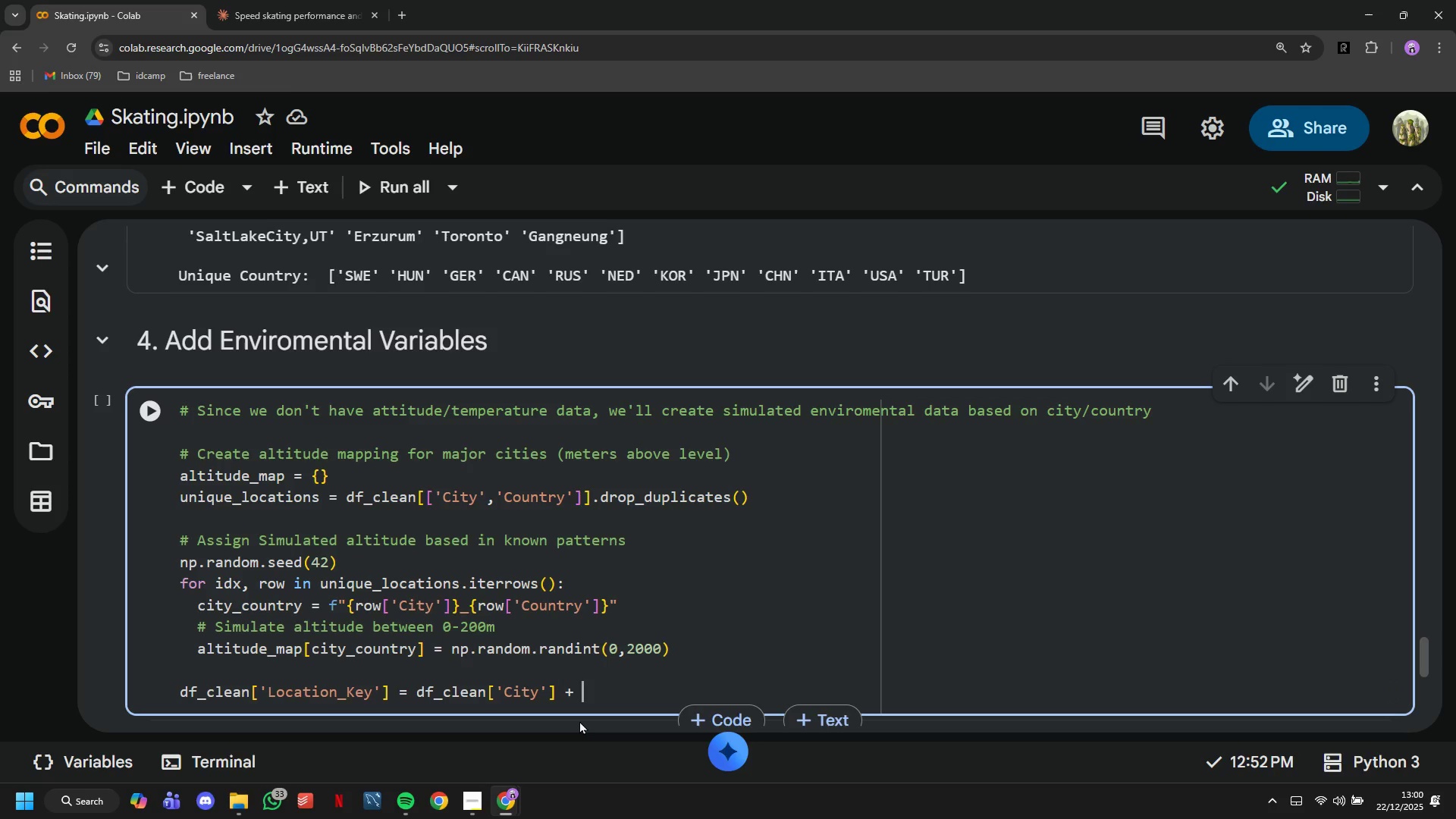 
key(Space)
 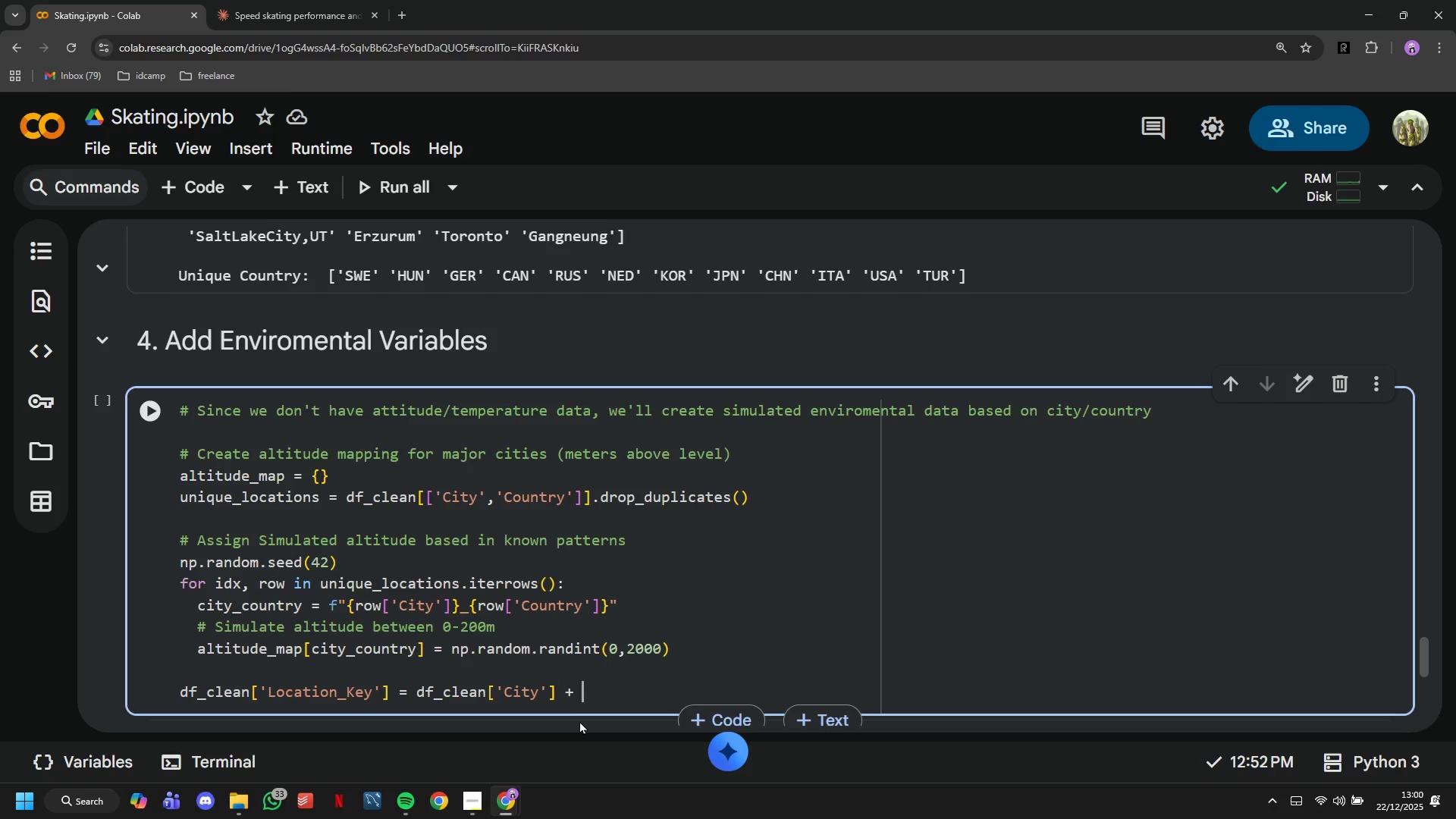 
key(Quote)
 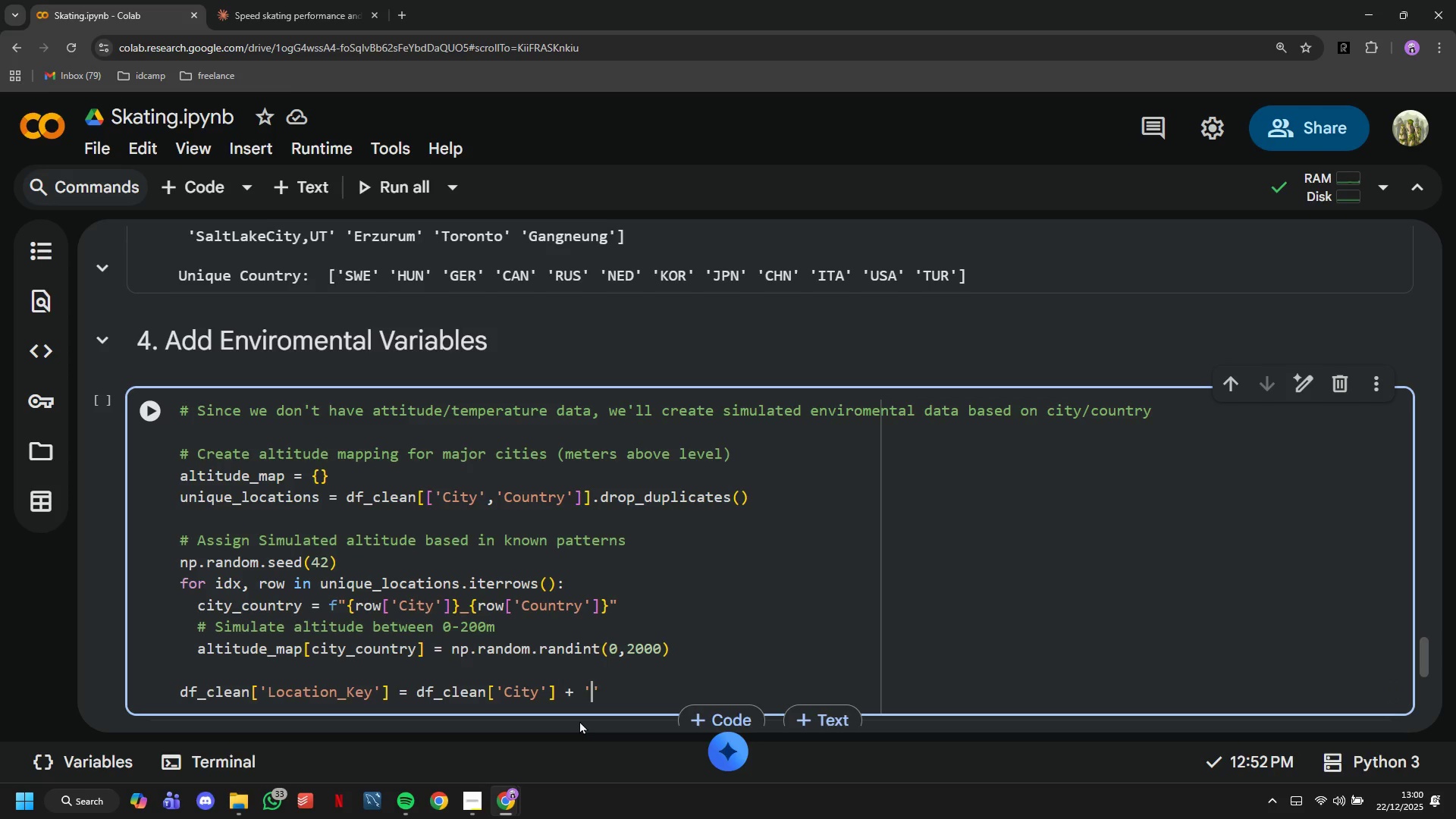 
key(Shift+Minus)
 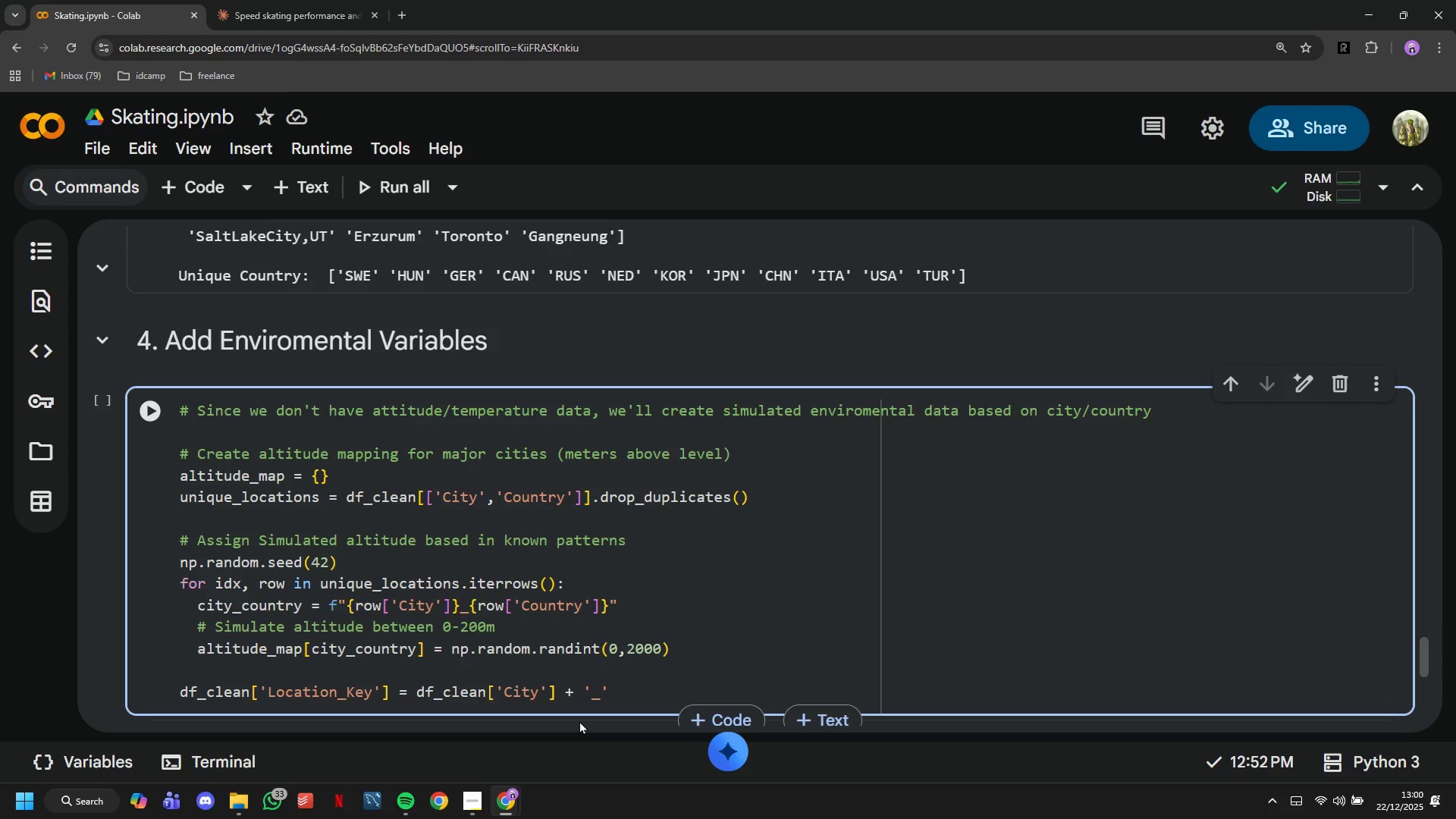 
key(ArrowRight)
 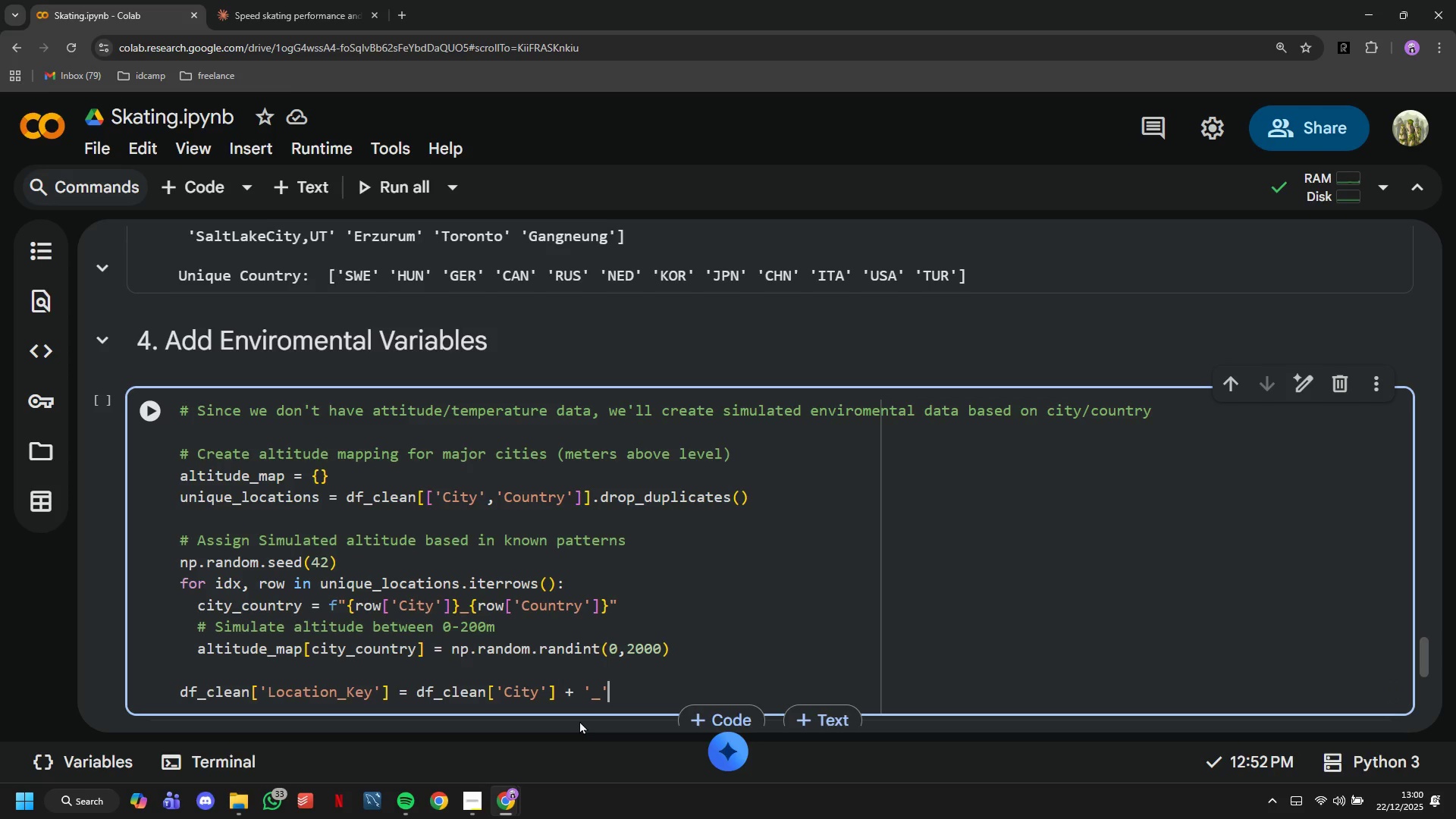 
type( + df_clean['Country)
 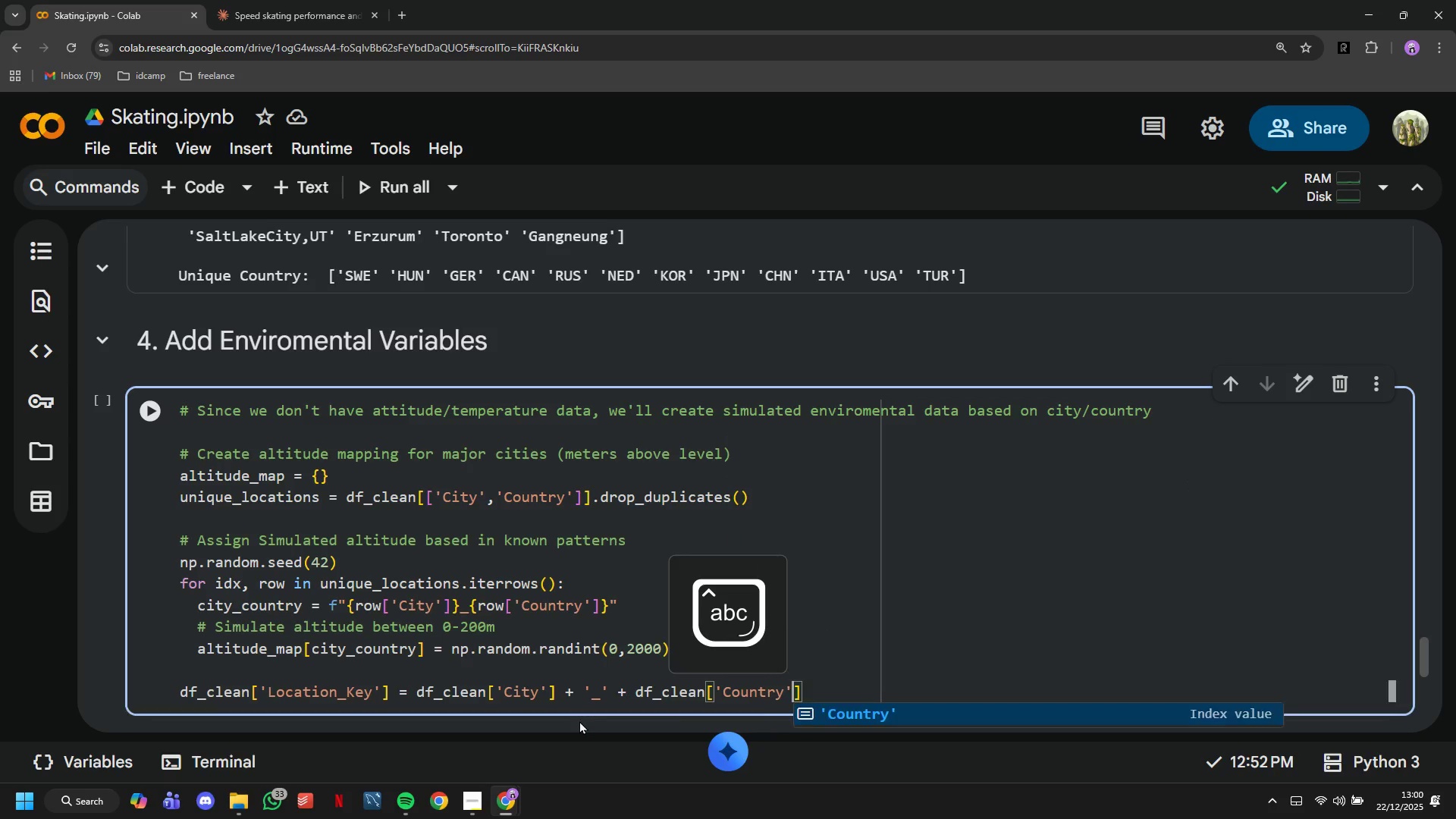 
 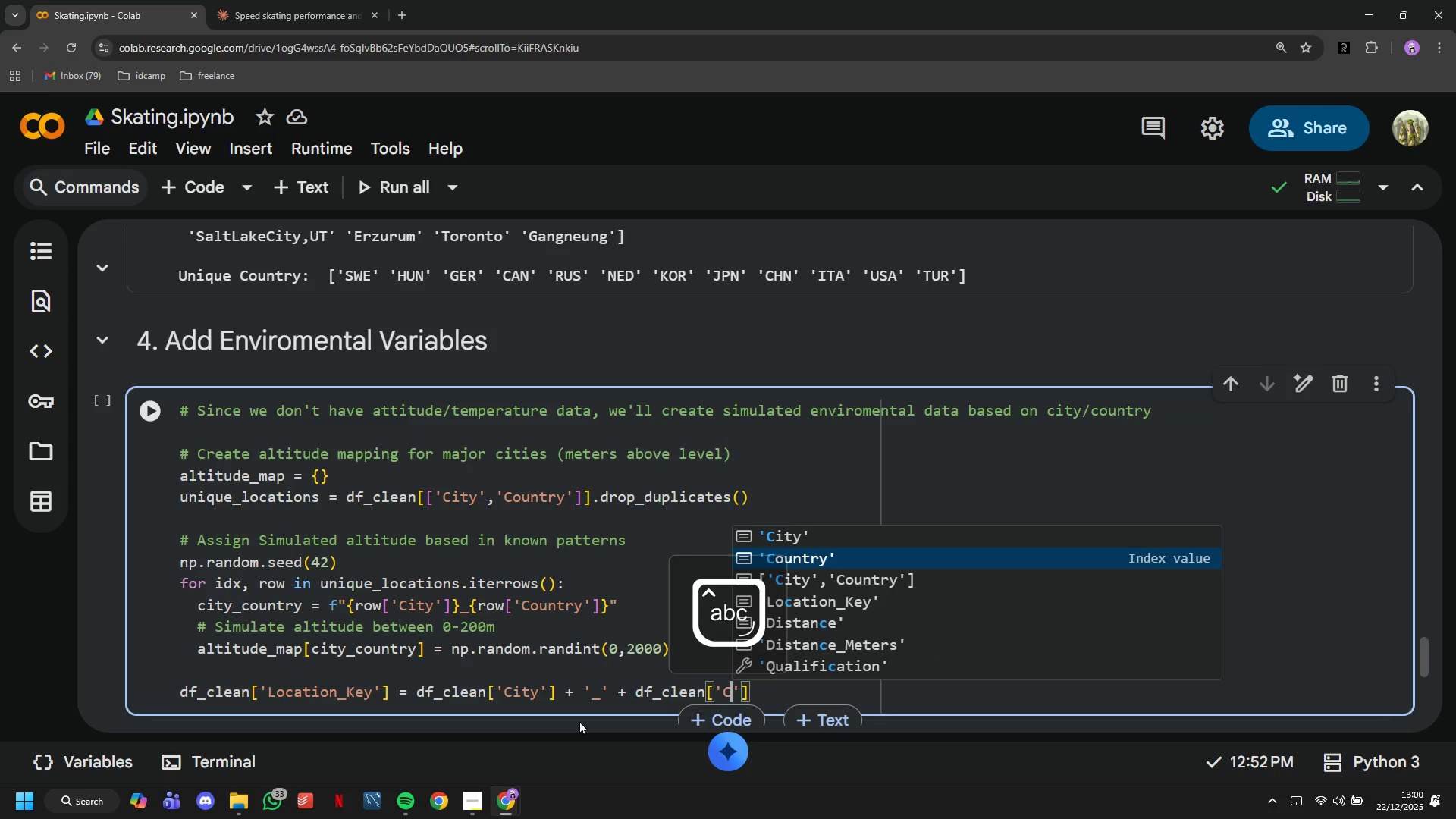 
key(ArrowRight)
 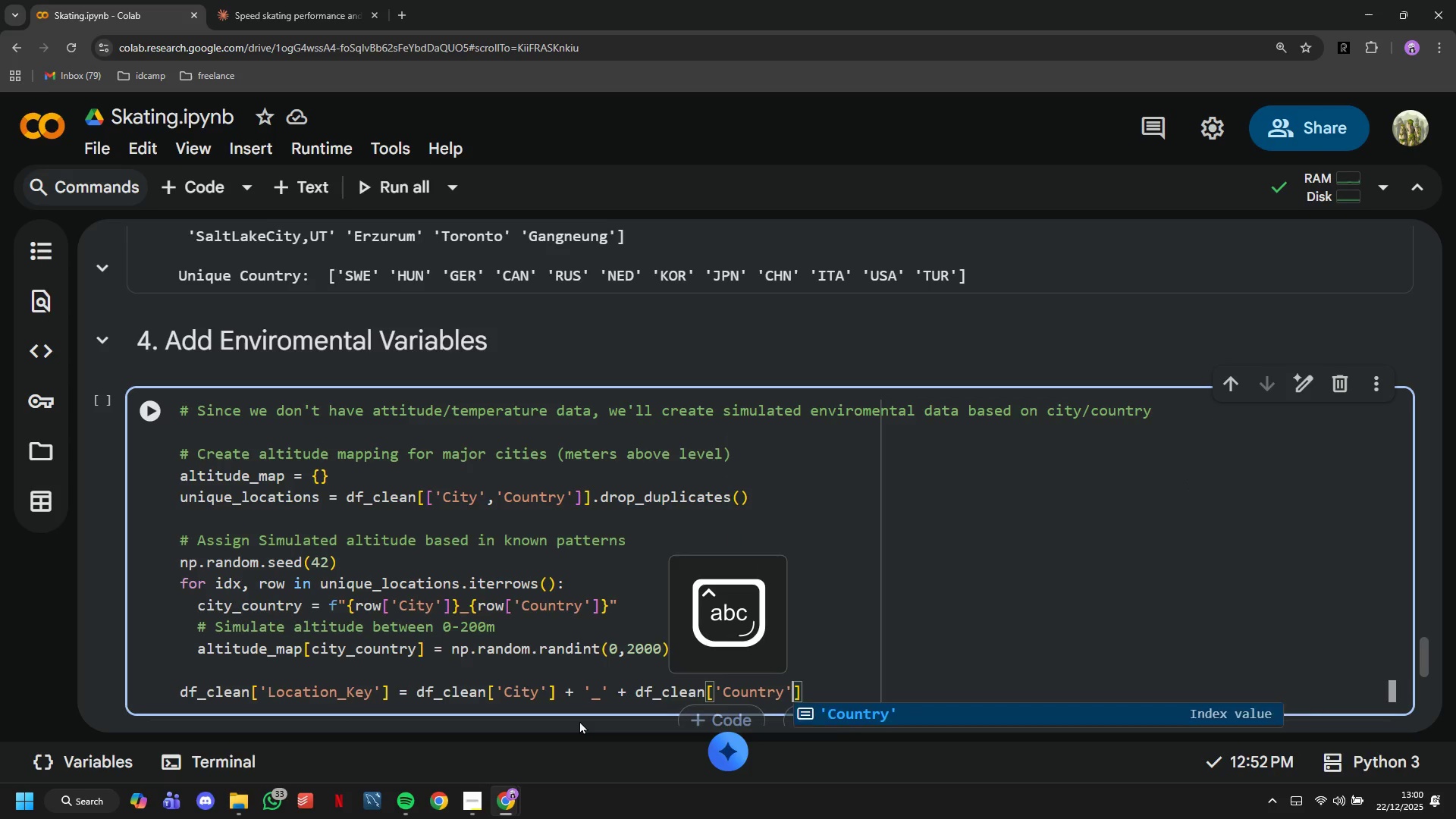 
key(ArrowRight)
 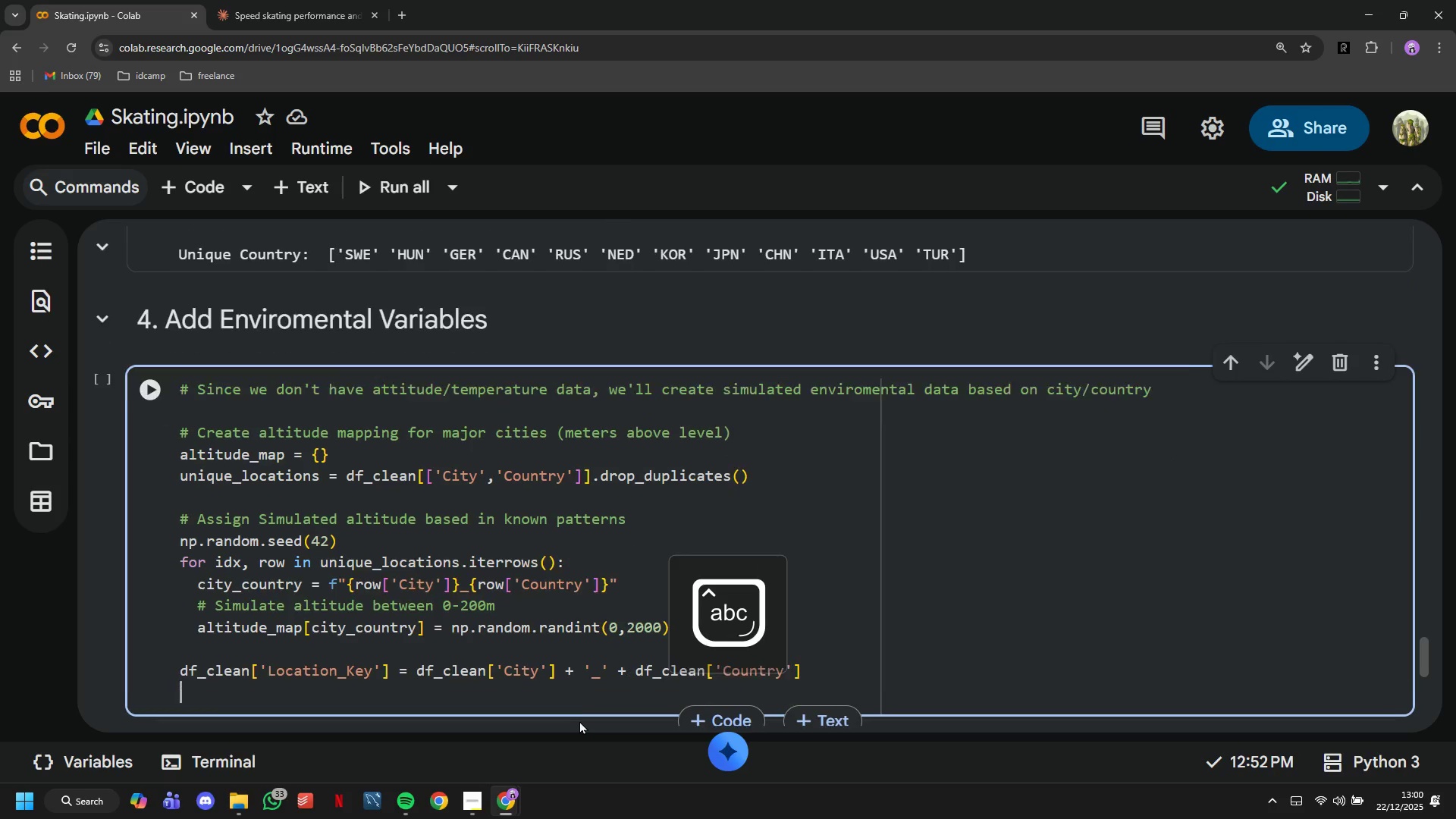 
key(Enter)
 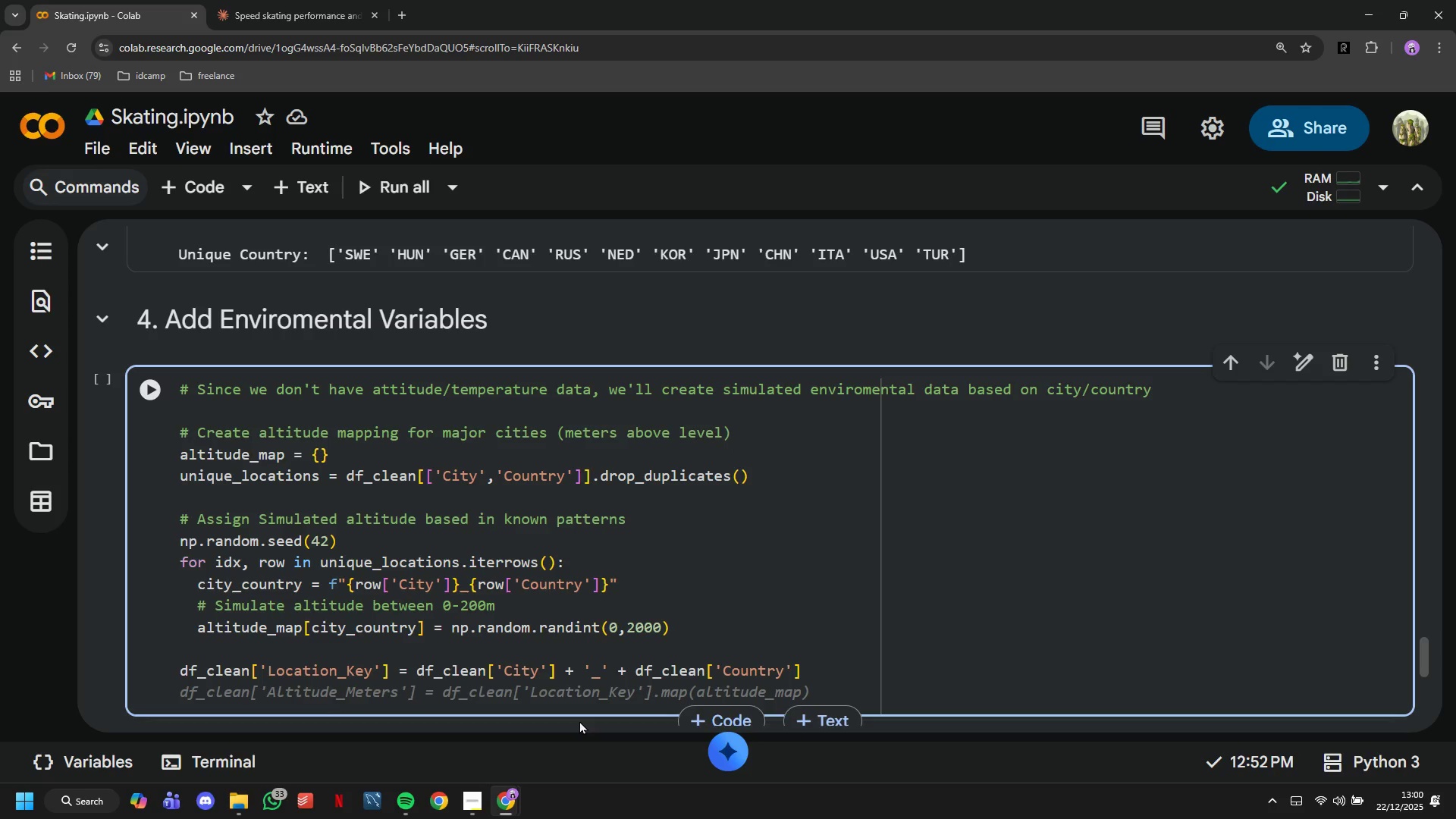 
wait(6.23)
 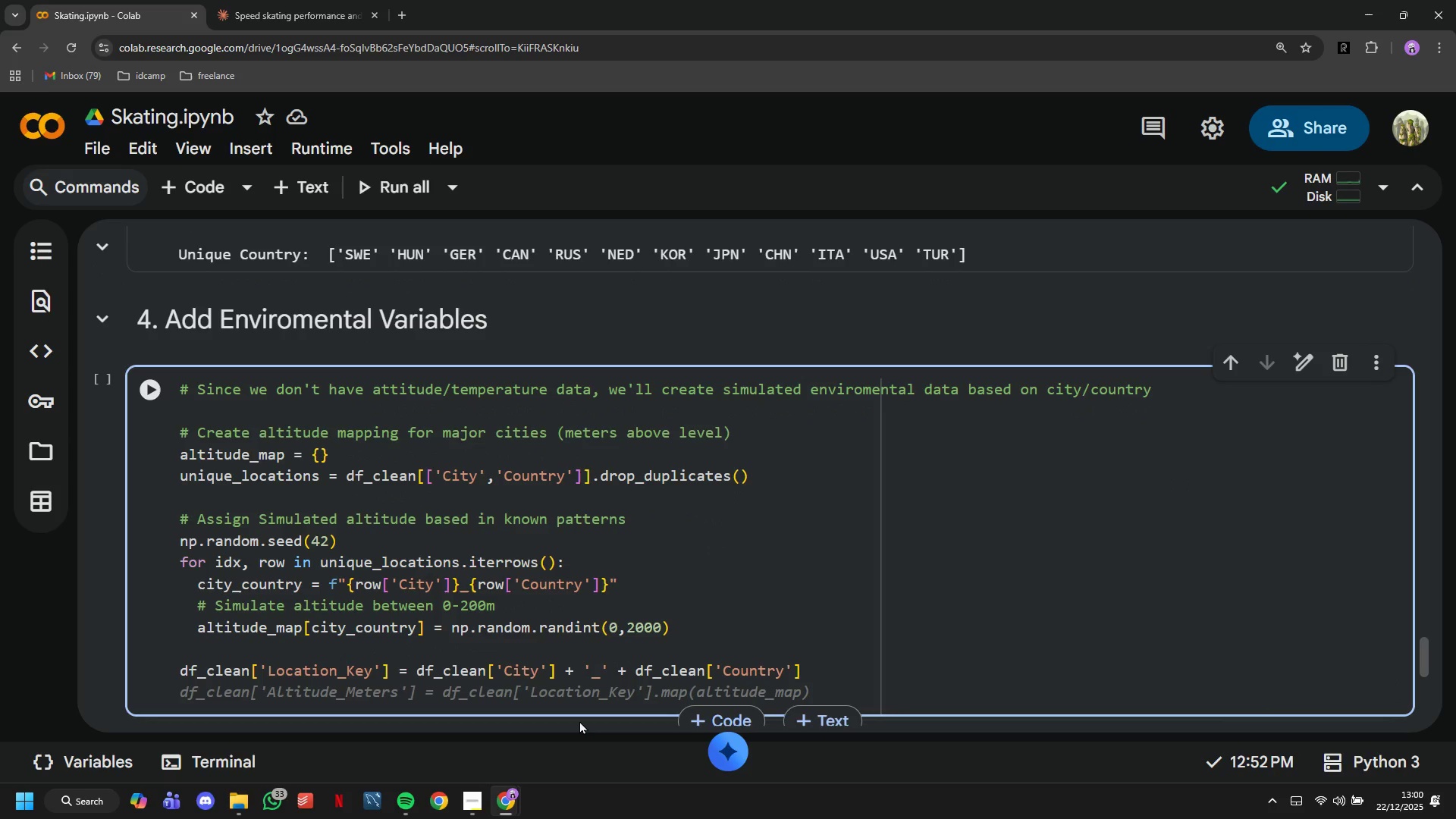 
type(df_clean)
 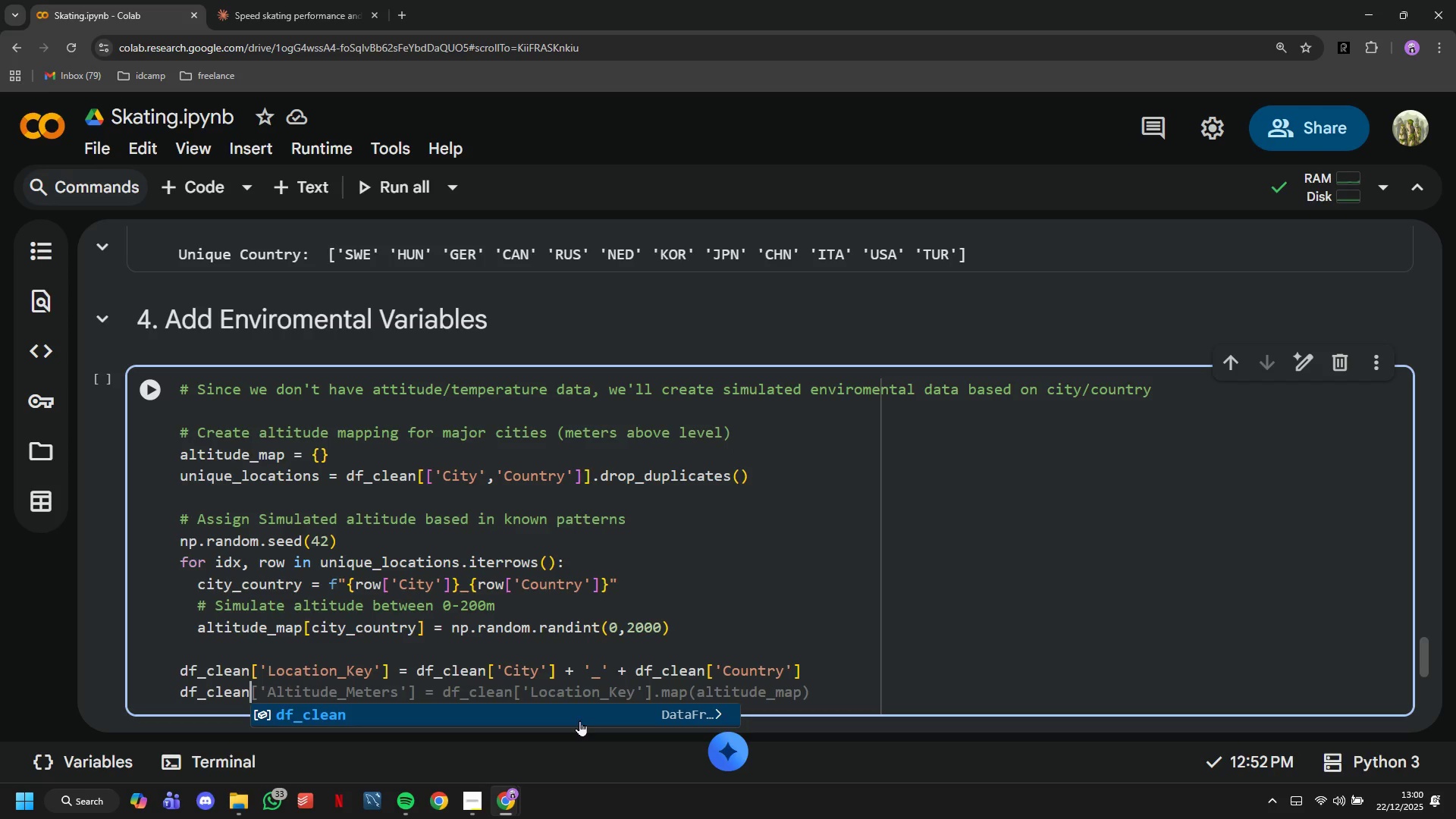 
type(['Altitude_m)
 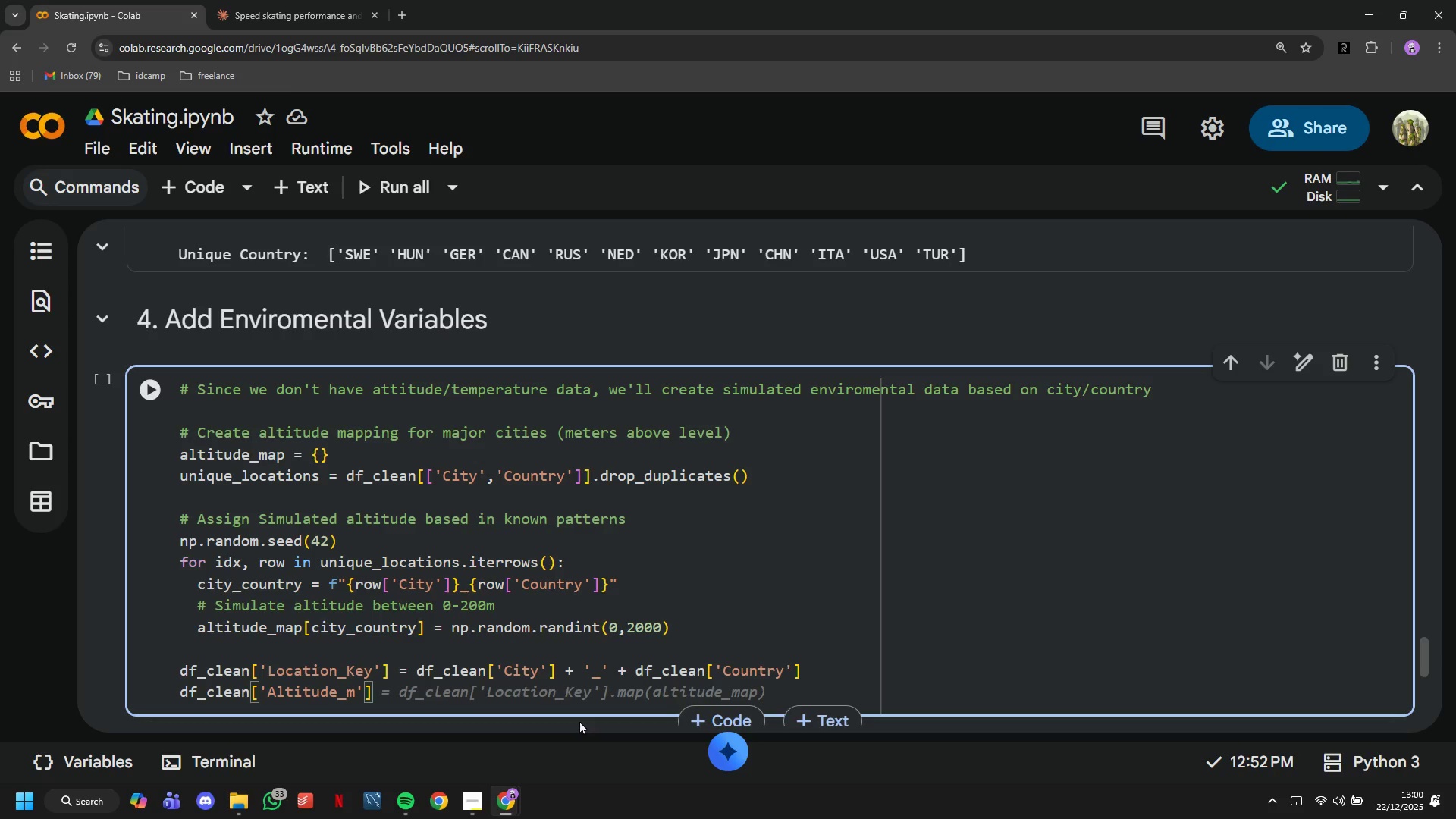 
key(ArrowRight)
 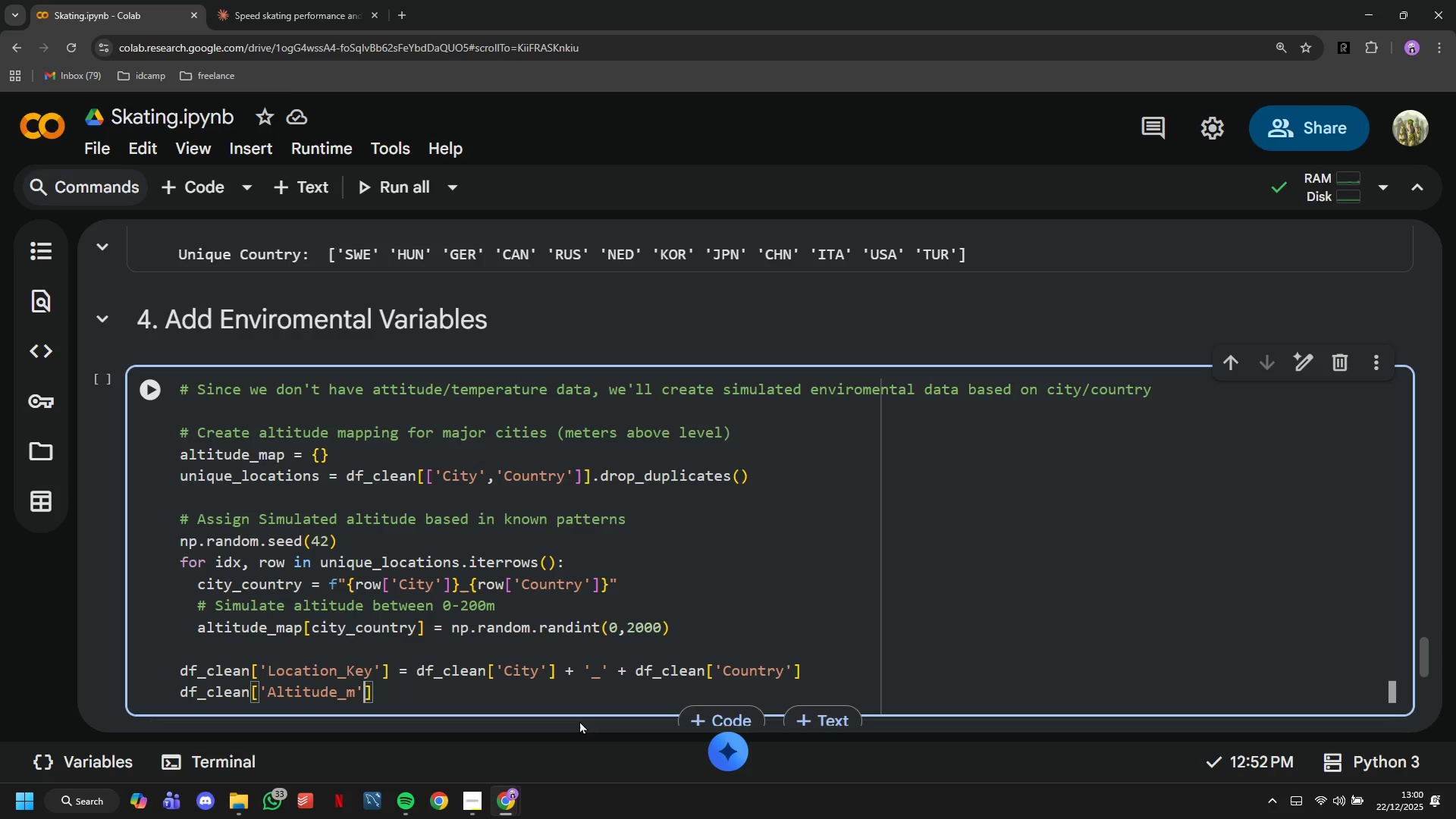 
key(ArrowRight)
 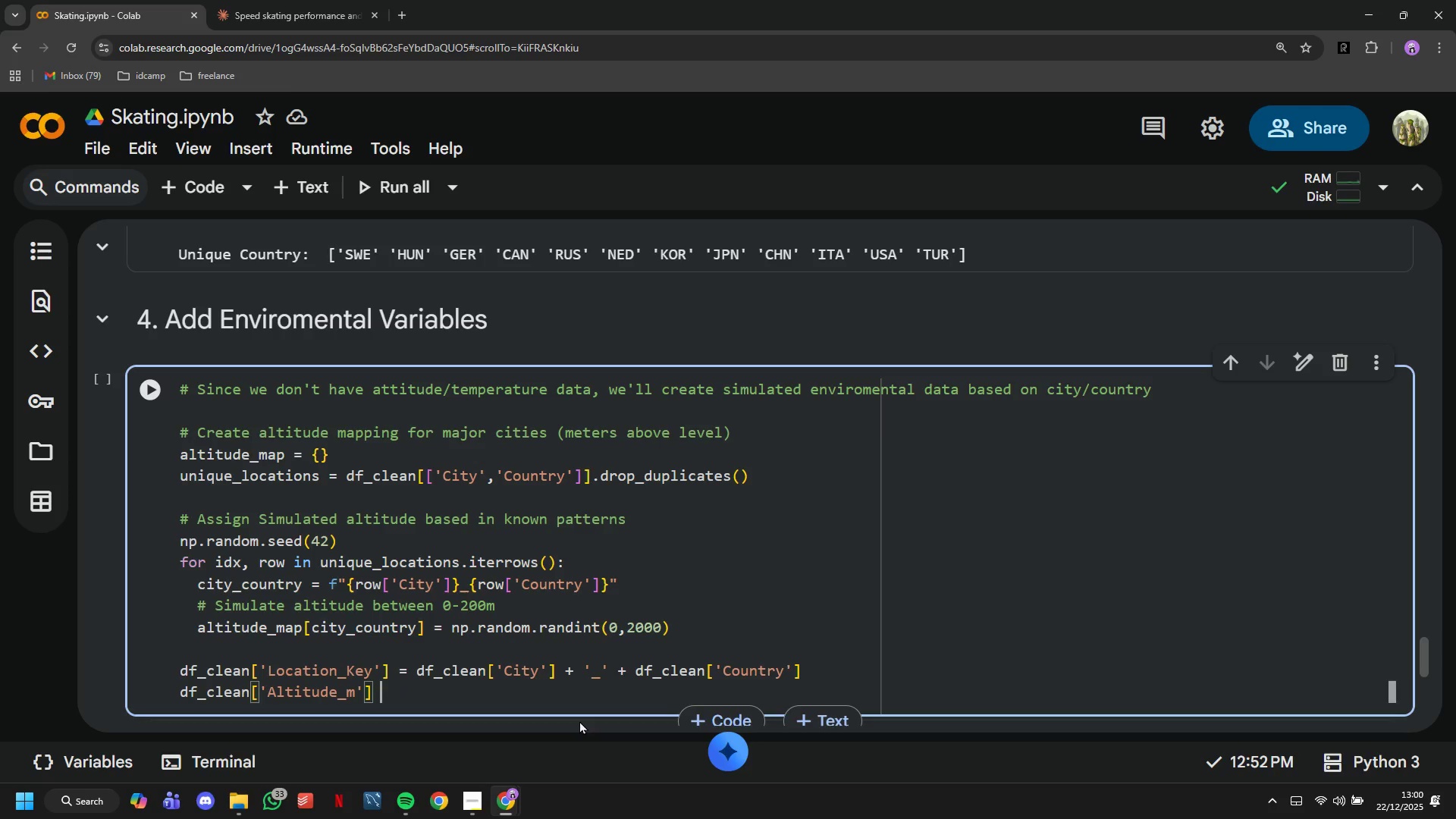 
type( = df_clean['Location_Key)
 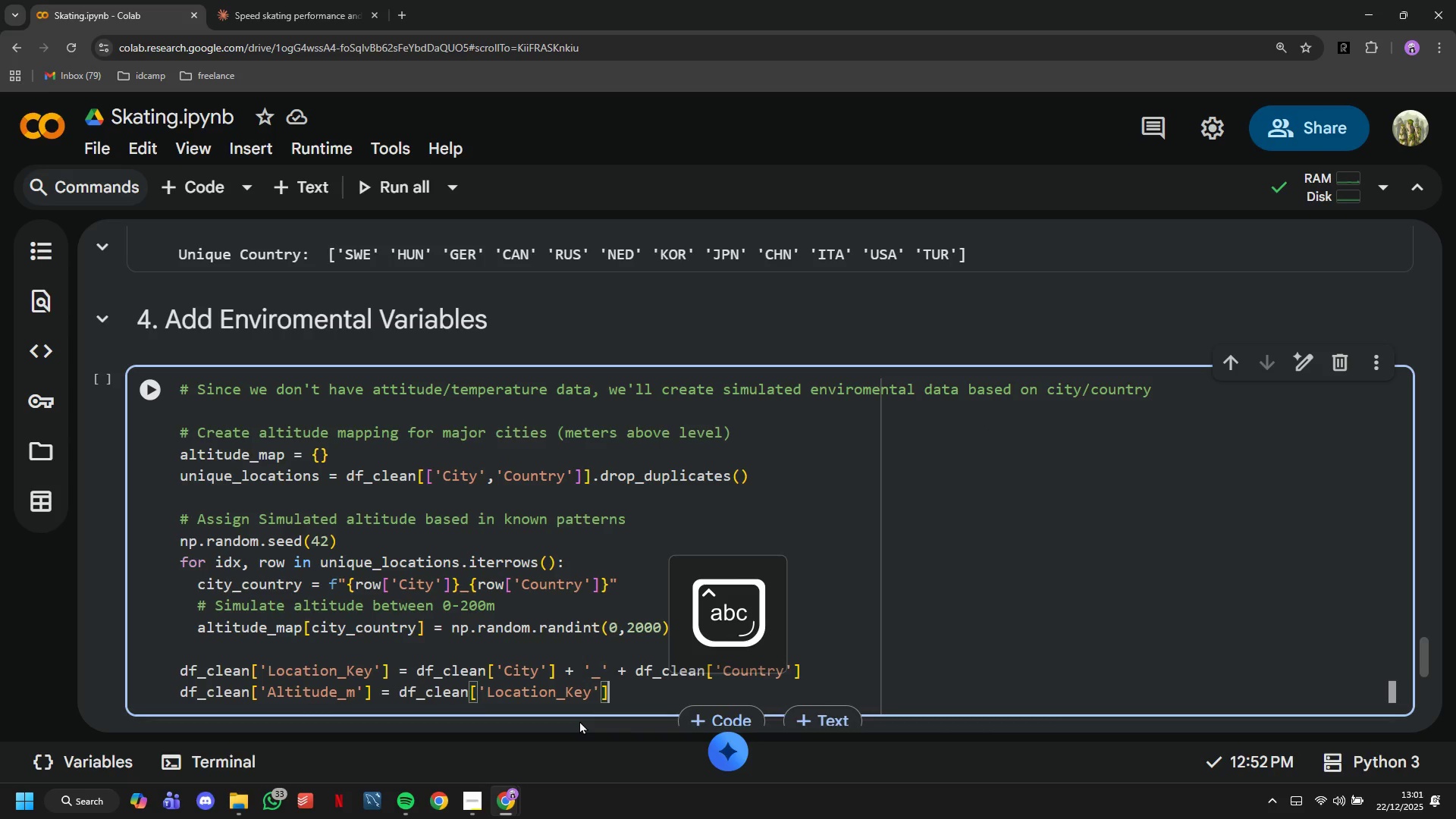 
 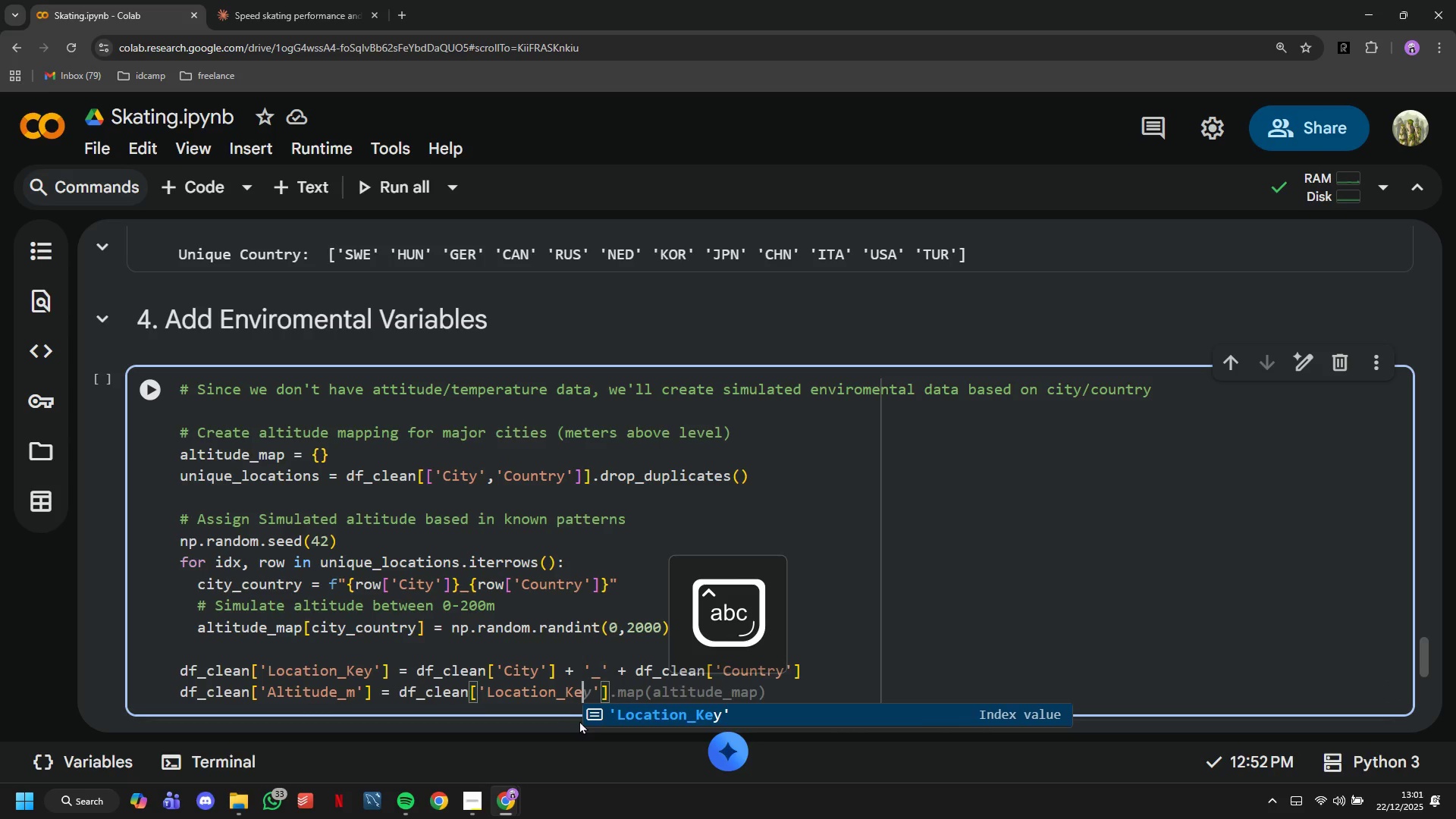 
key(ArrowRight)
 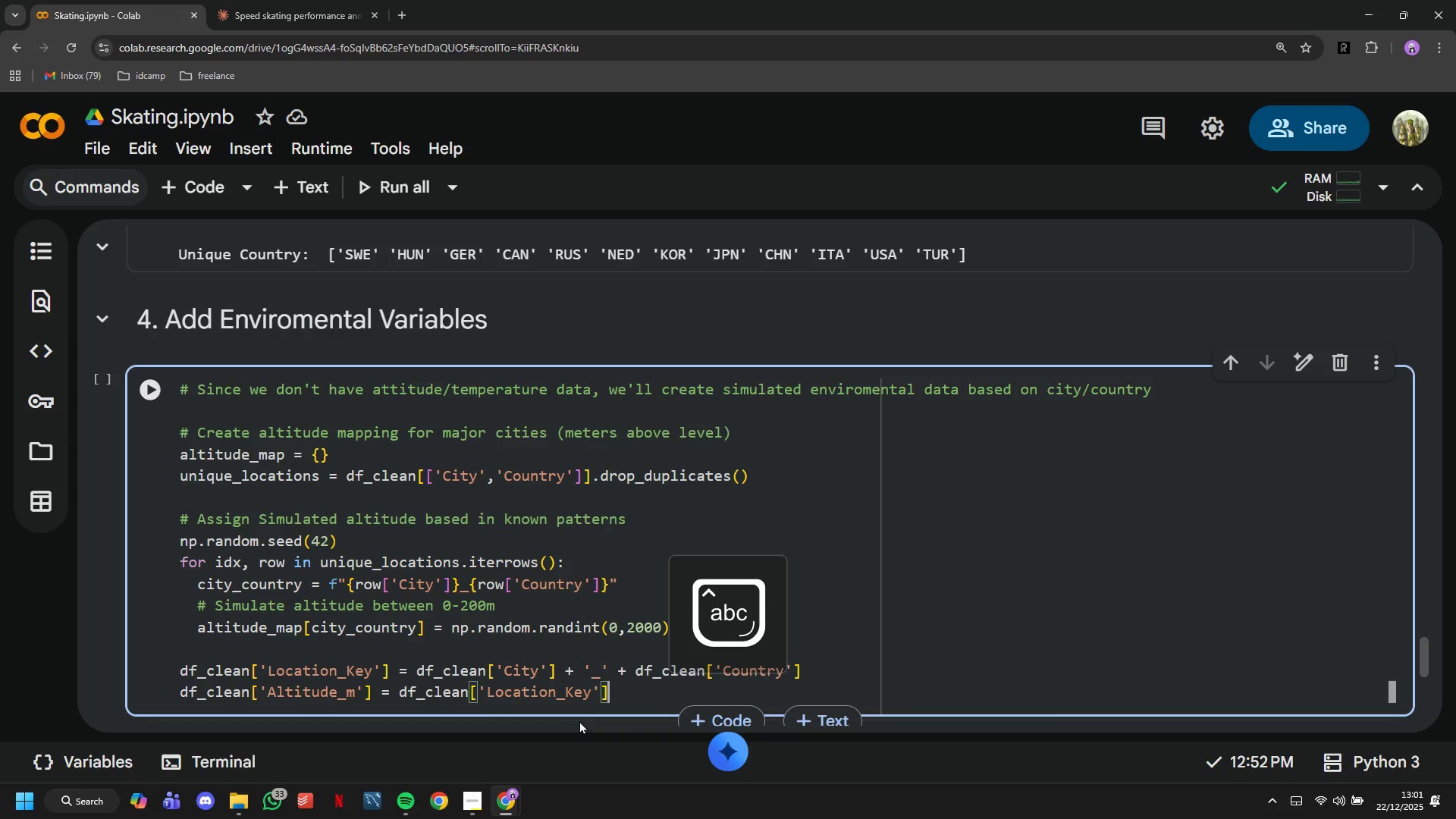 
key(ArrowRight)
 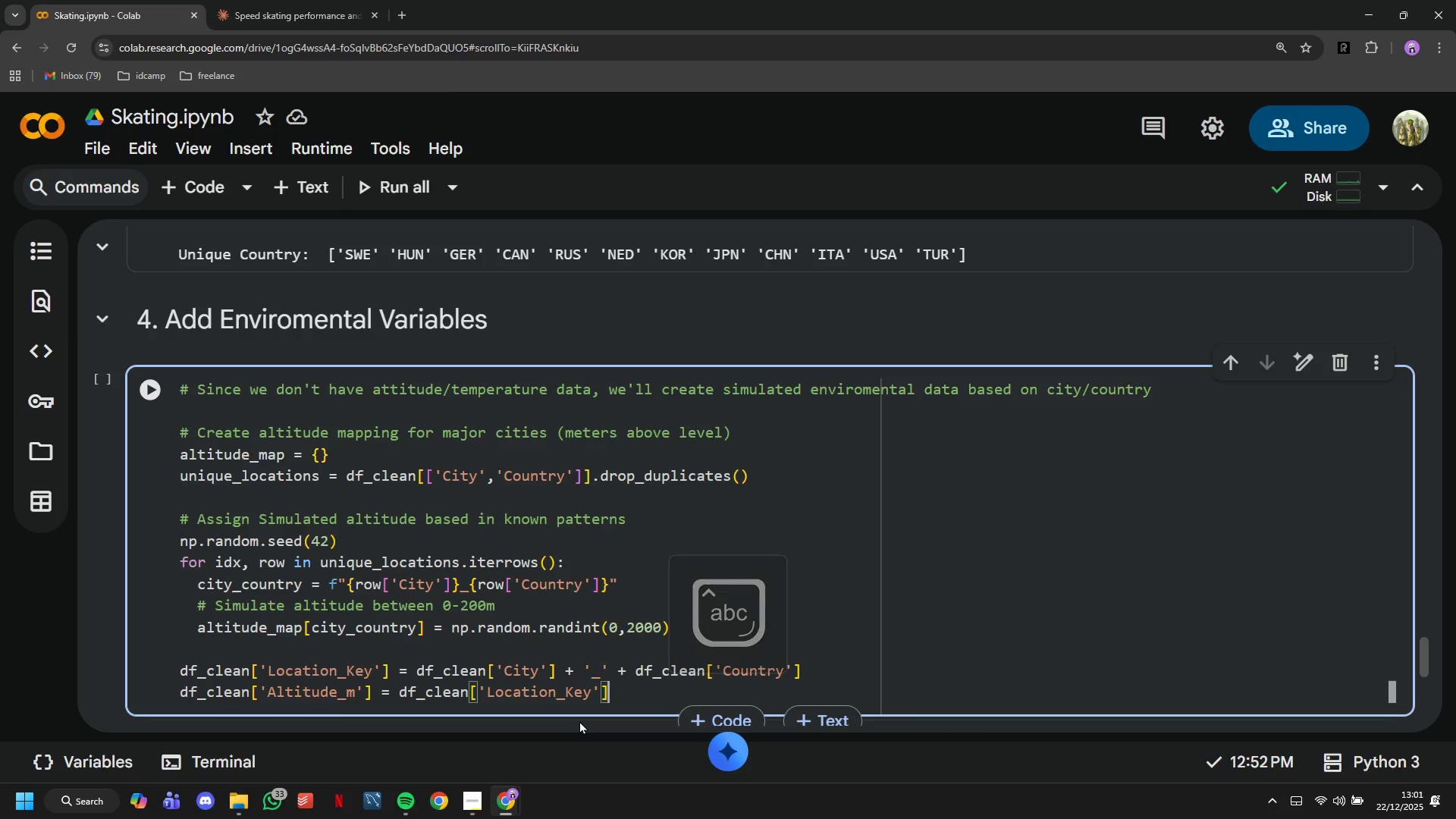 
type(.map()
key(Tab)
 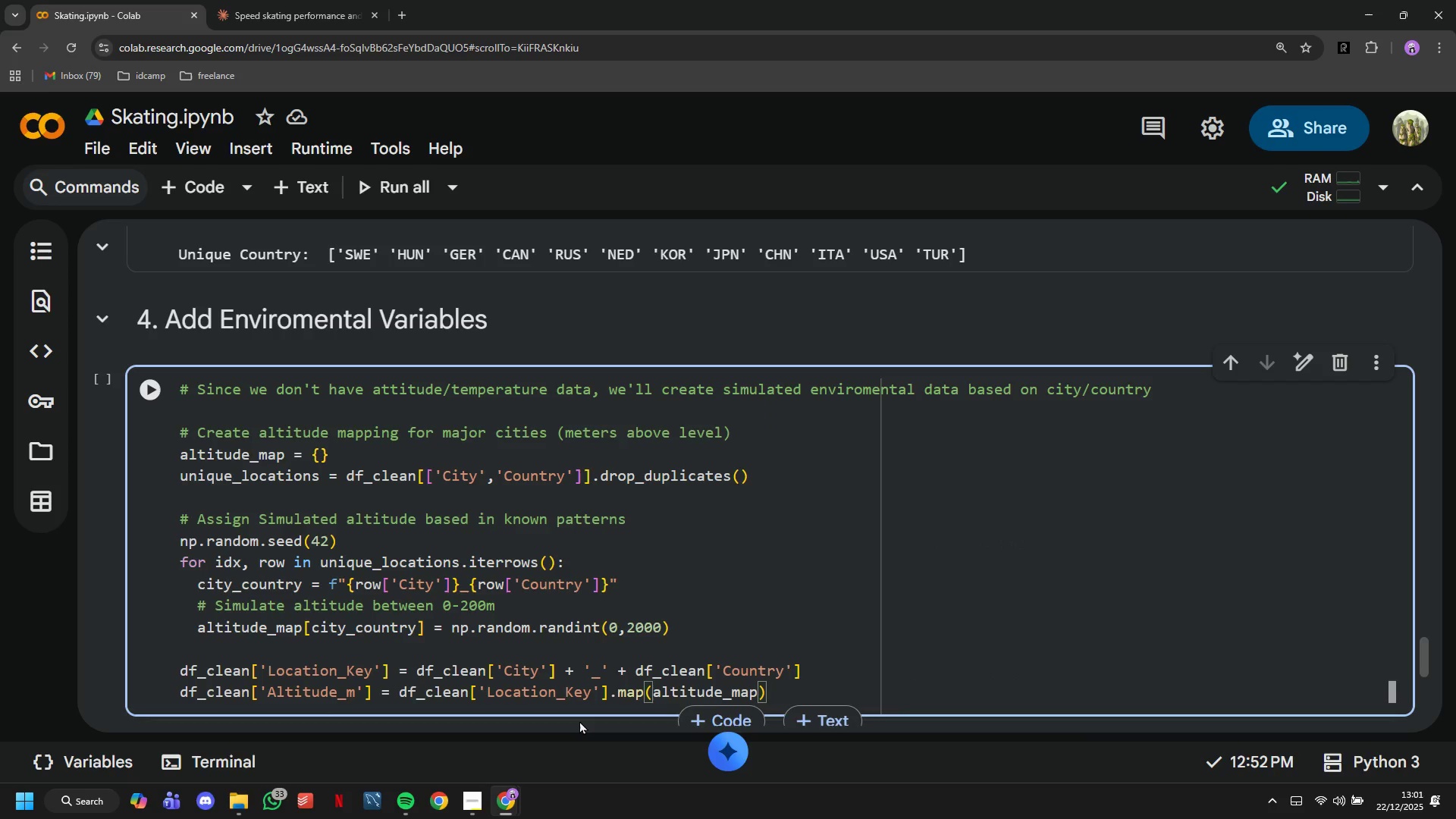 
wait(6.64)
 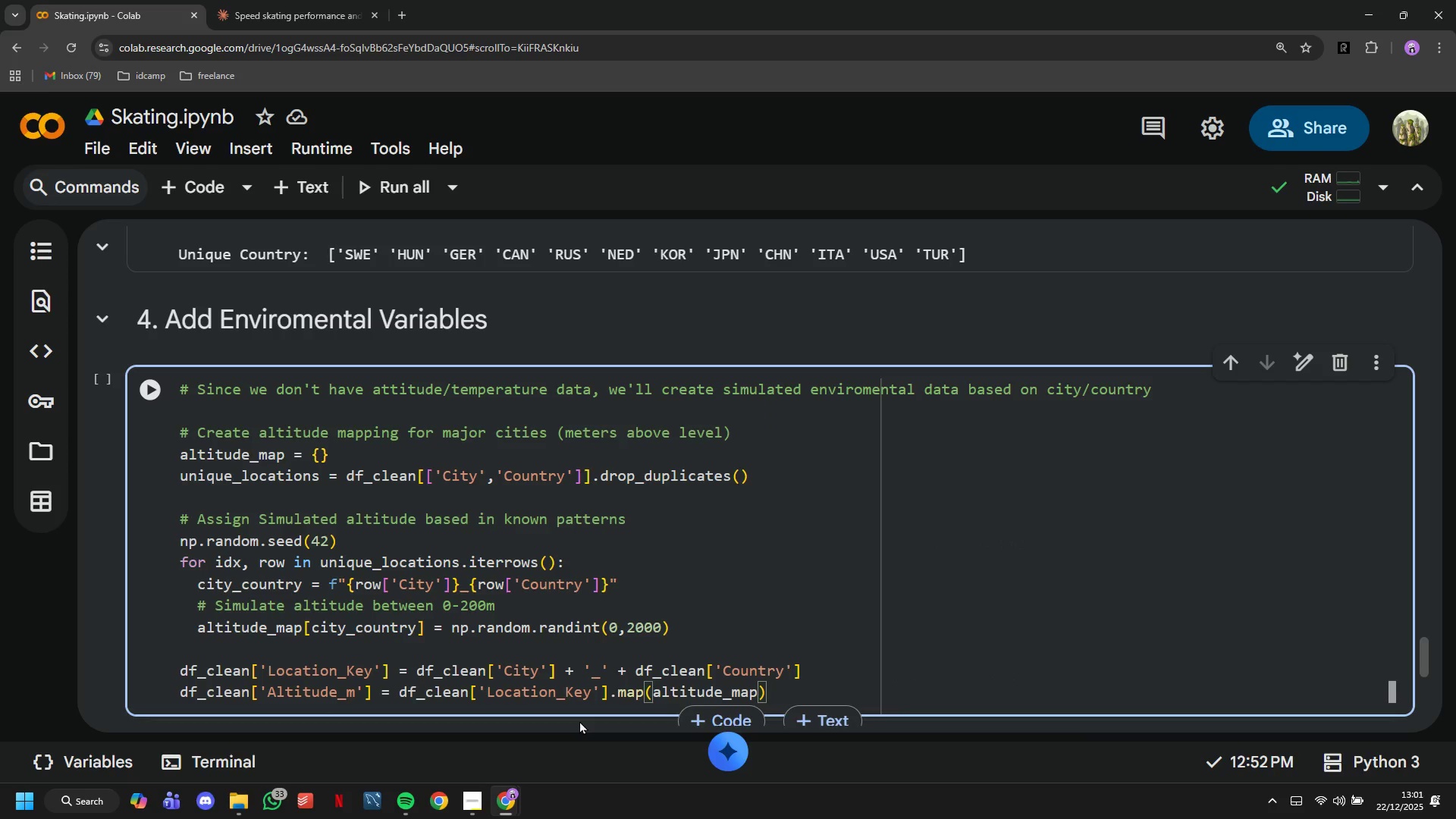 
key(Enter)
 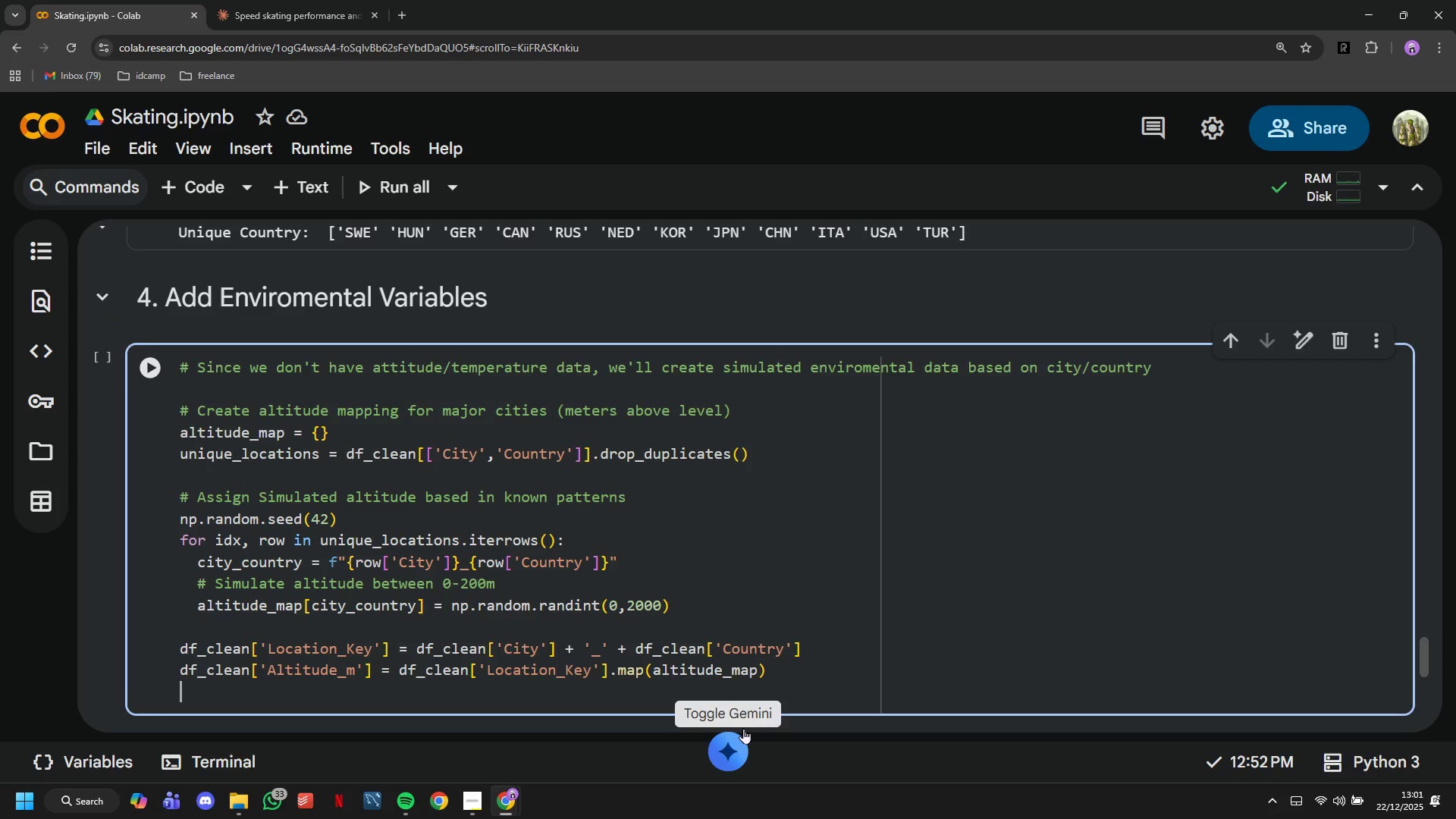 
key(Enter)
 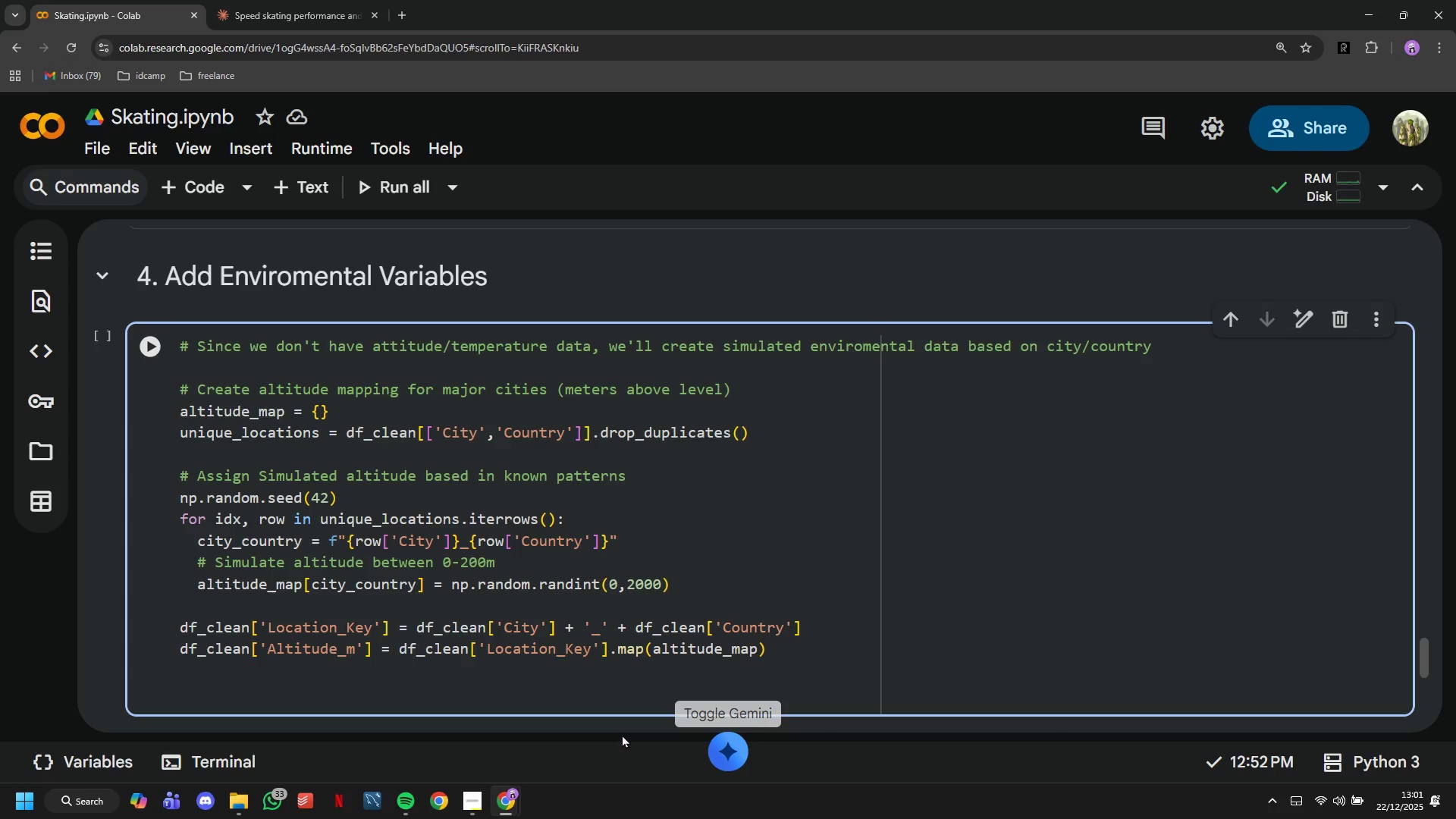 
wait(20.11)
 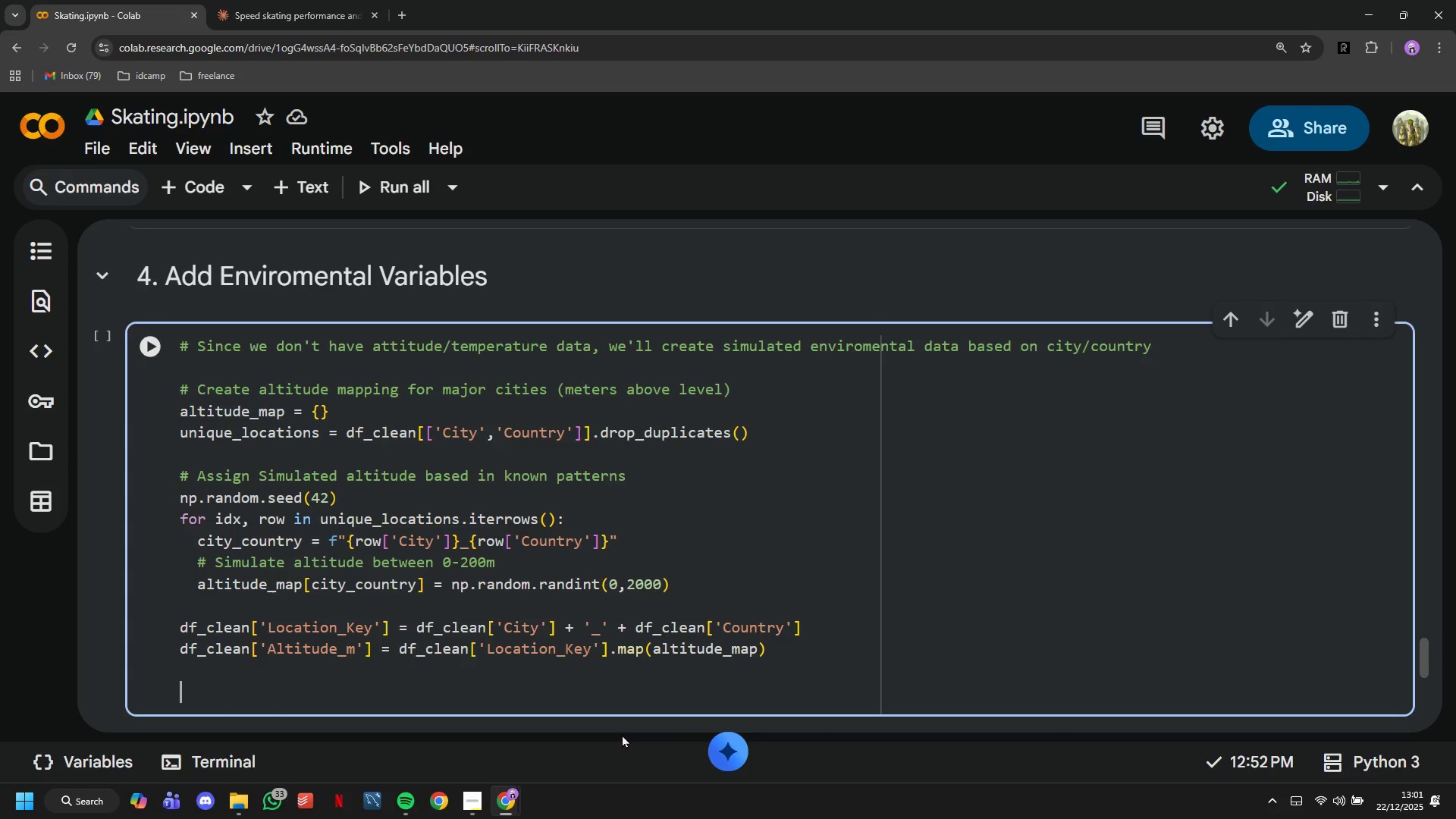 
type(# Simulate)
 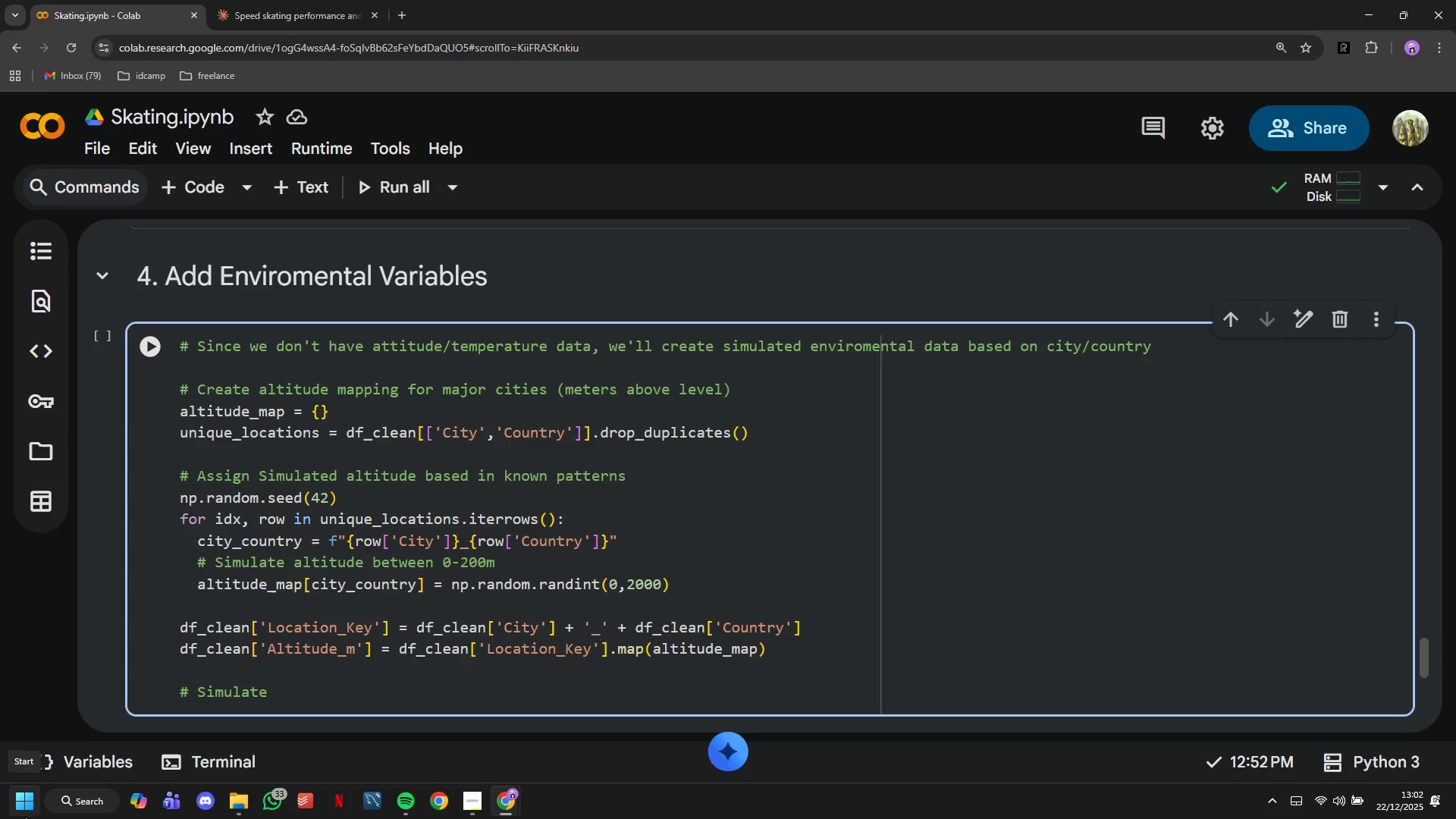 
wait(21.52)
 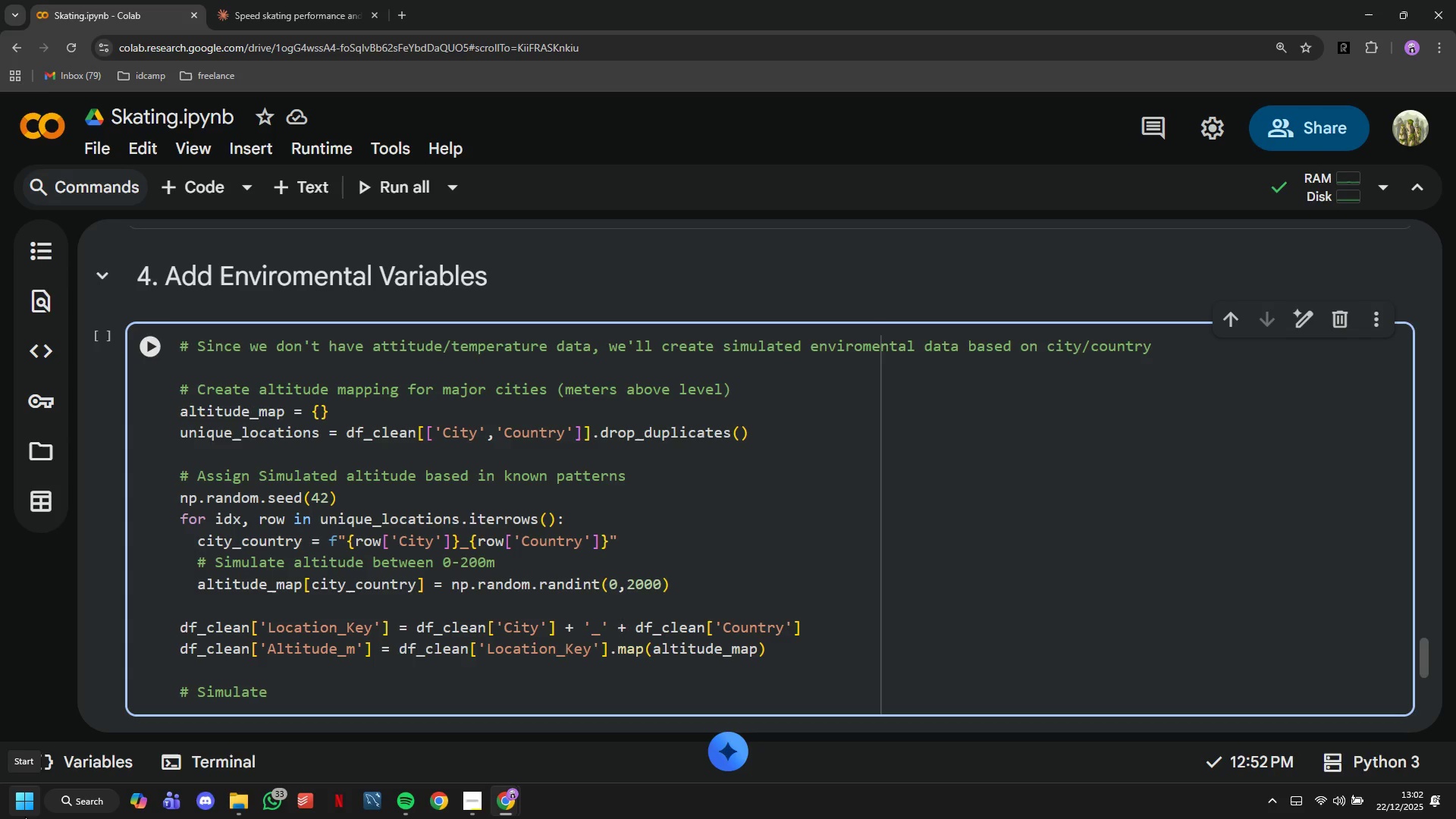 
type(te)
 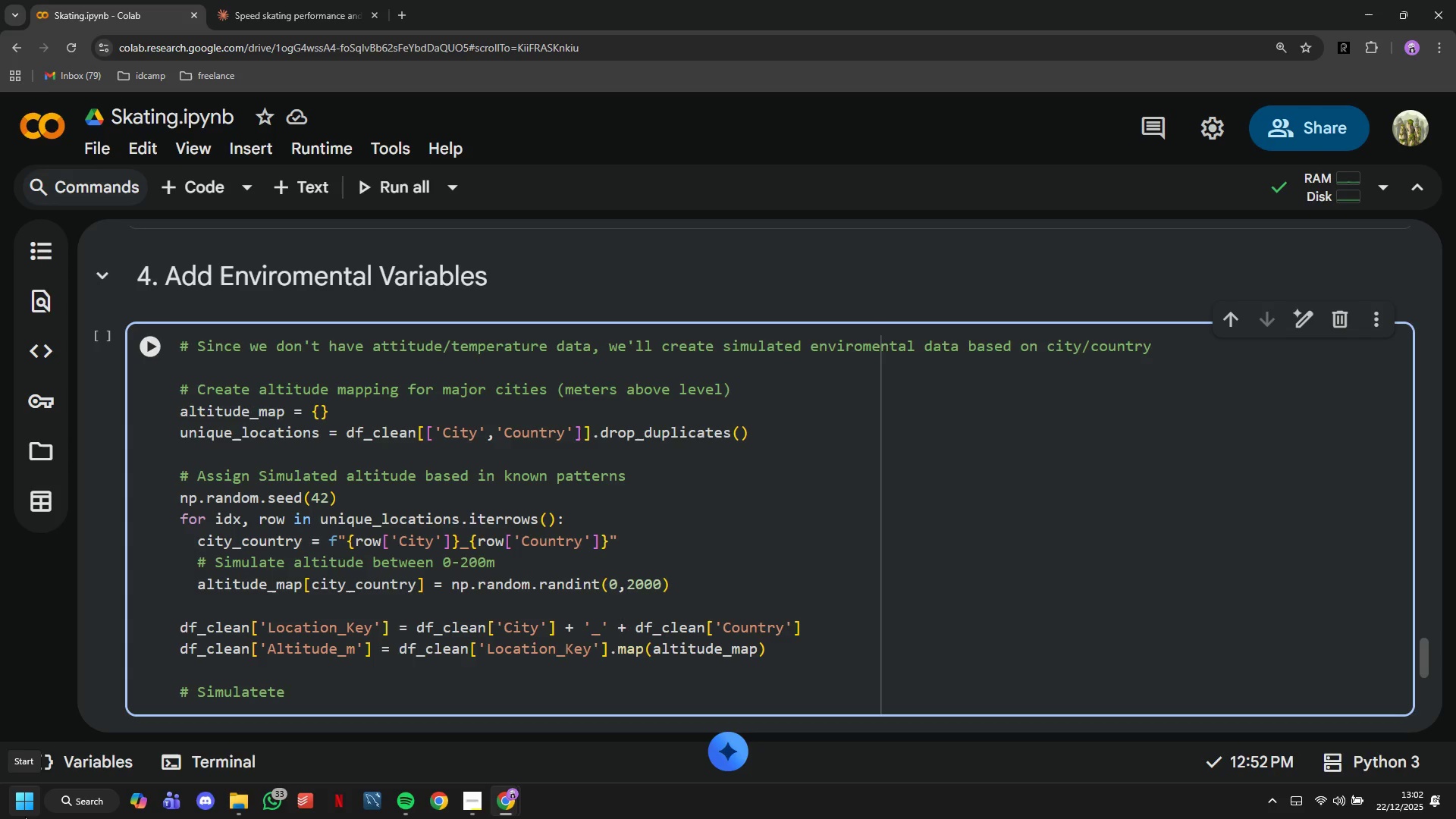 
wait(5.98)
 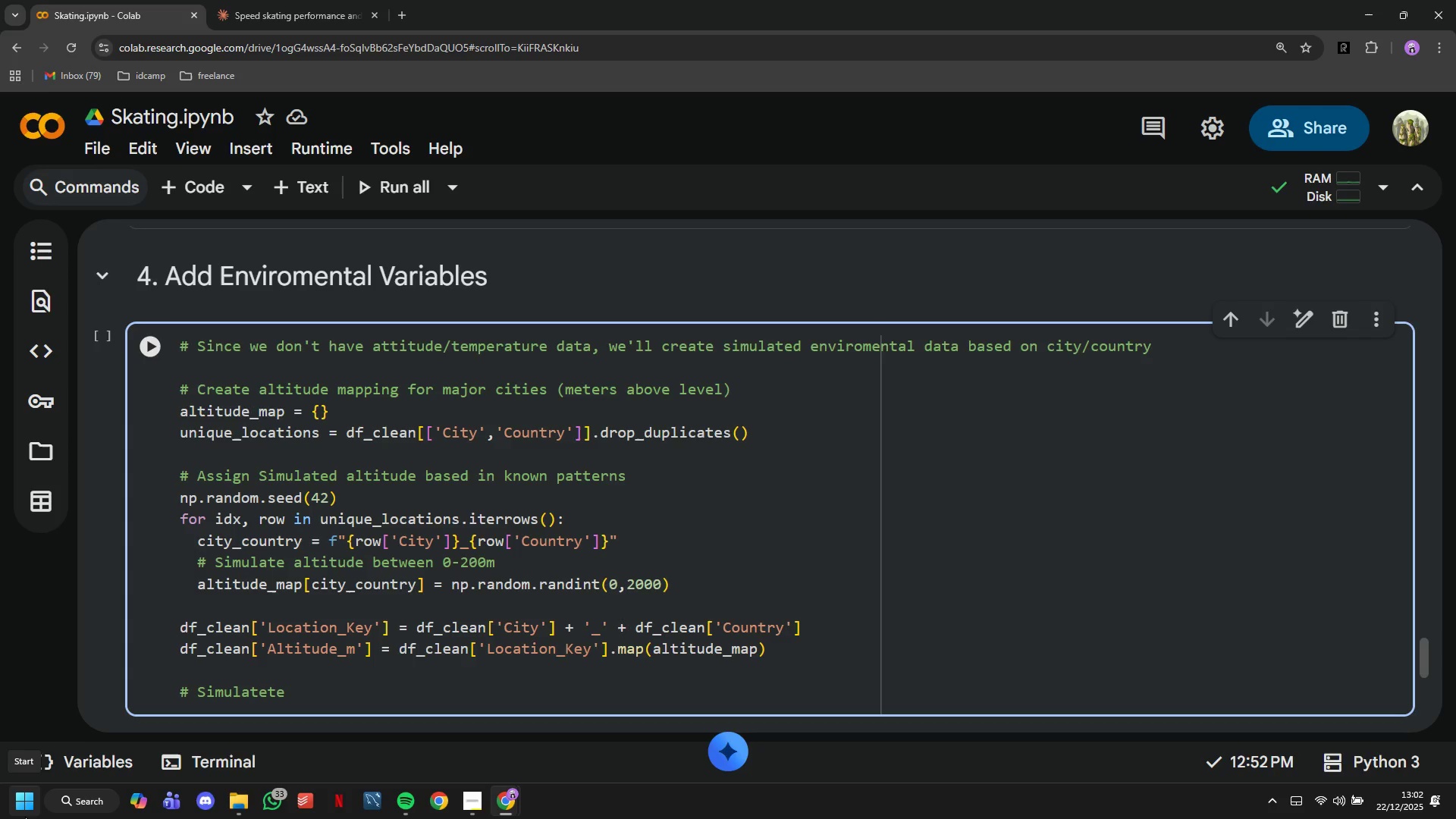 
key(Backspace)
 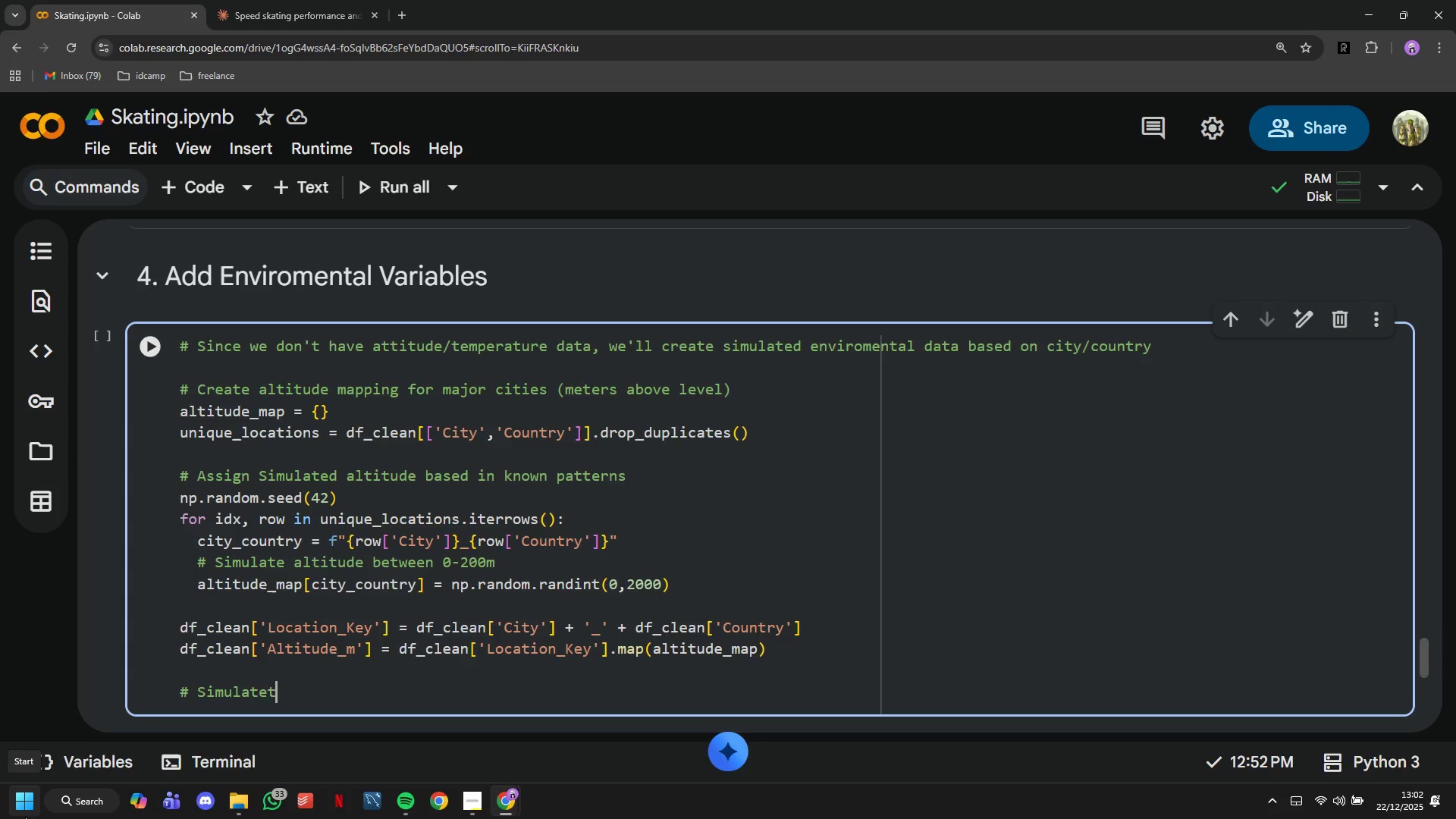 
key(Backspace)
 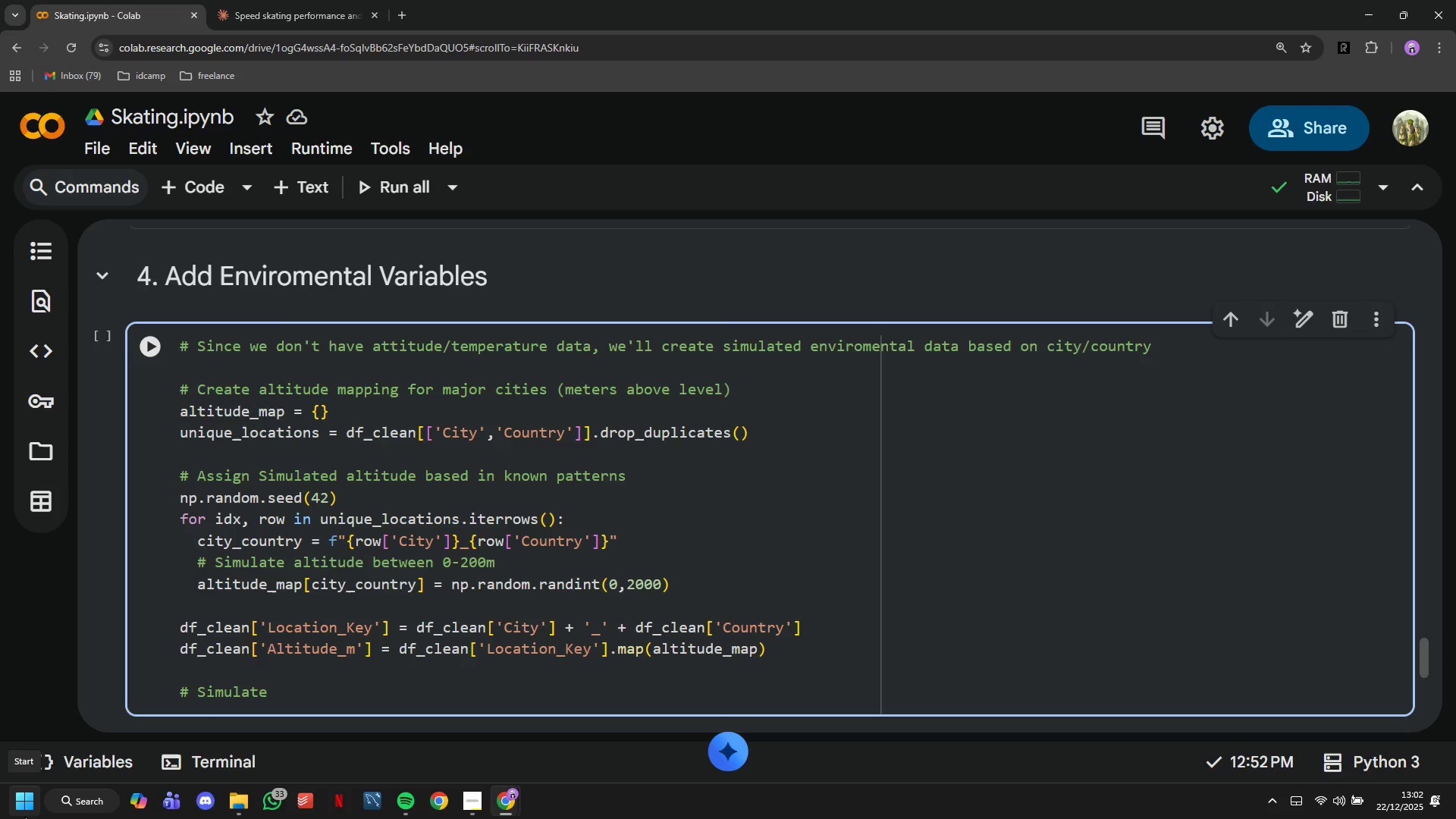 
key(Space)
 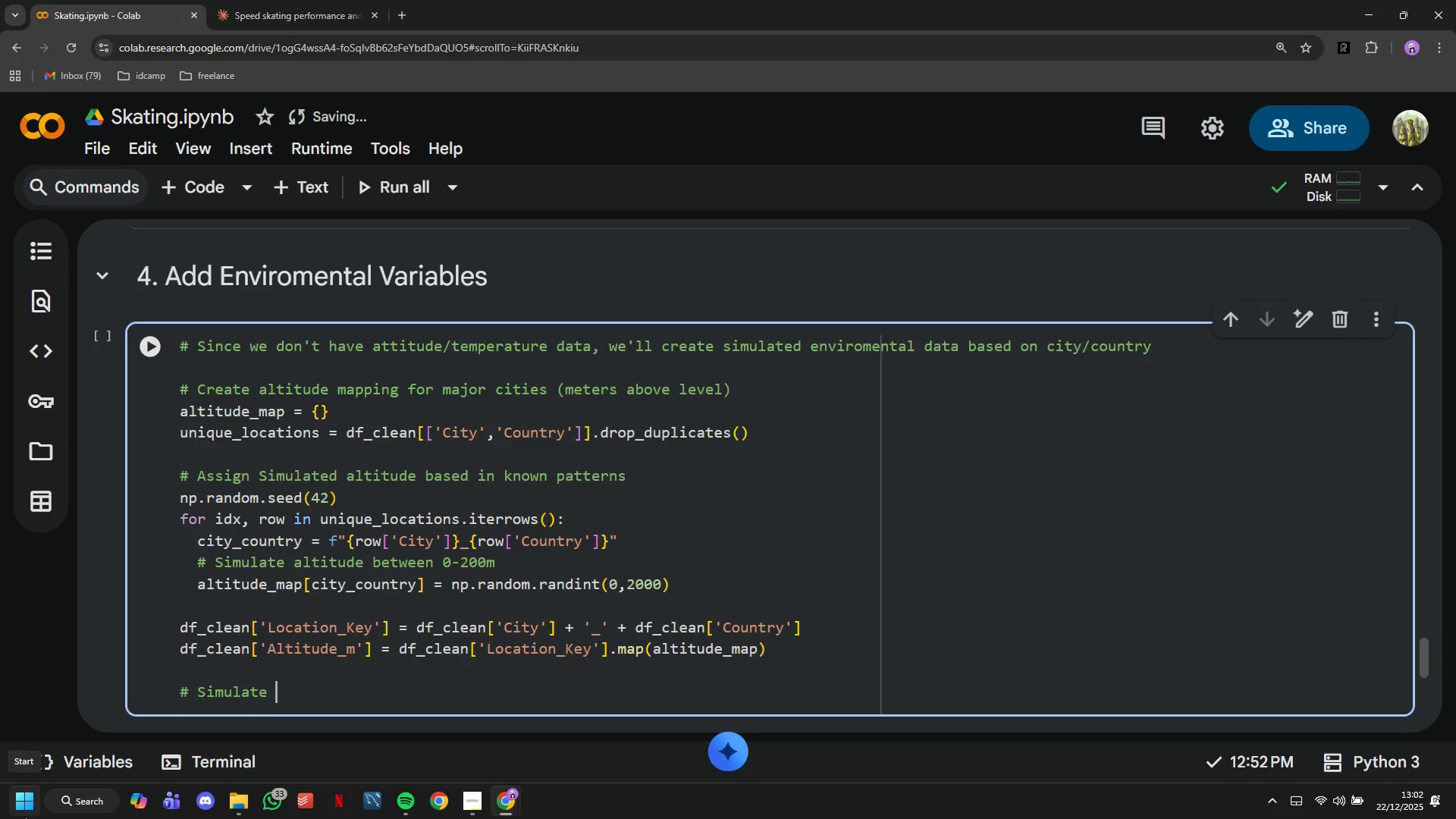 
key(T)
 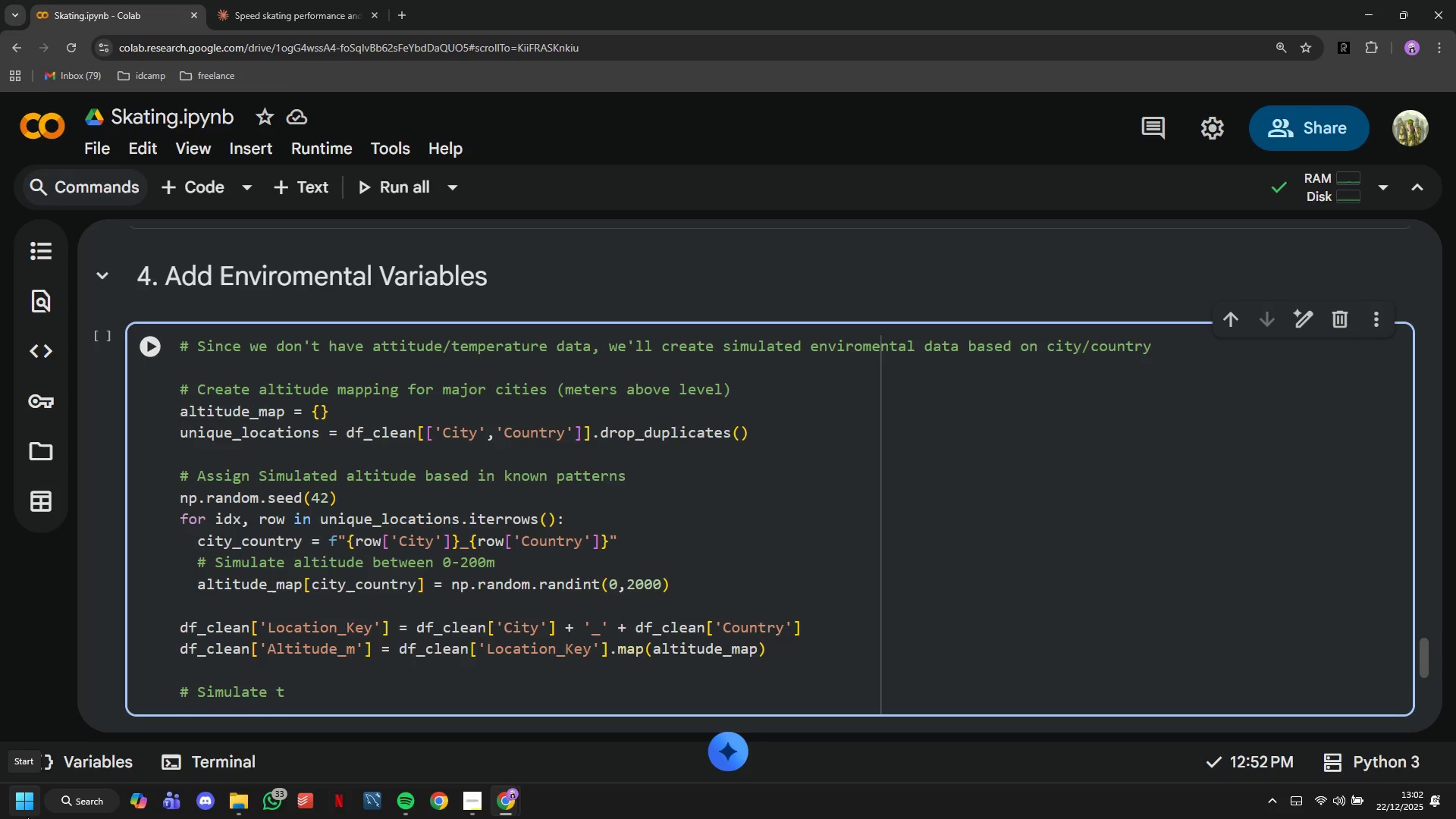 
wait(9.45)
 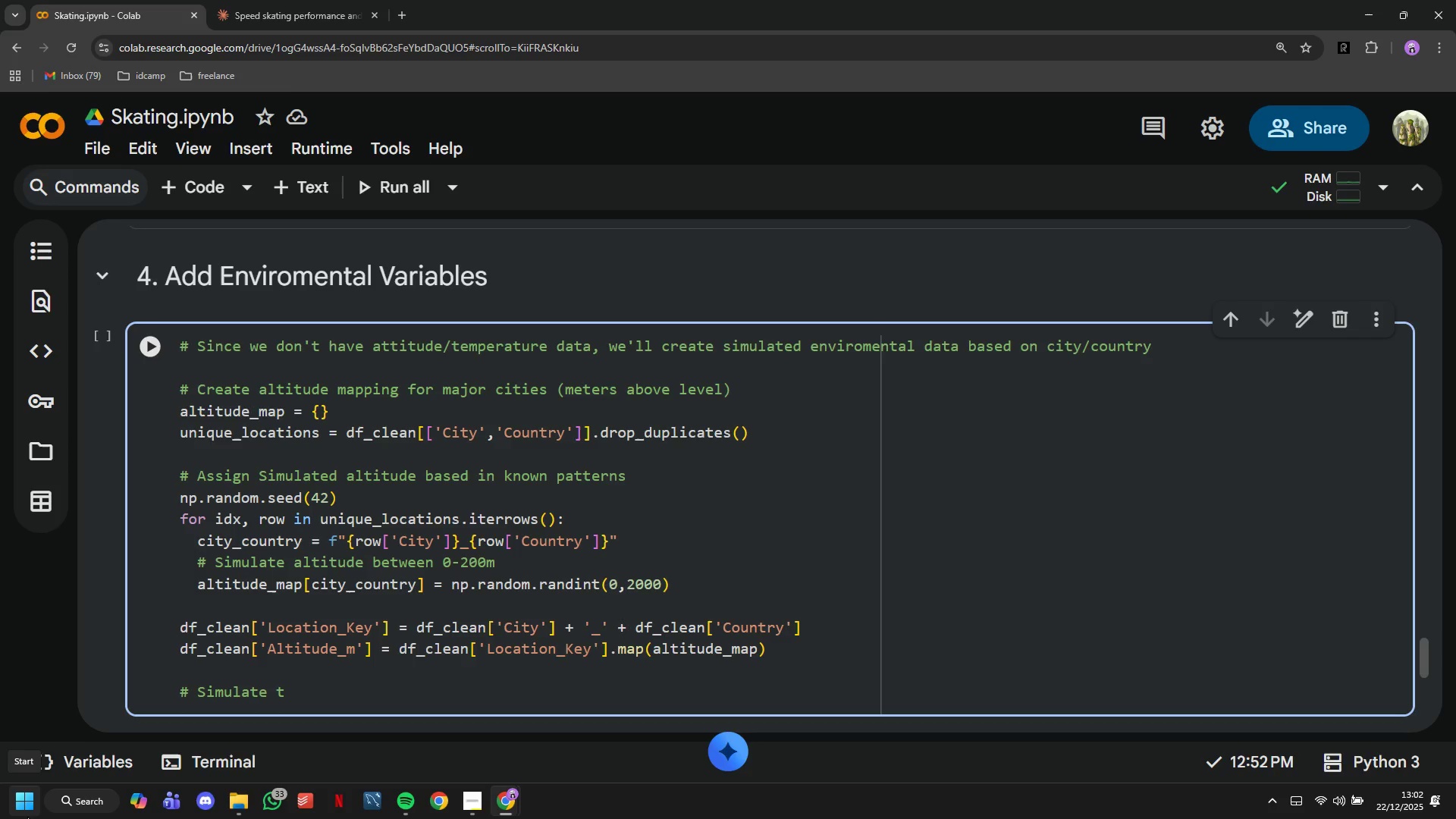 
type(t)
key(Backspace)
type(emperature )
 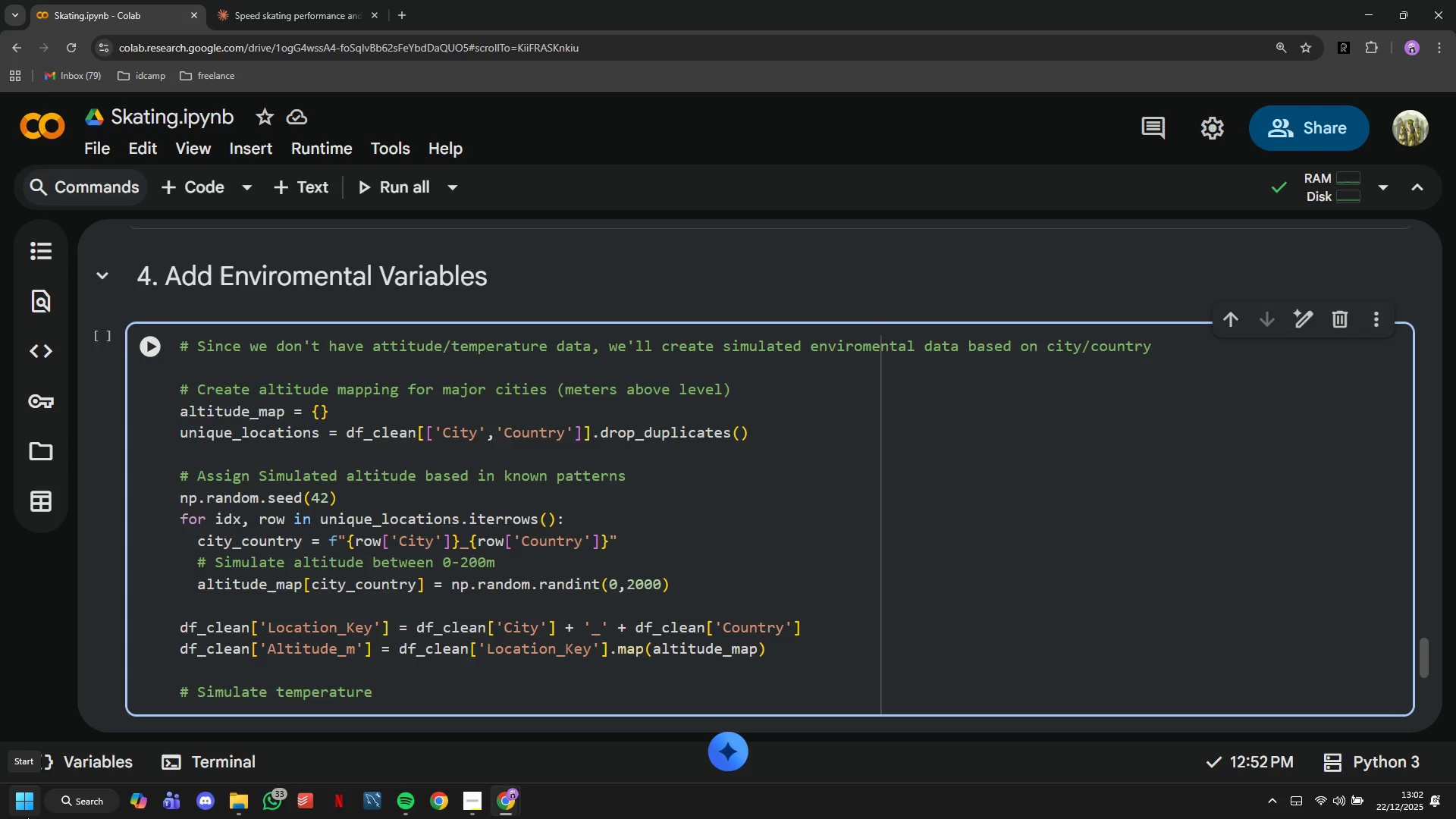 
wait(6.06)
 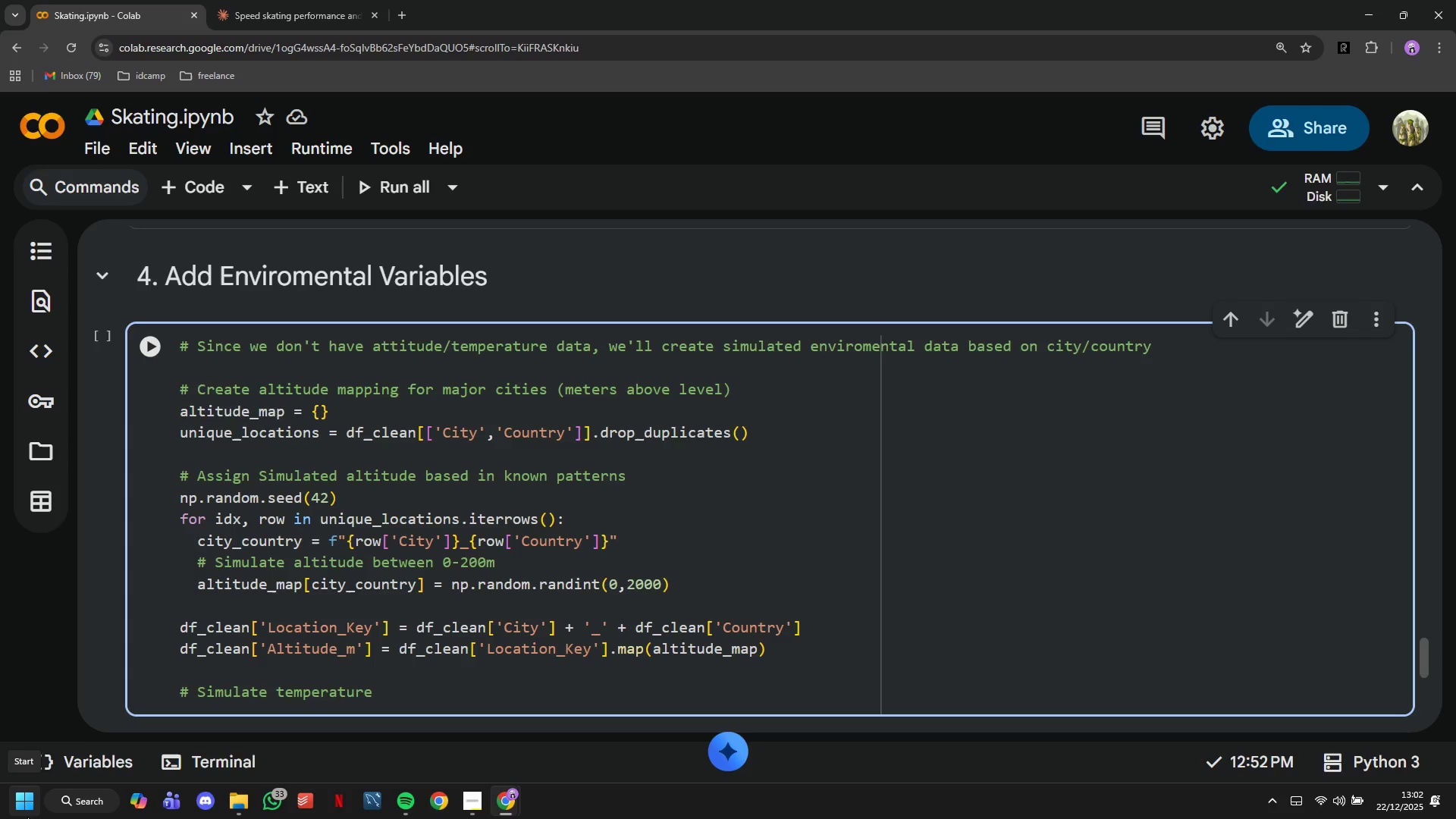 
type(based on month and altitufr)
key(Backspace)
key(Backspace)
type(de)
 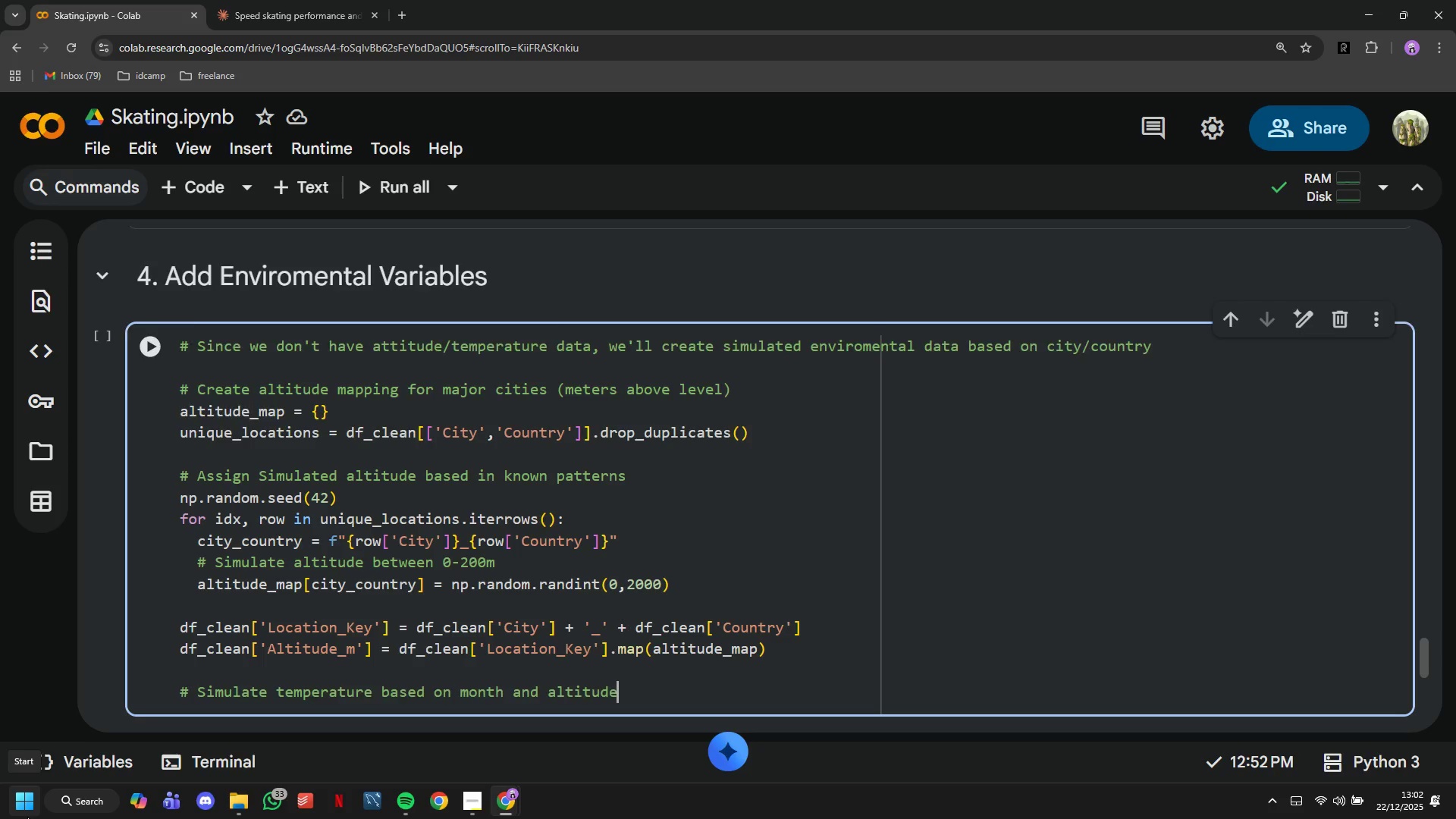 
key(Enter)
 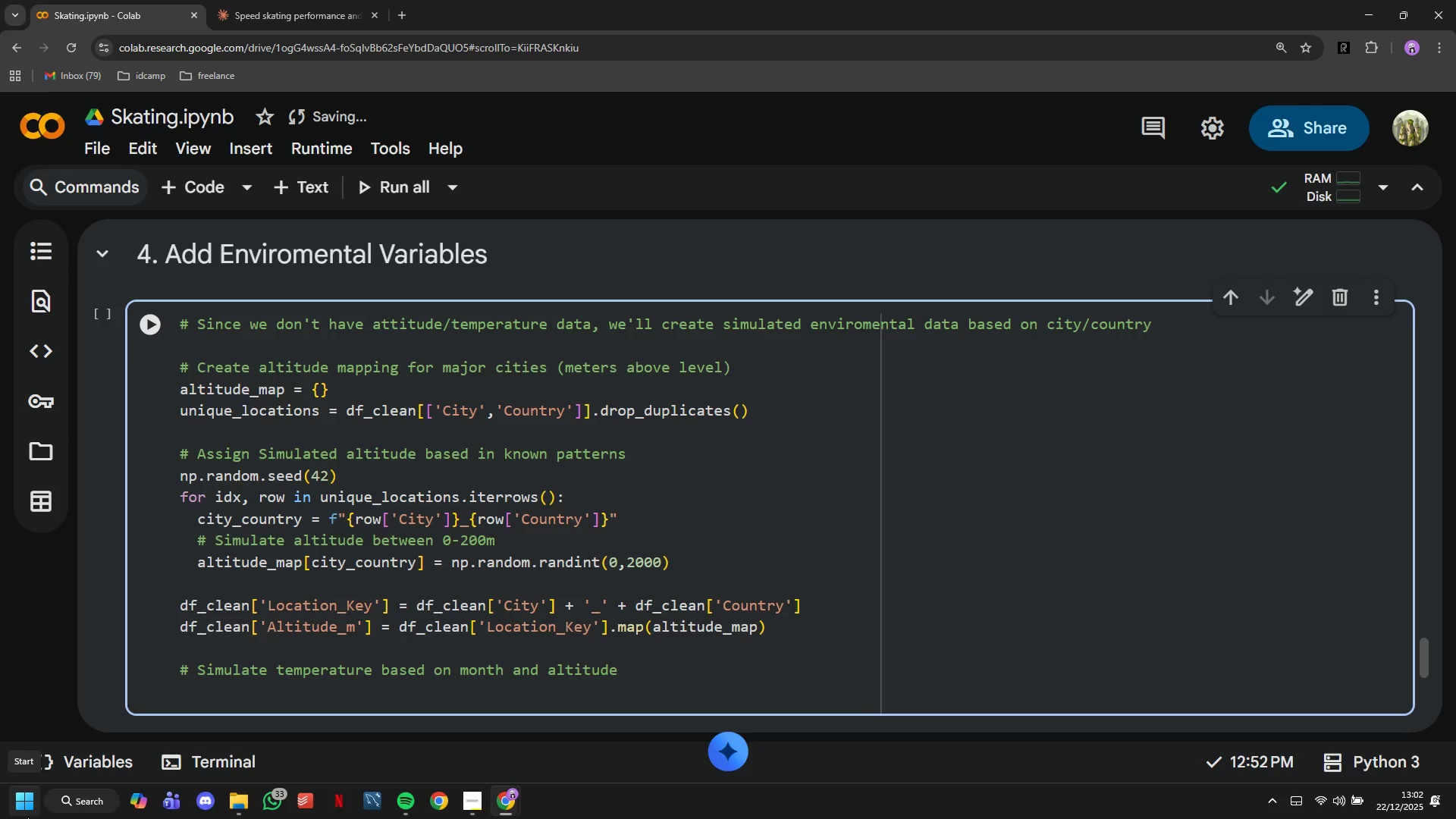 
type(def estimate)
 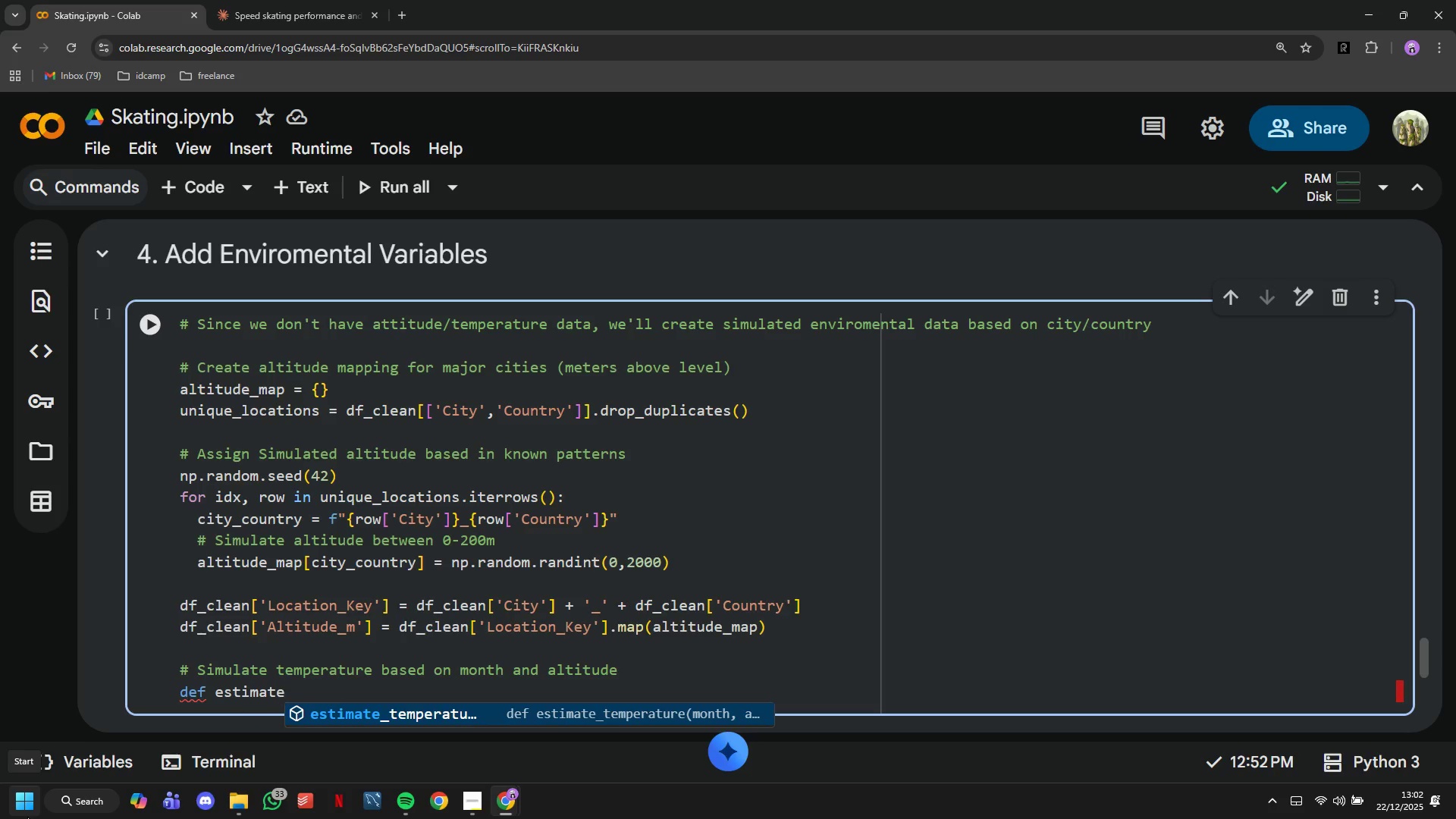 
hold_key(key=ShiftLeft, duration=0.92)
 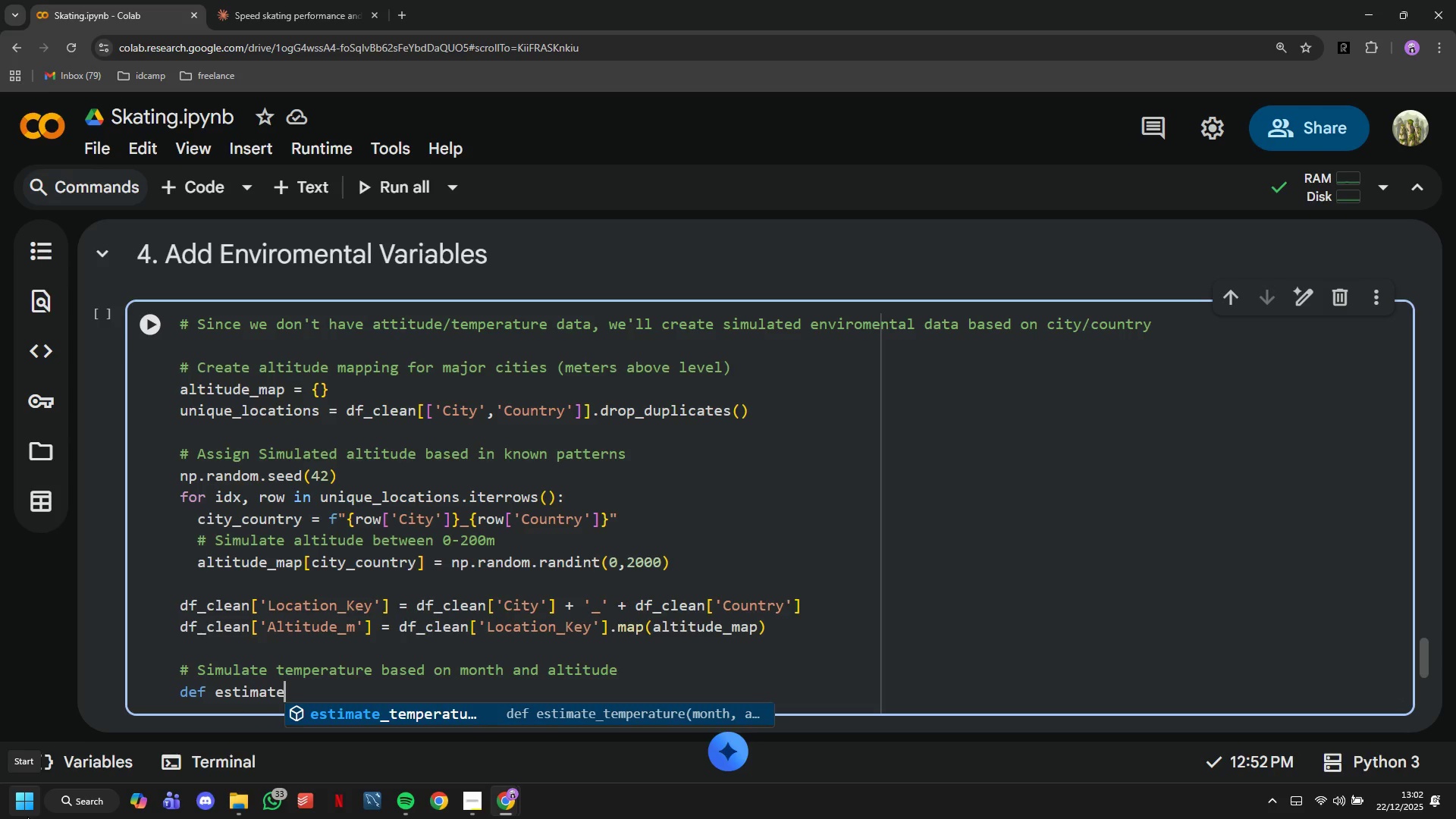 
key(Tab)
type((month,altit)
key(Tab)
key(Backspace)
 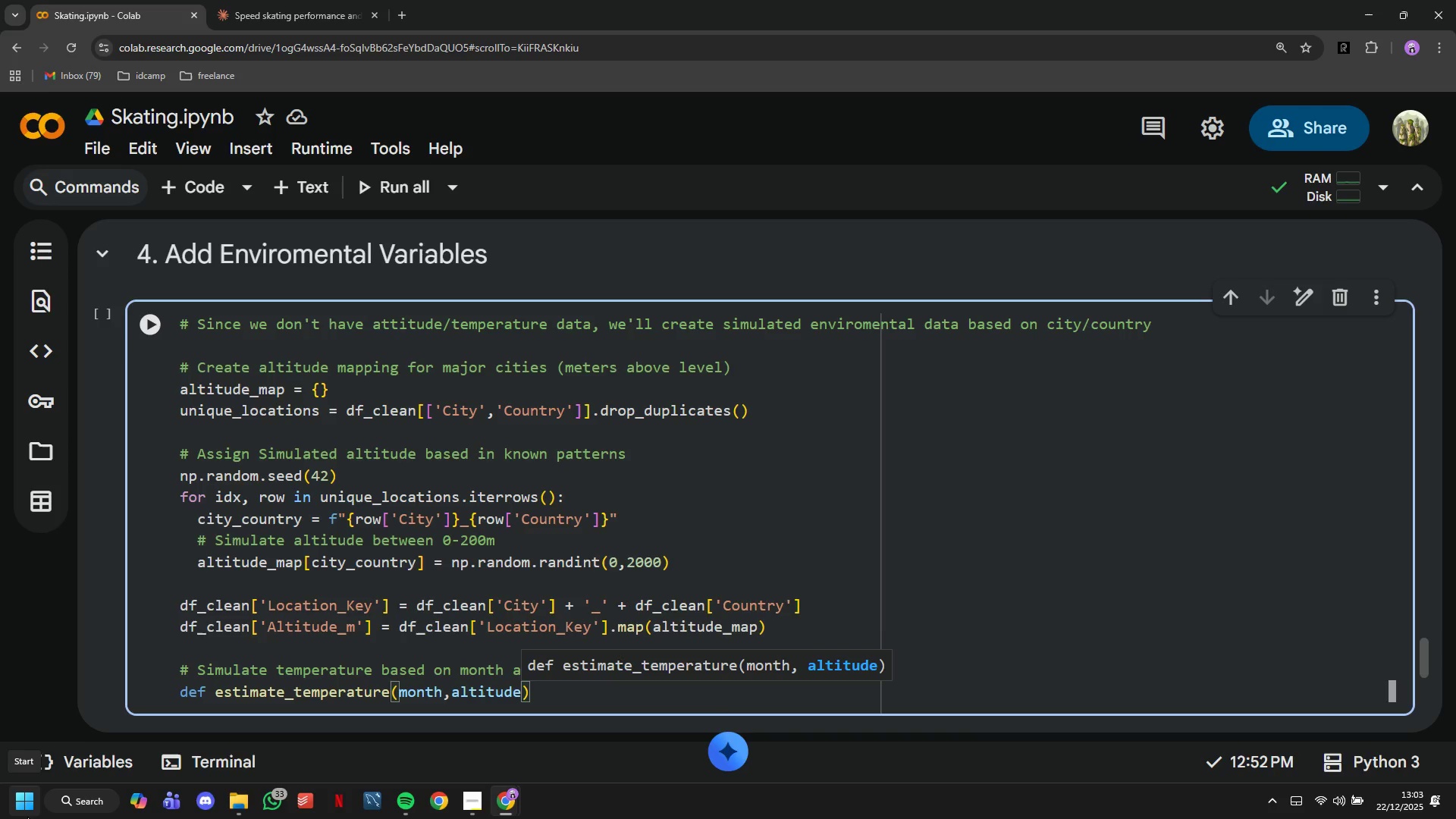 
key(ArrowRight)
 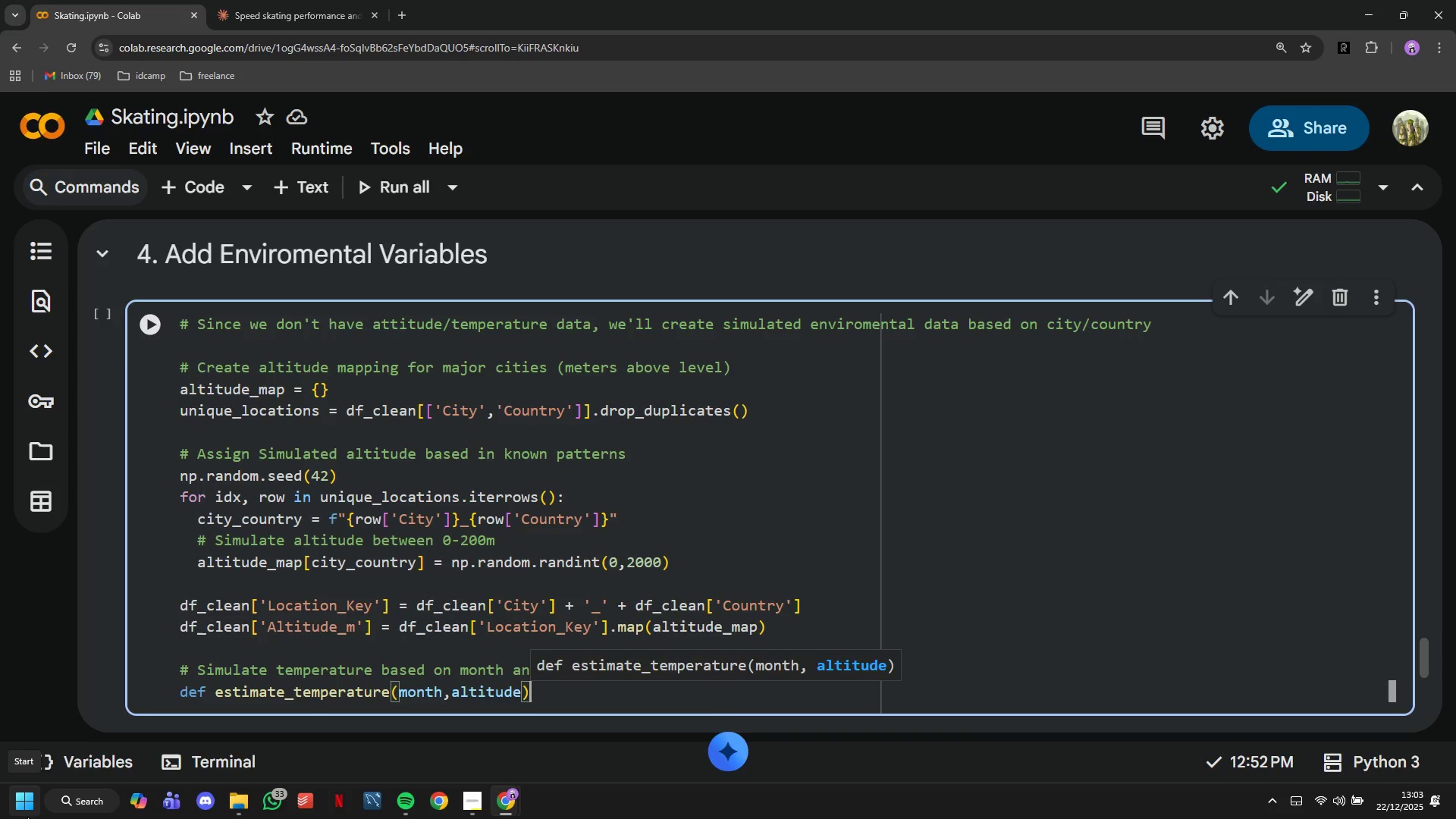 
key(Shift+Semicolon)
 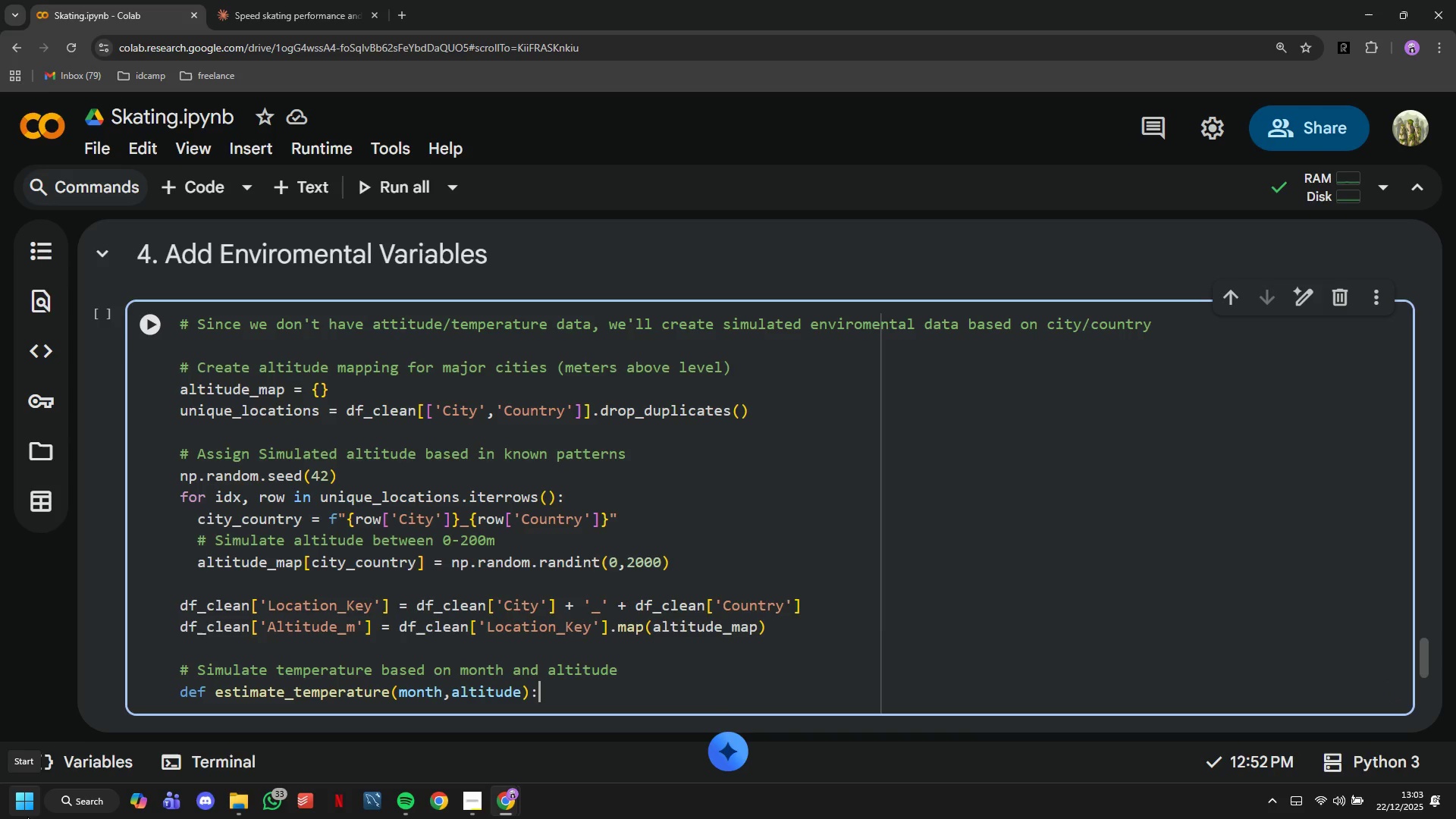 
key(Enter)
 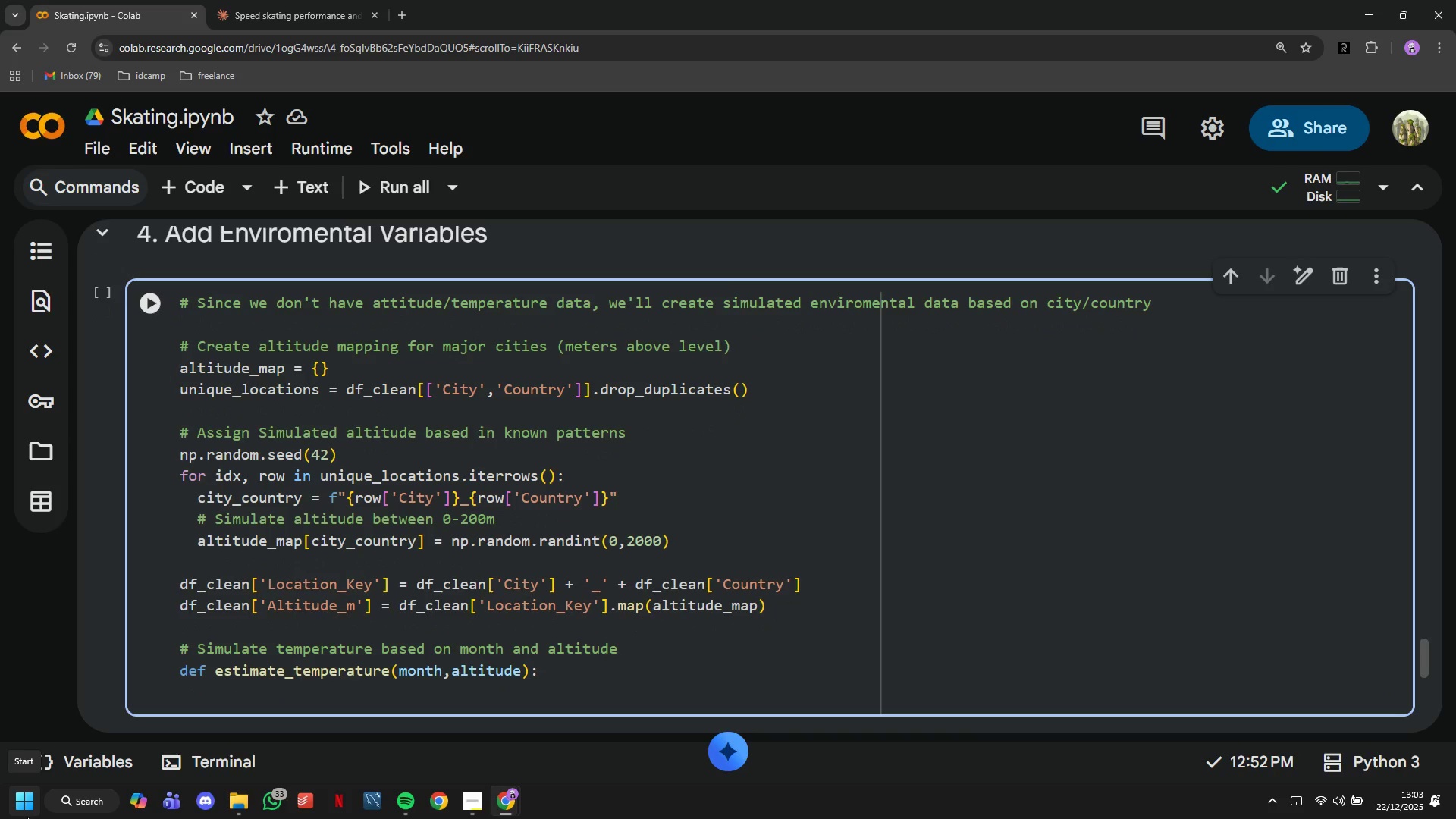 
type(base_temp = 20 - (,)
key(Backspace)
type(month-6)
 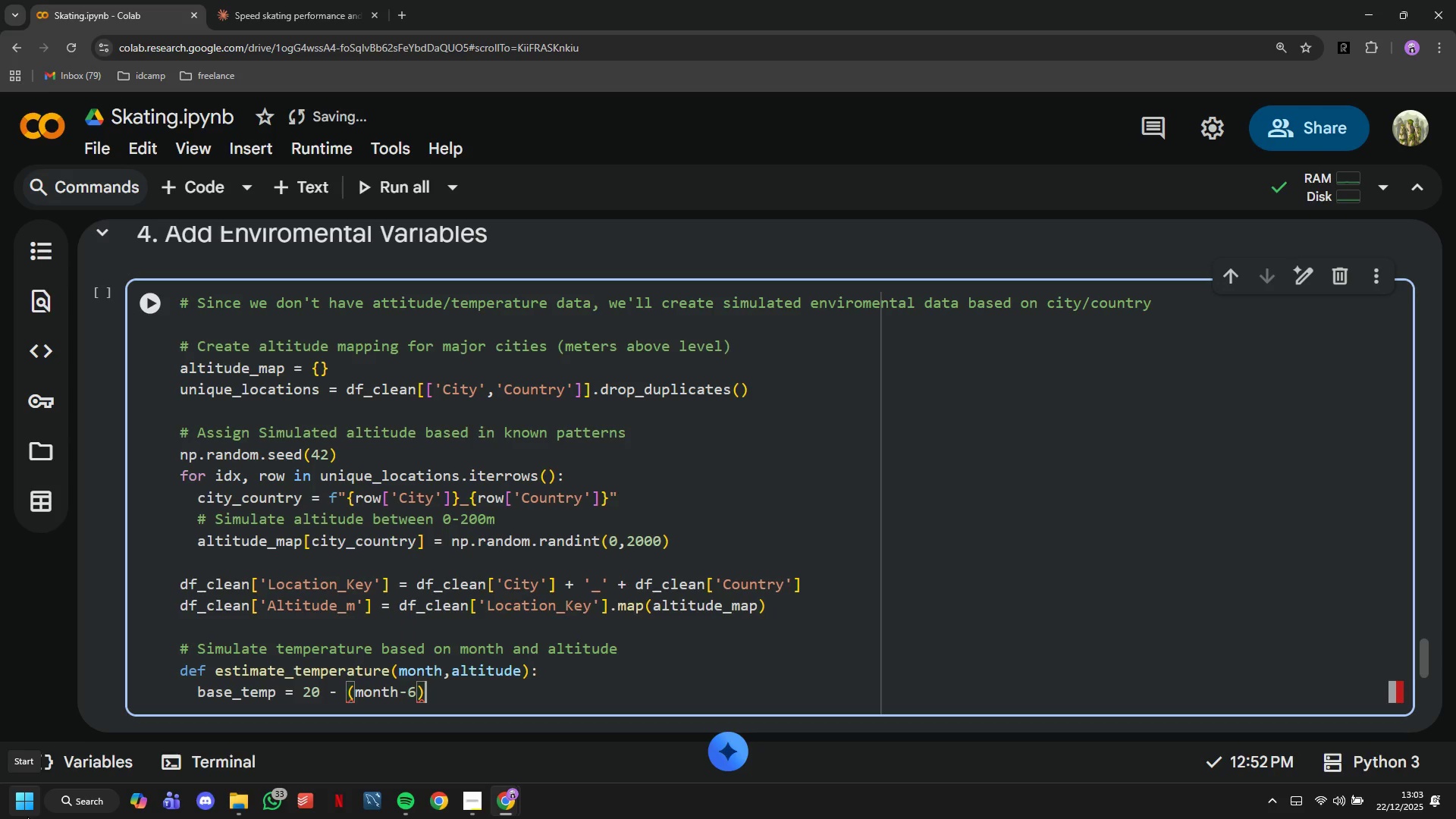 
 